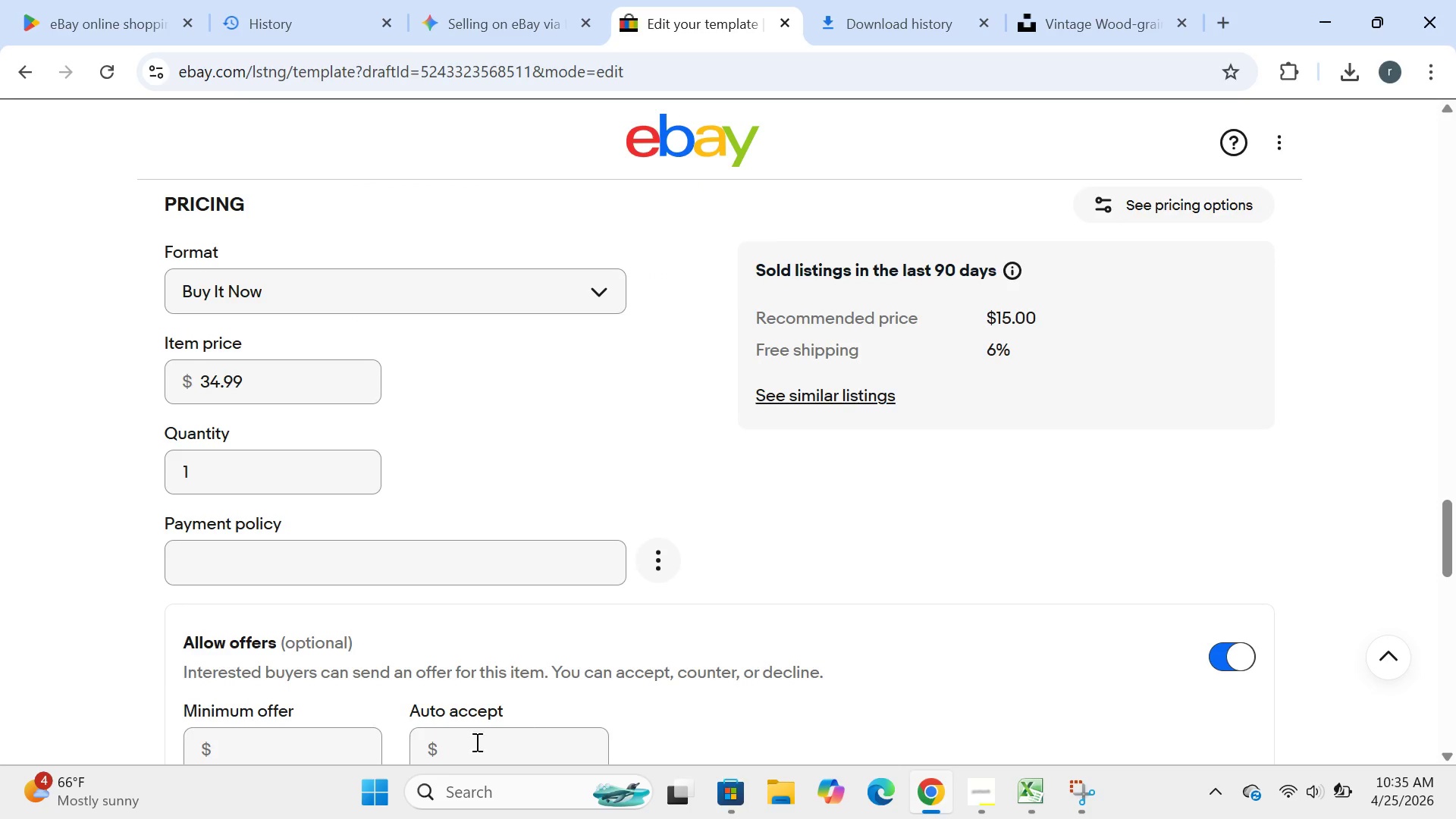 
left_click([384, 799])
 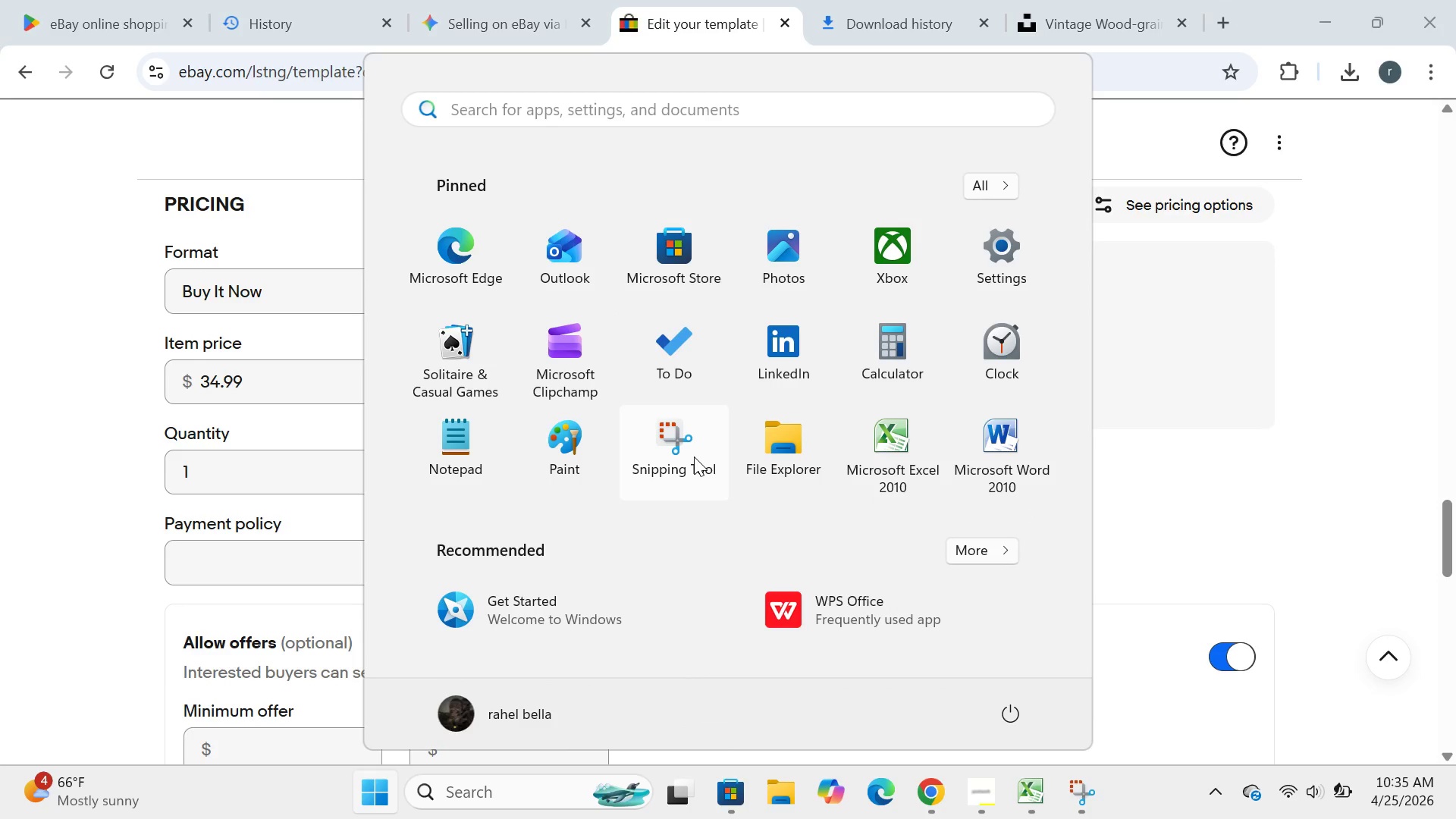 
left_click([694, 457])
 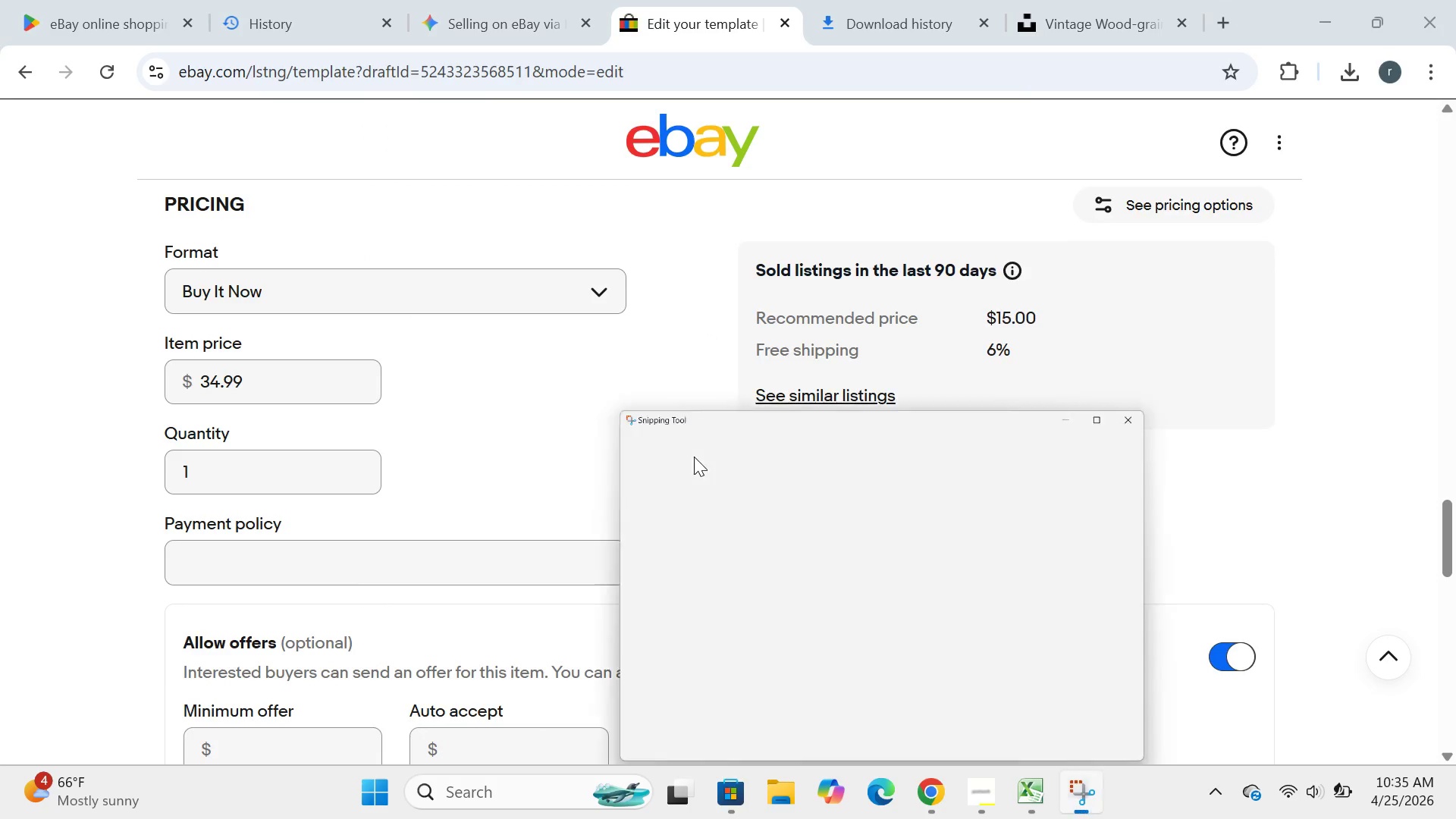 
left_click_drag(start_coordinate=[694, 457], to_coordinate=[482, 229])
 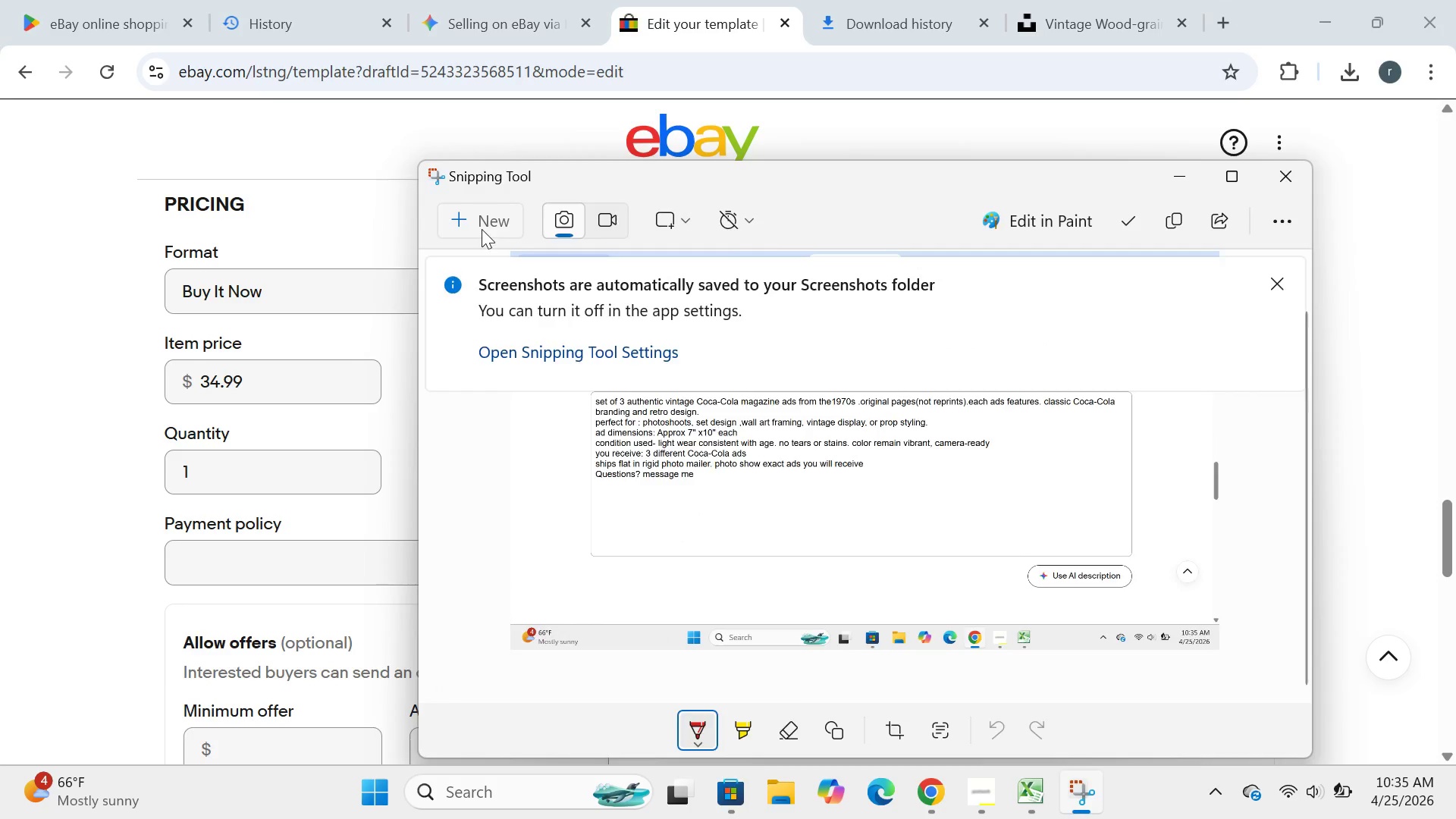 
left_click([482, 229])
 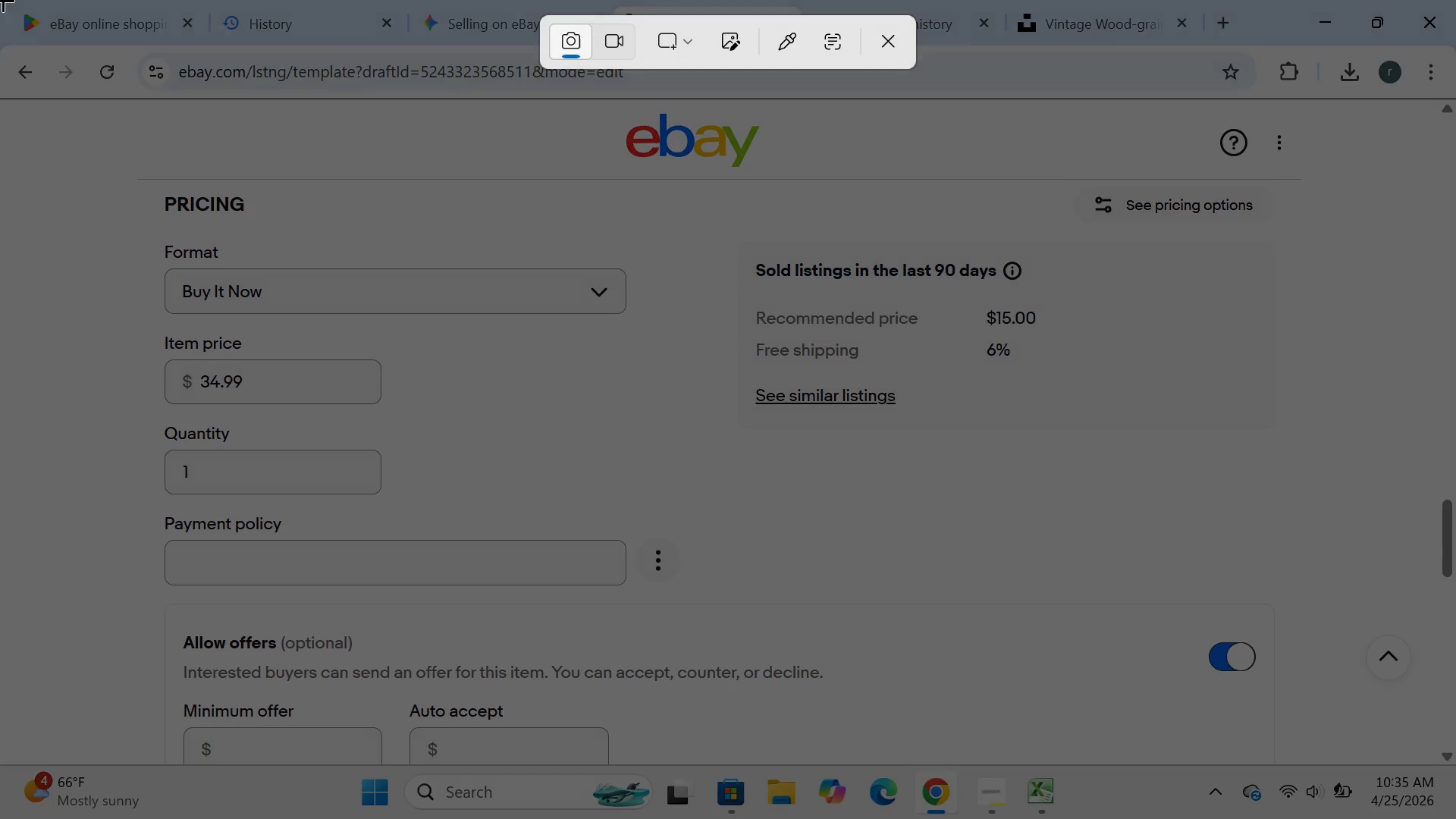 
left_click_drag(start_coordinate=[0, 0], to_coordinate=[1455, 817])
 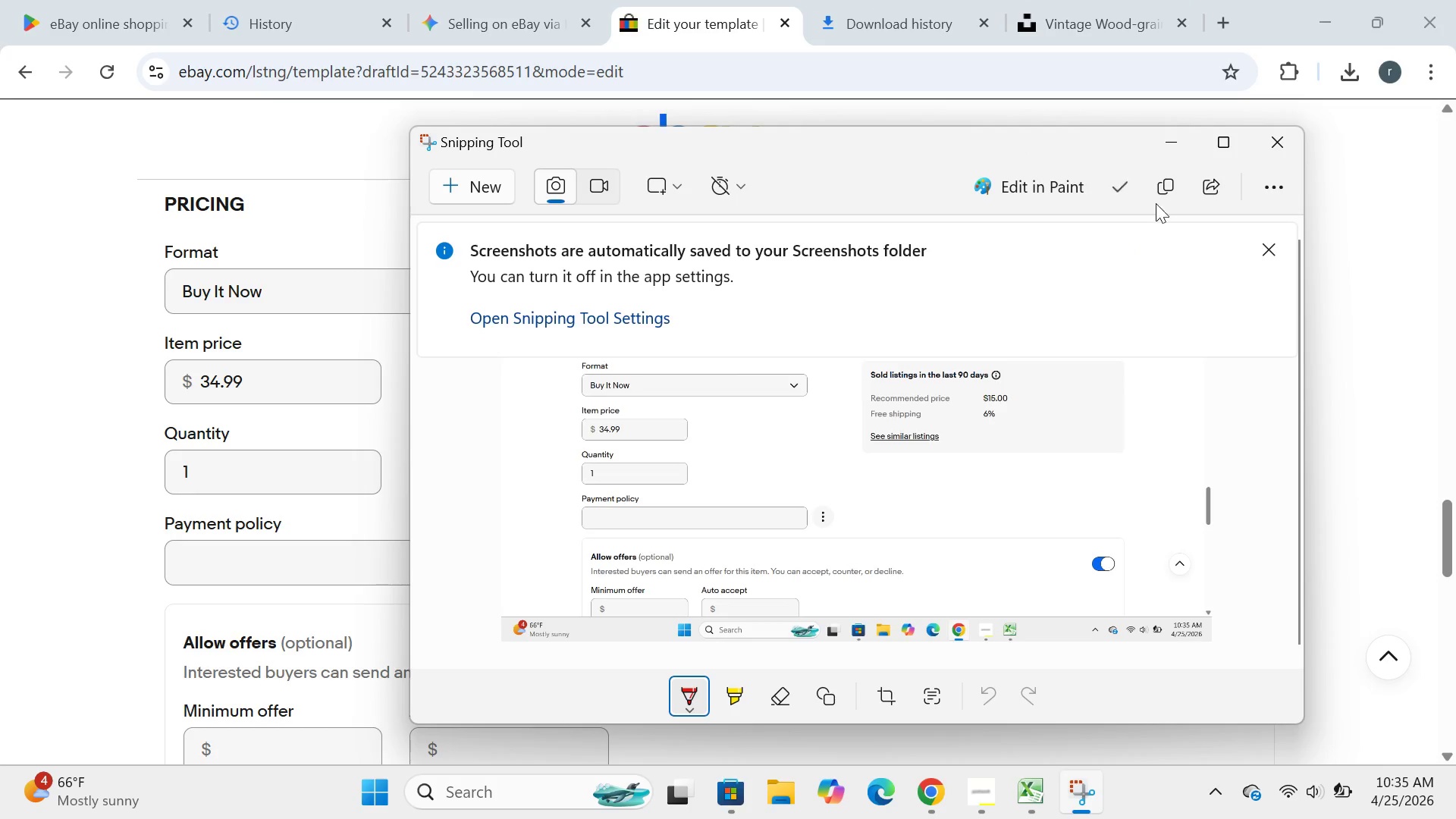 
left_click([1159, 141])
 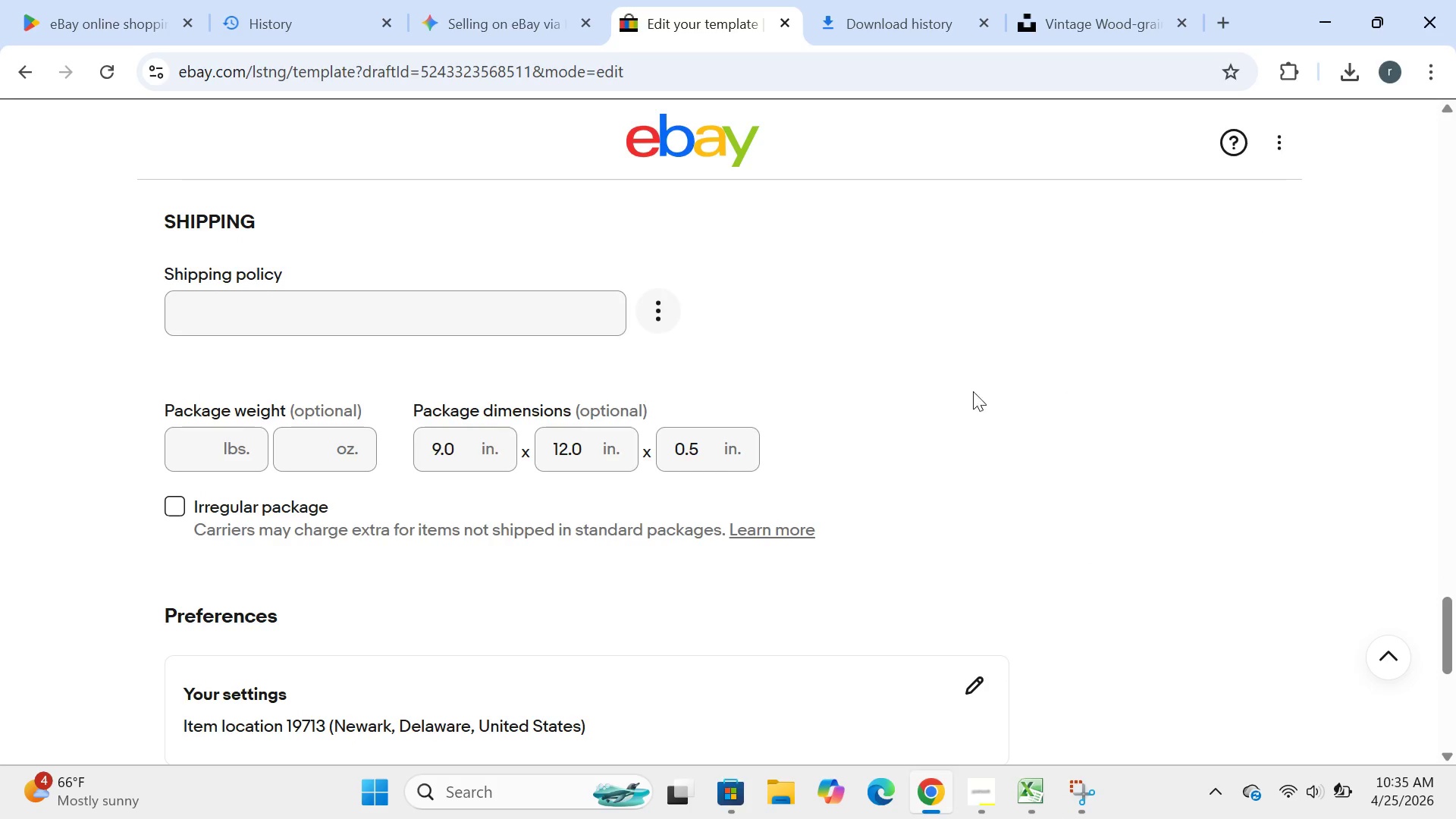 
left_click([389, 796])
 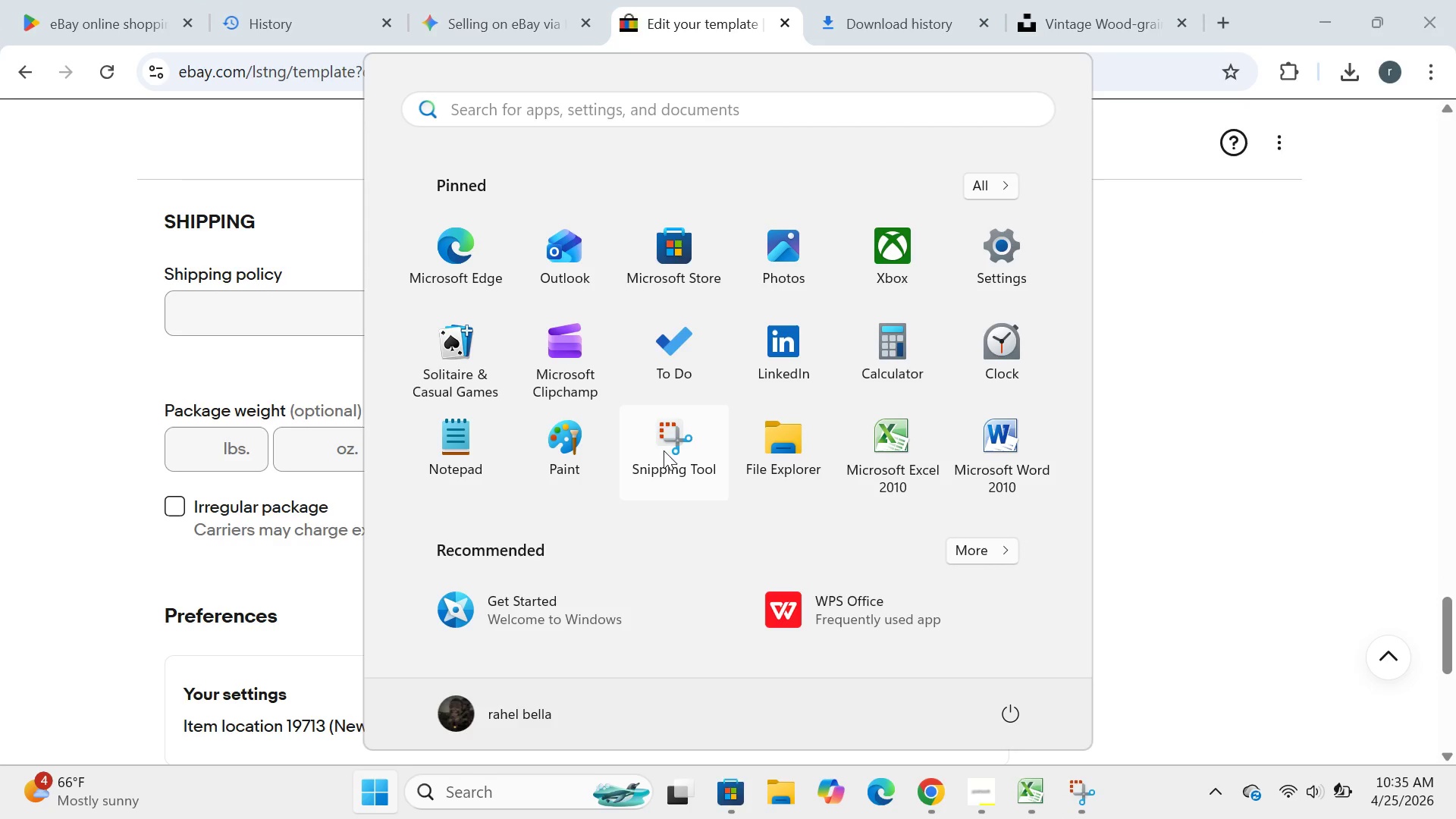 
left_click([663, 447])
 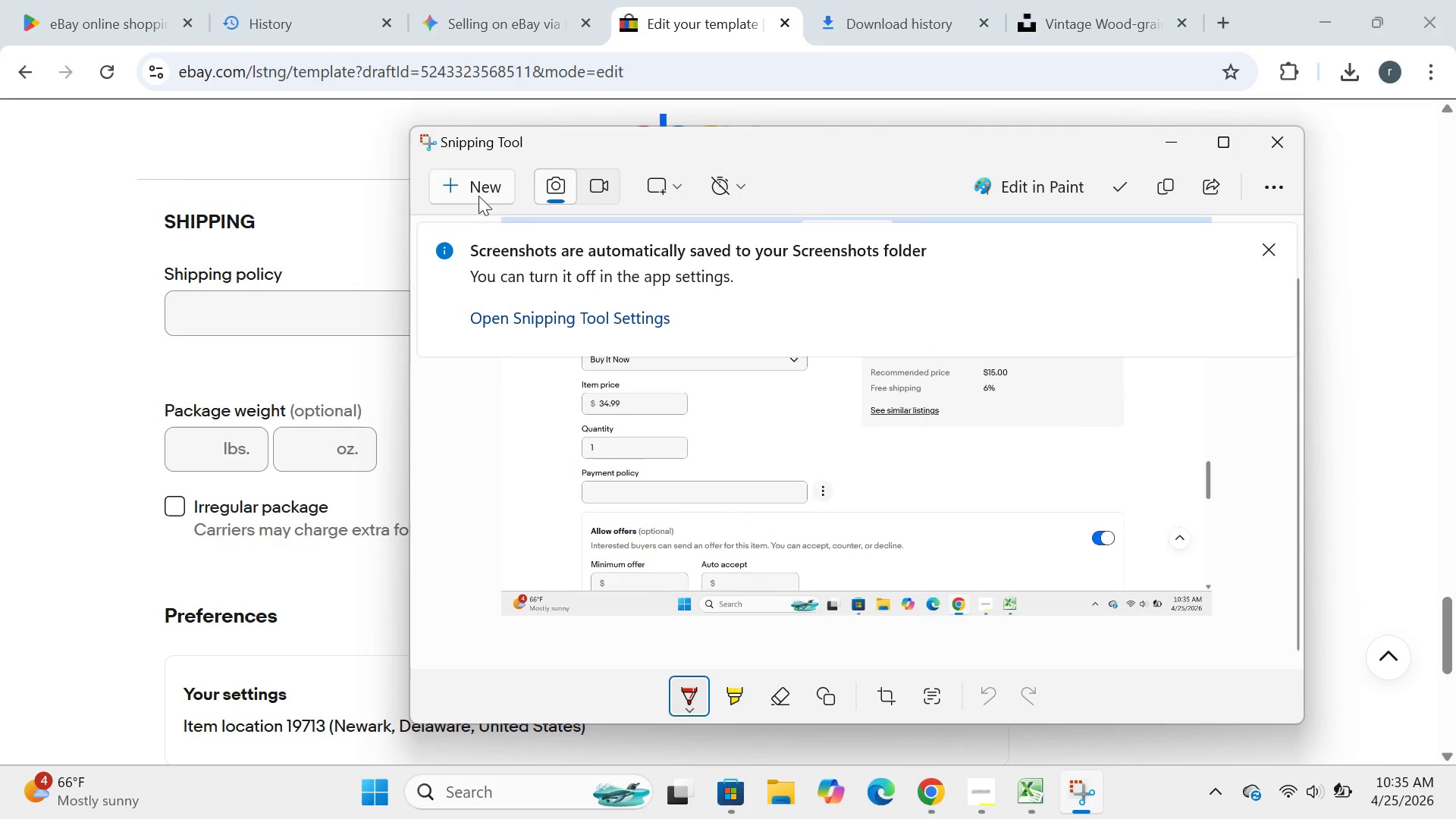 
left_click([473, 193])
 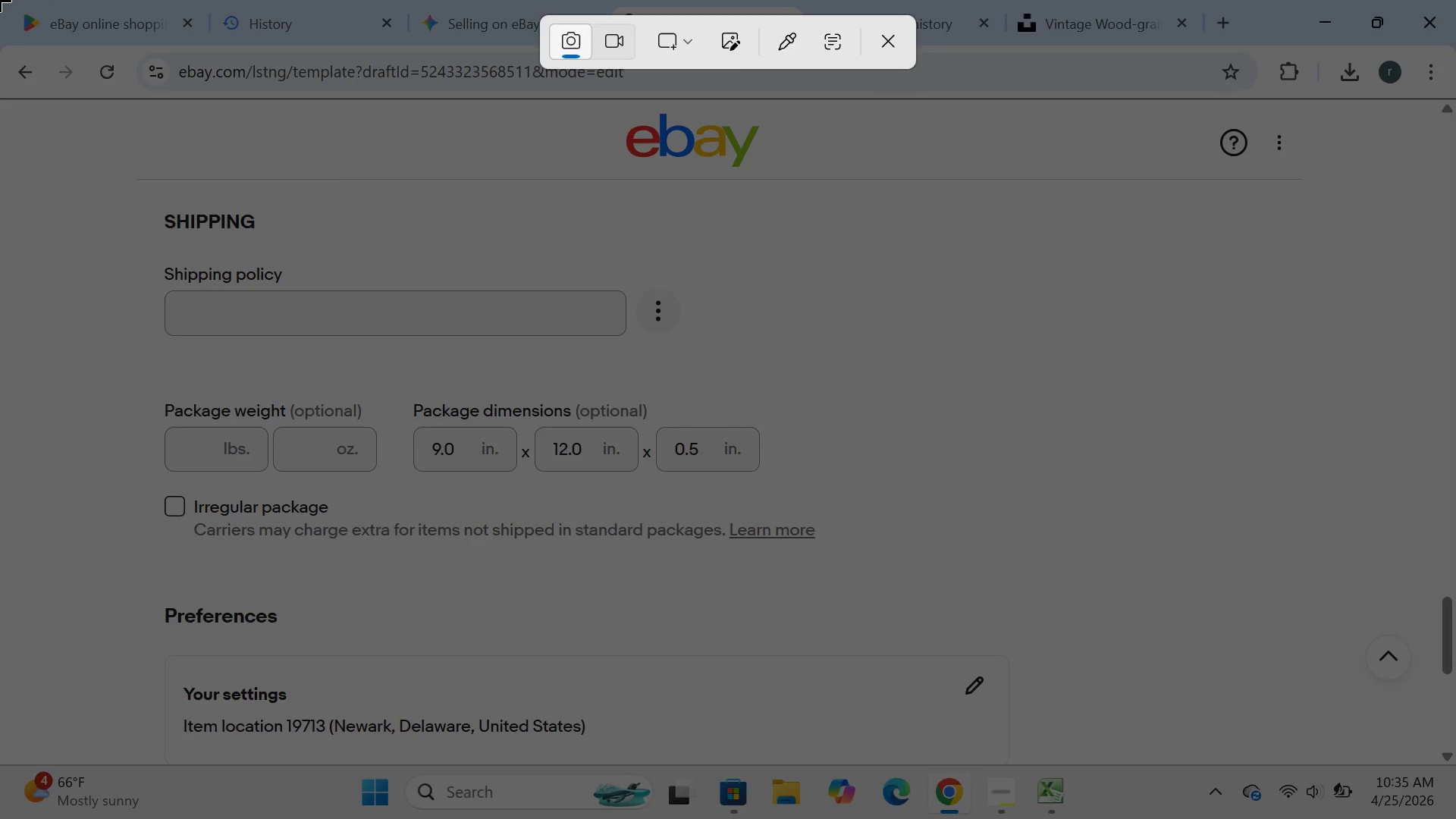 
left_click_drag(start_coordinate=[0, 0], to_coordinate=[1455, 818])
 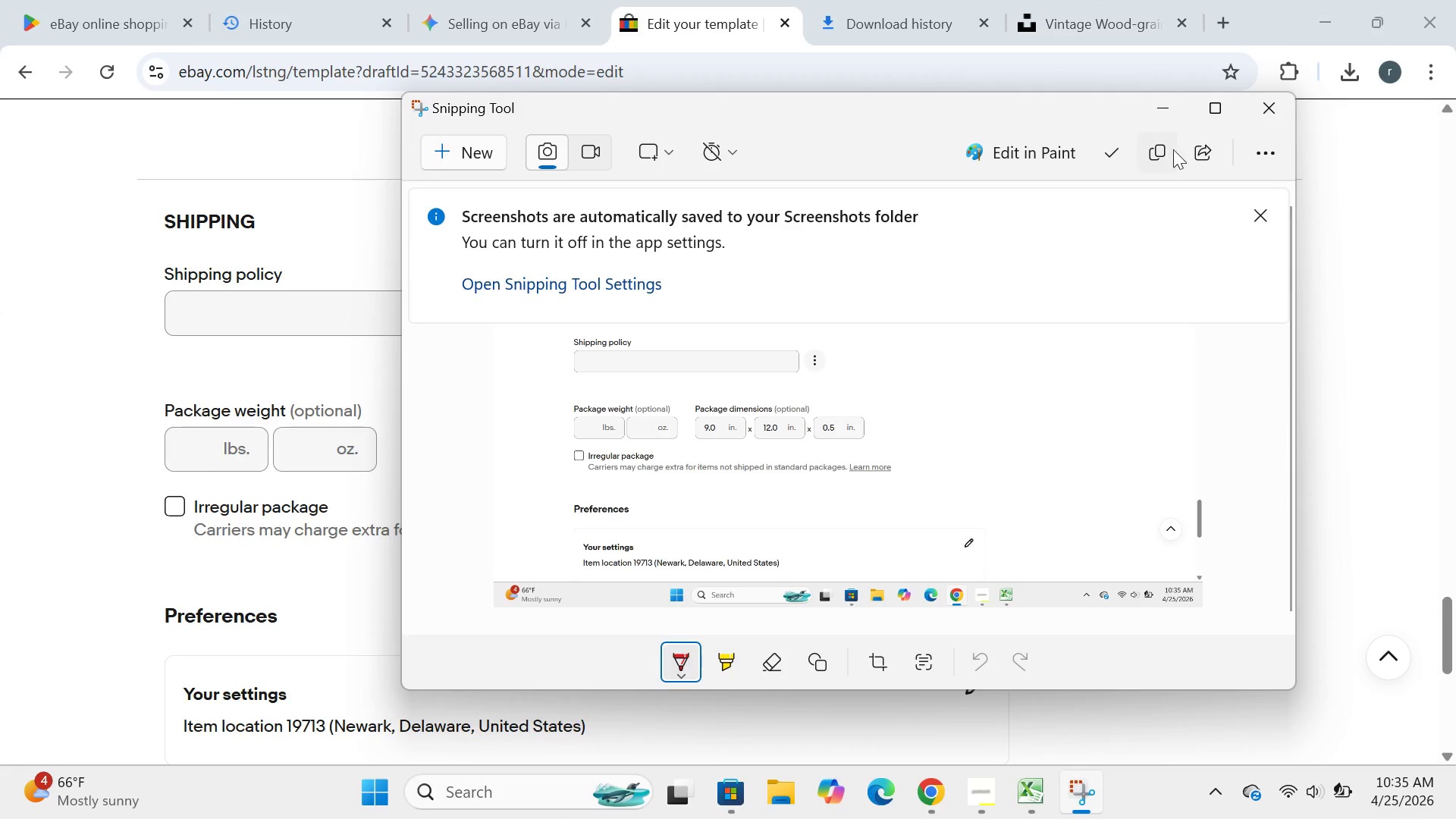 
left_click([1166, 118])
 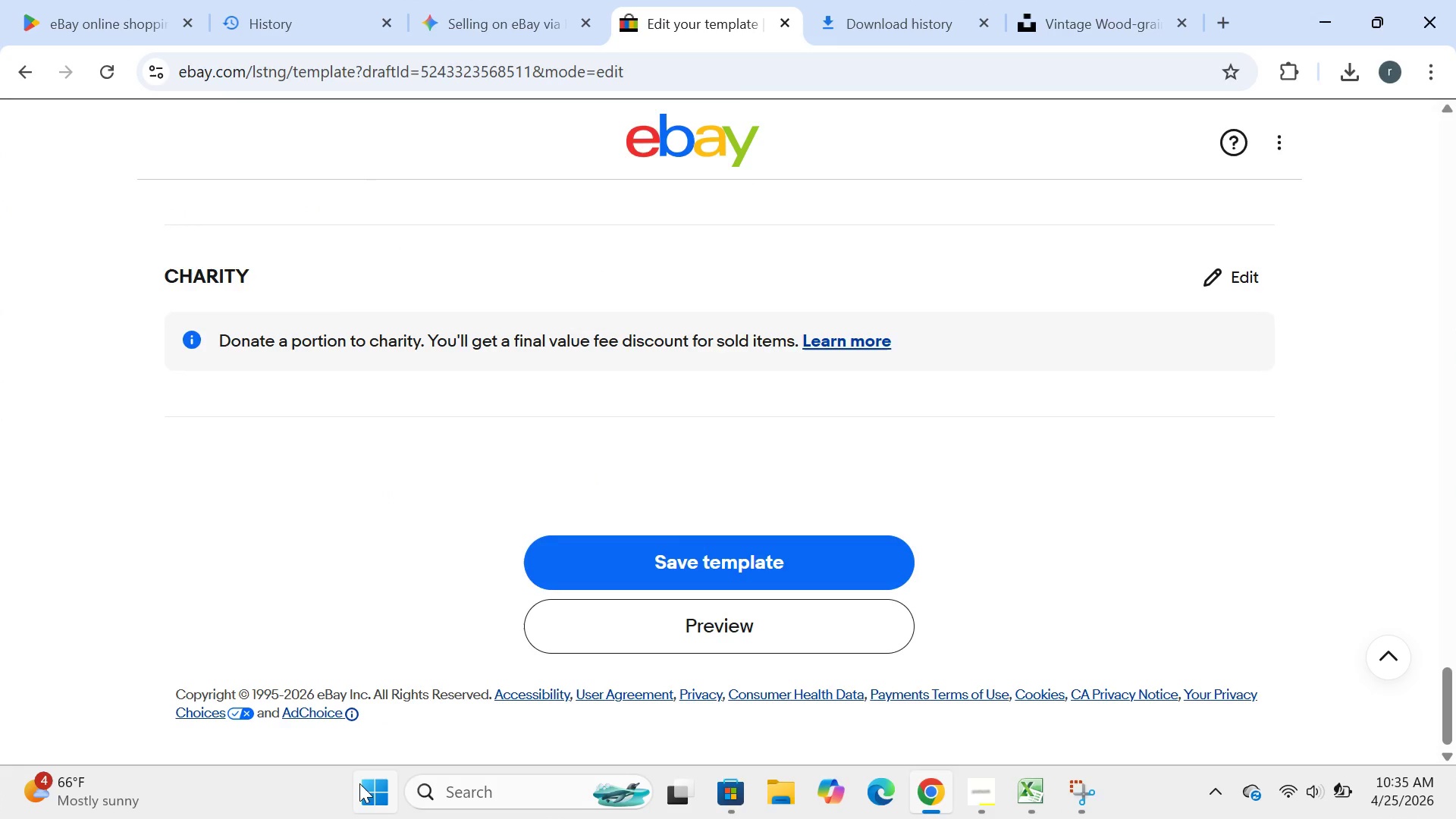 
left_click([375, 781])
 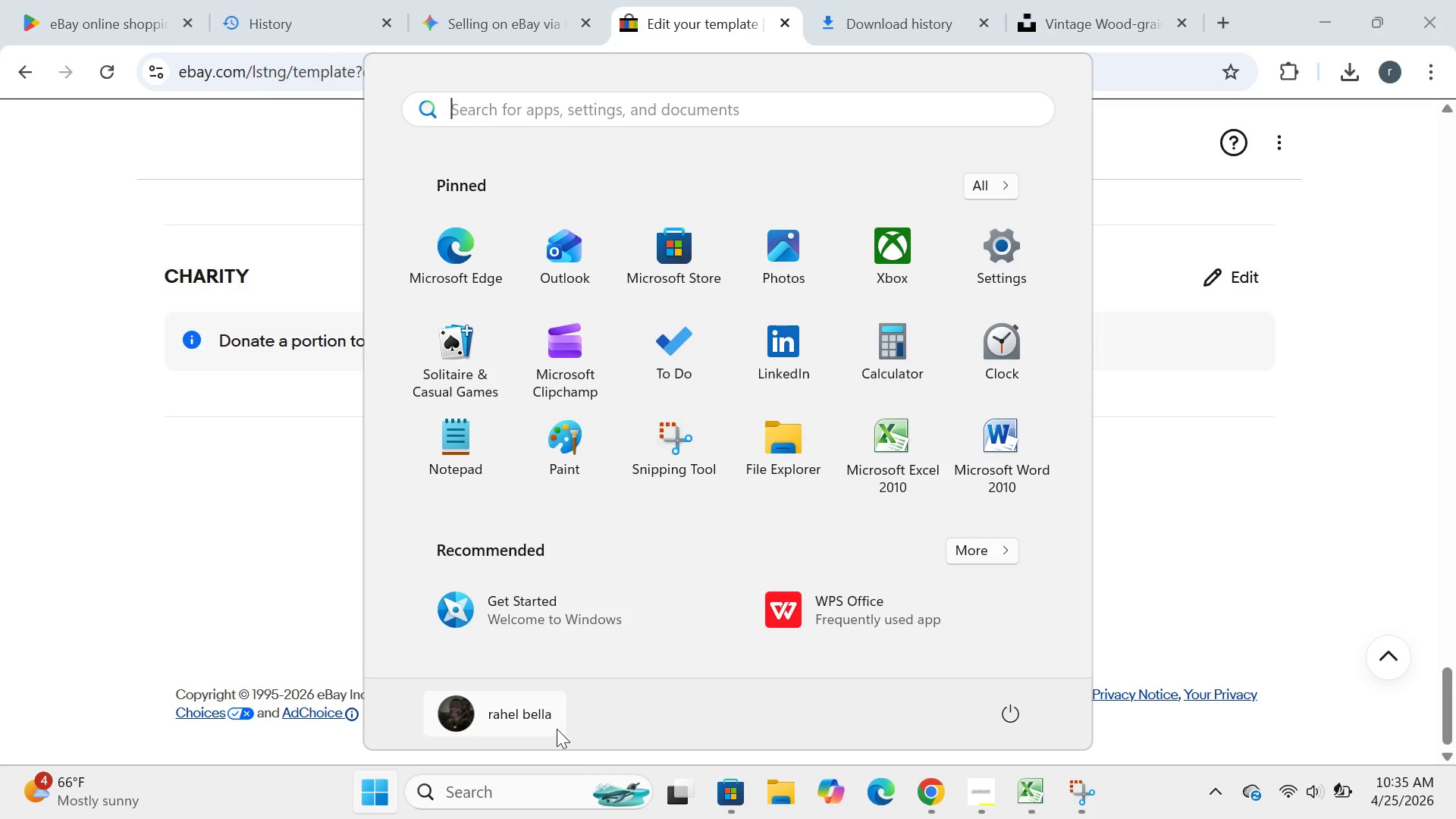 
key(M)
 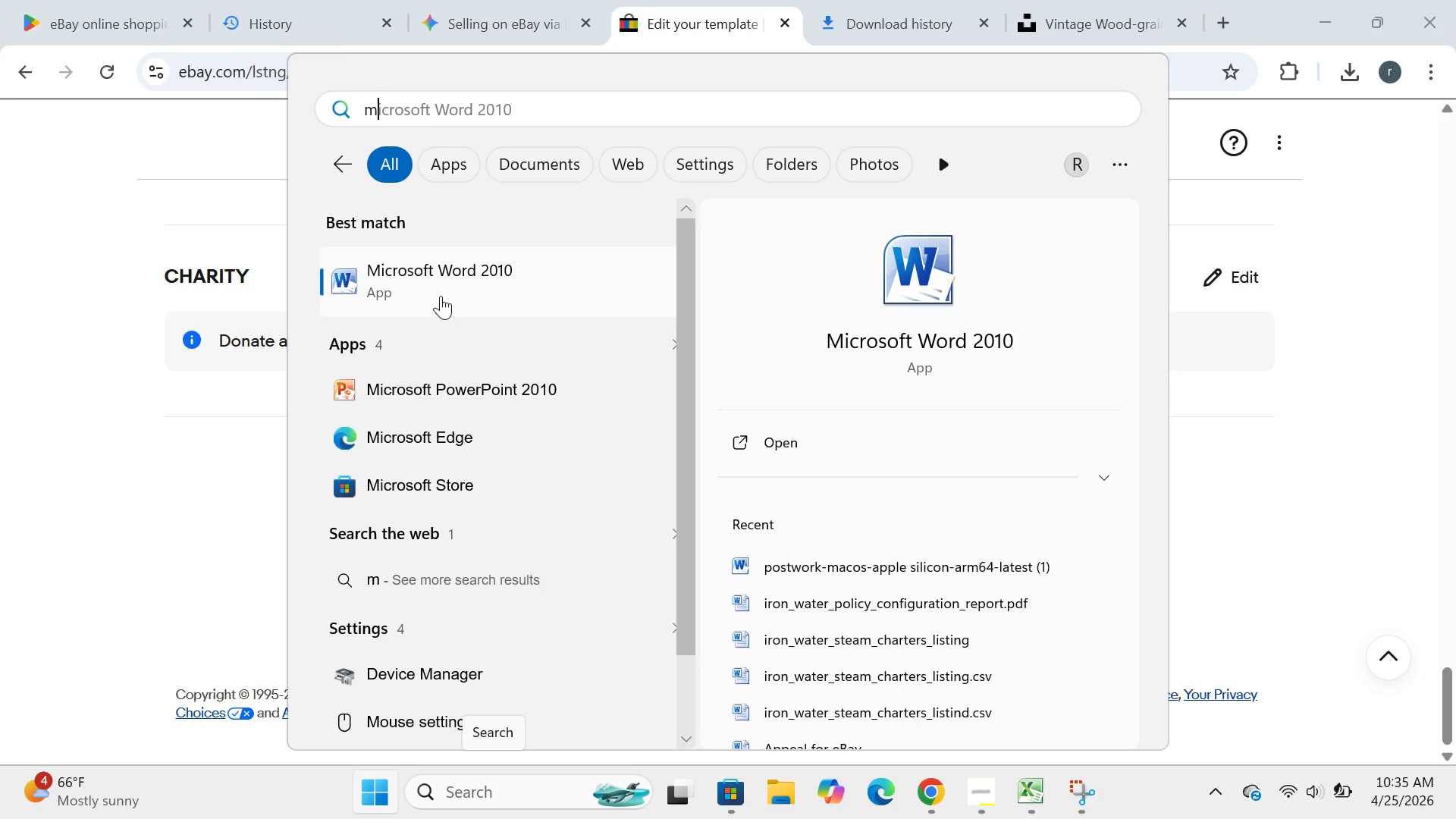 
double_click([441, 290])
 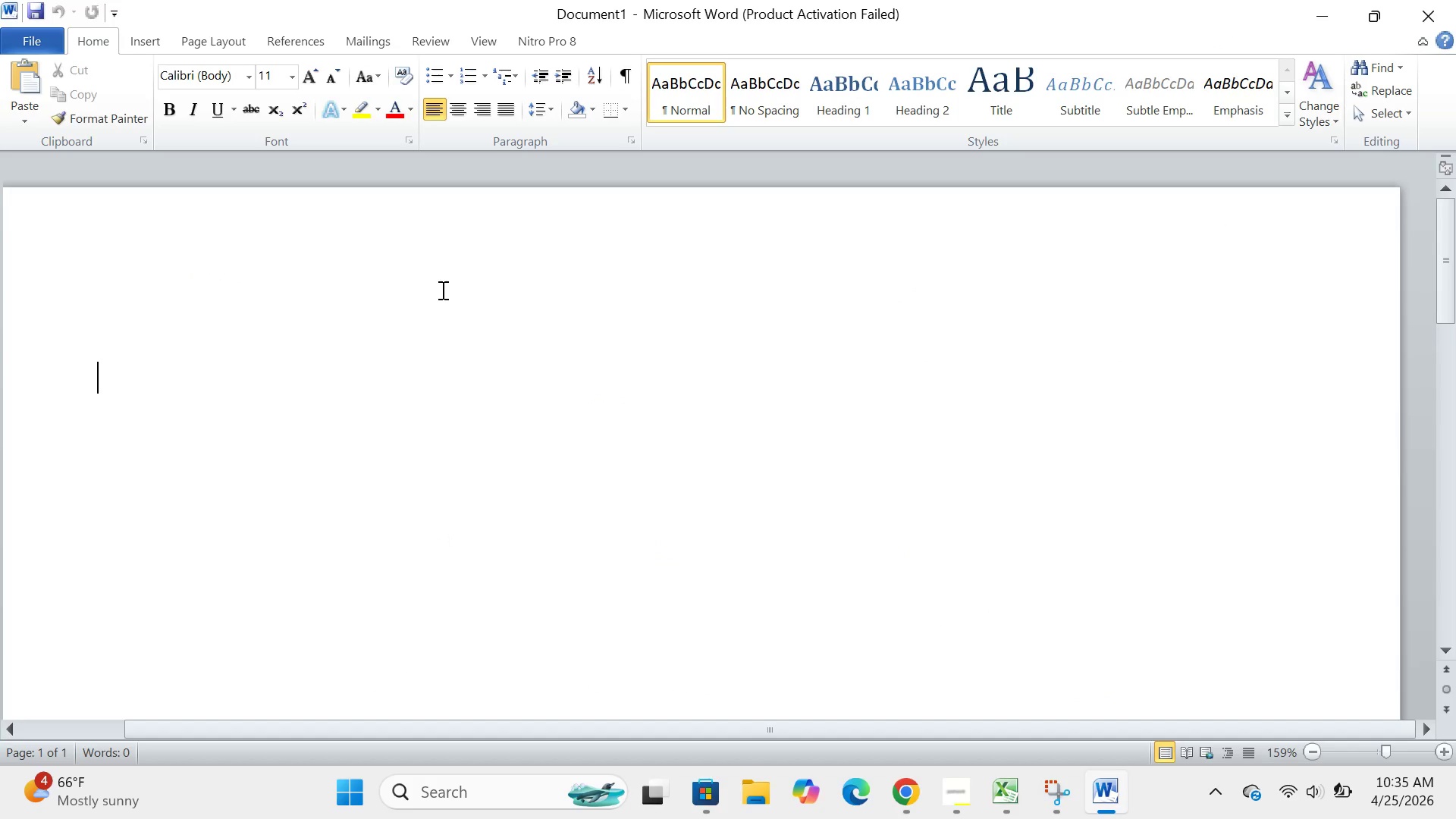 
wait(8.62)
 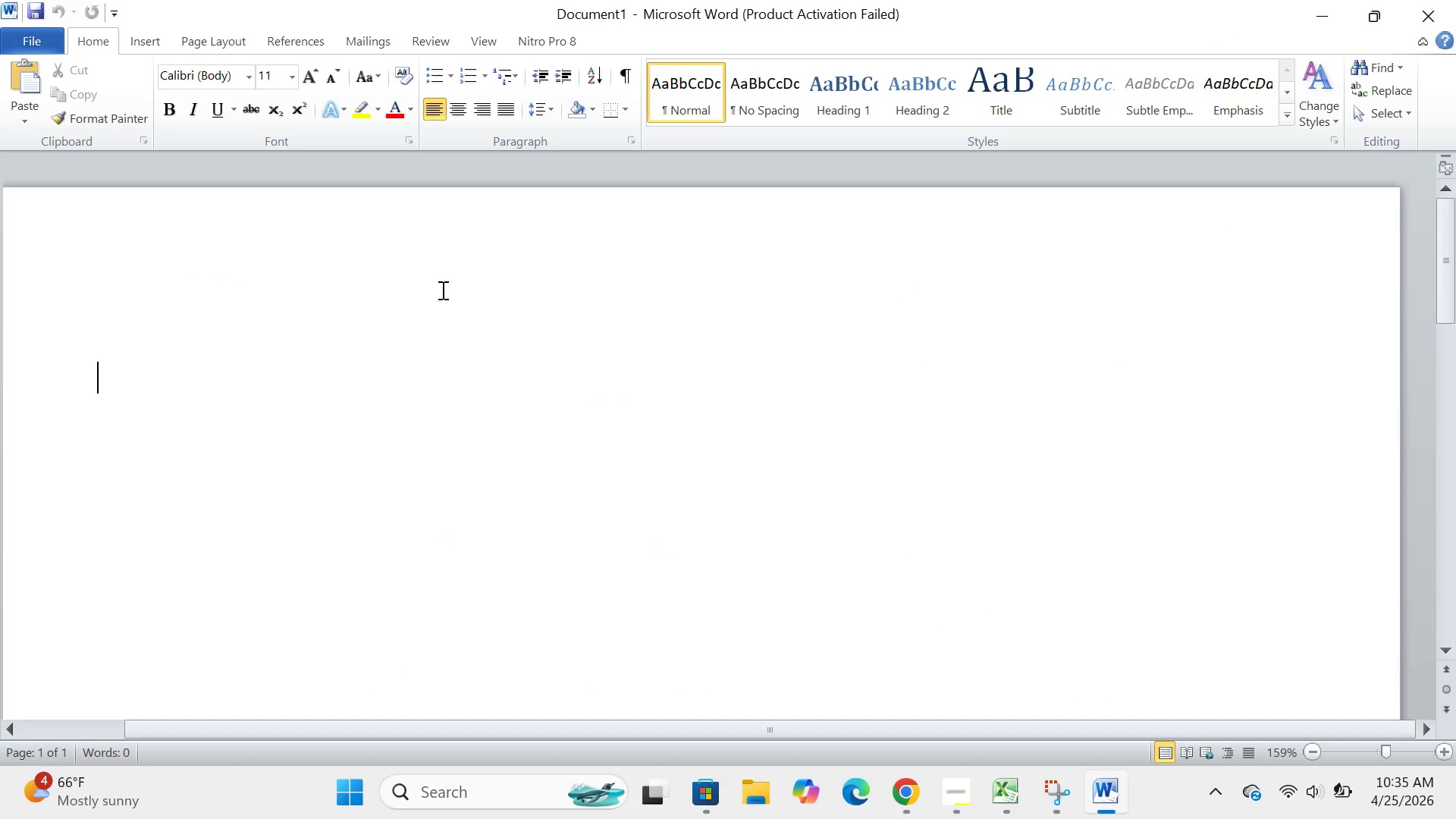 
left_click([972, 610])
 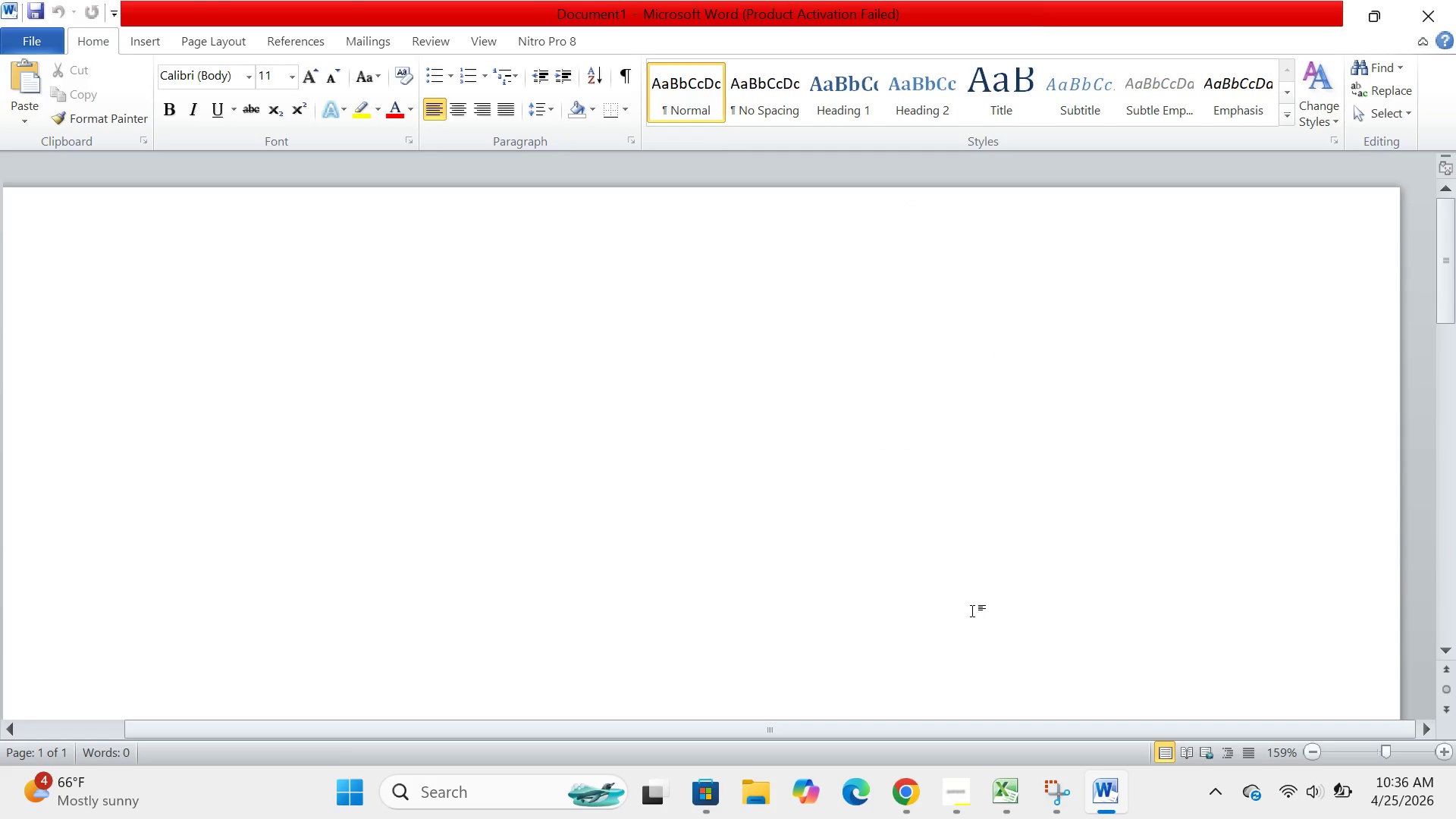 
wait(12.39)
 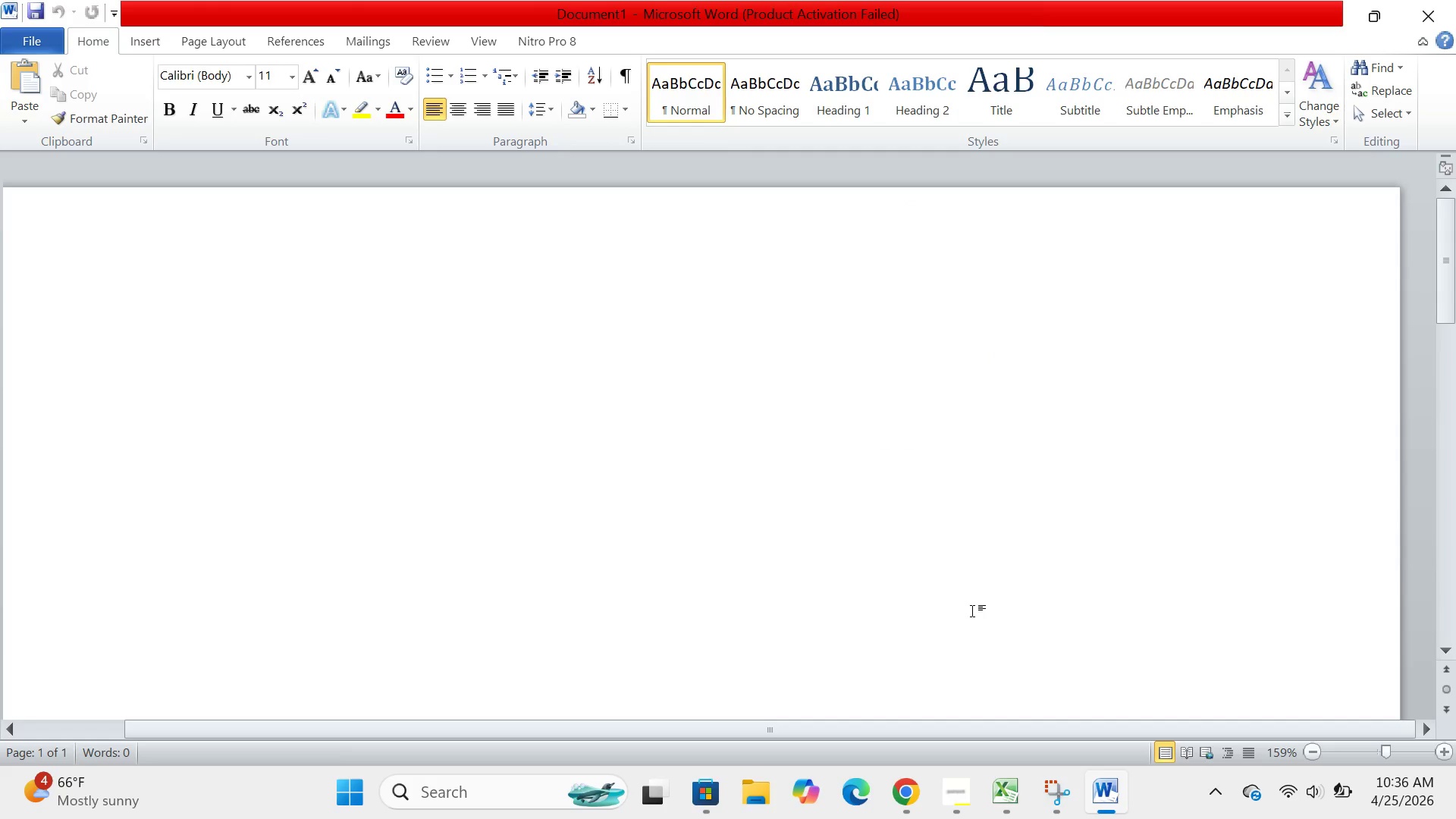 
left_click([883, 692])
 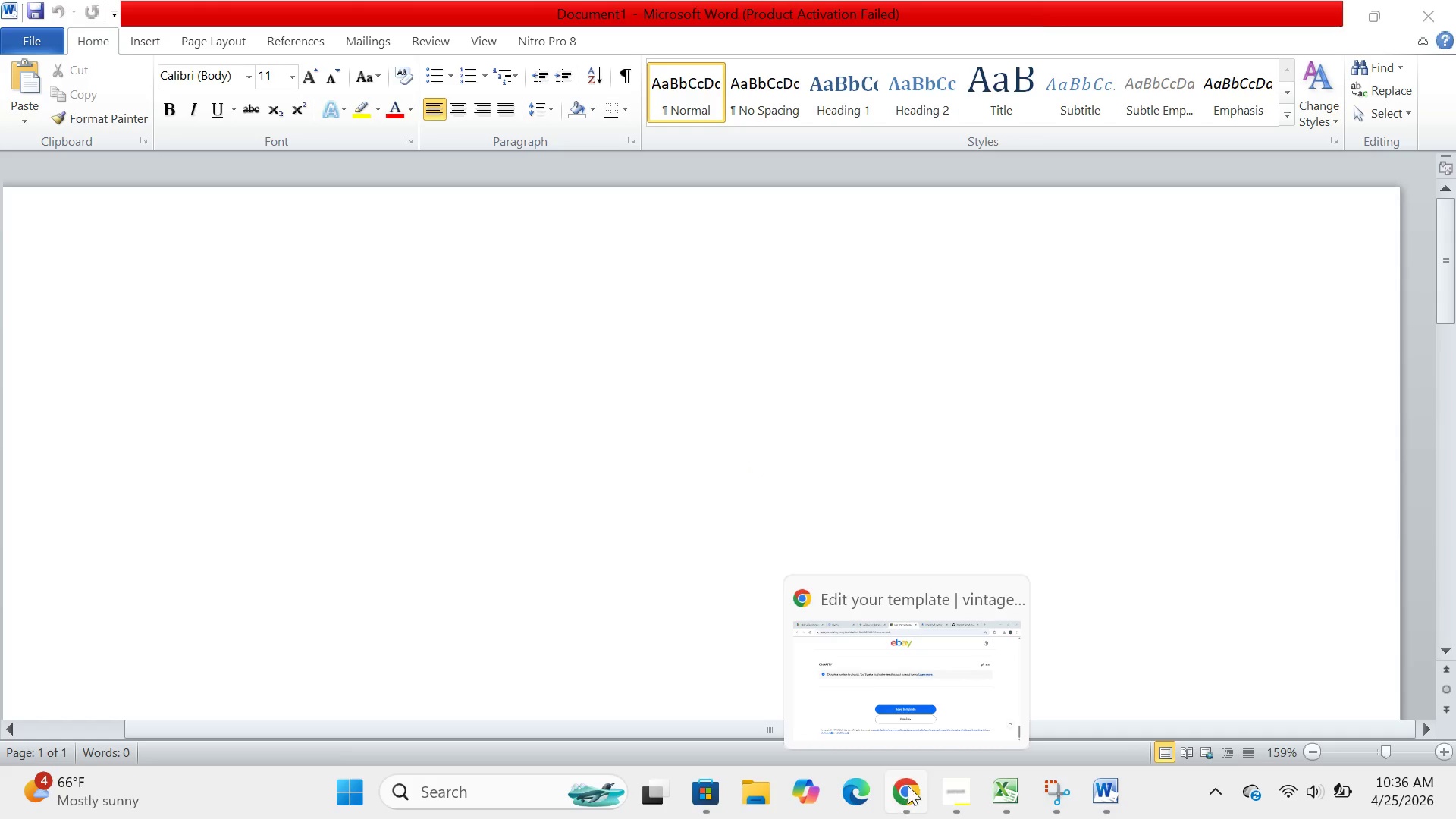 
left_click([956, 701])
 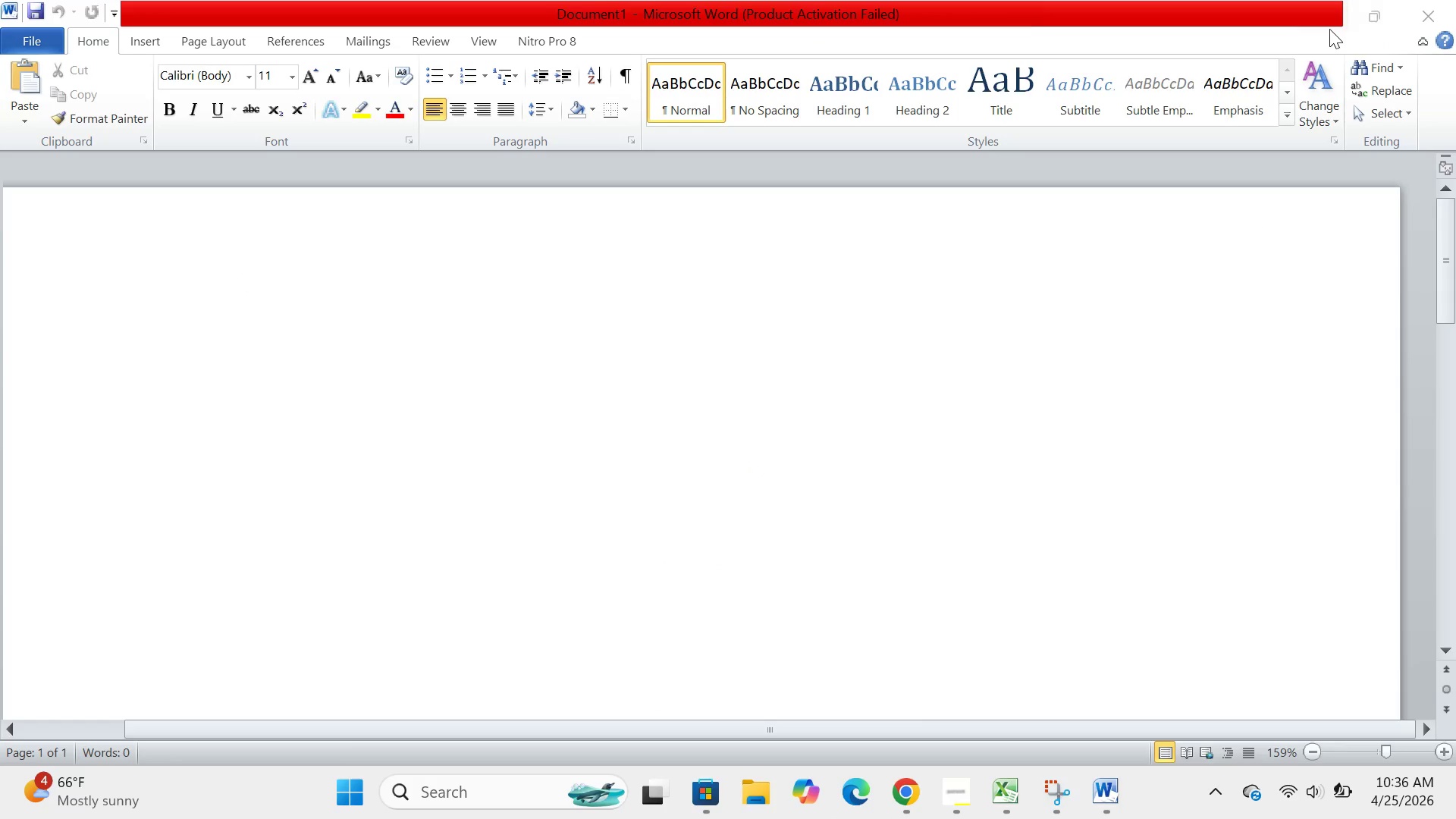 
left_click([1327, 2])
 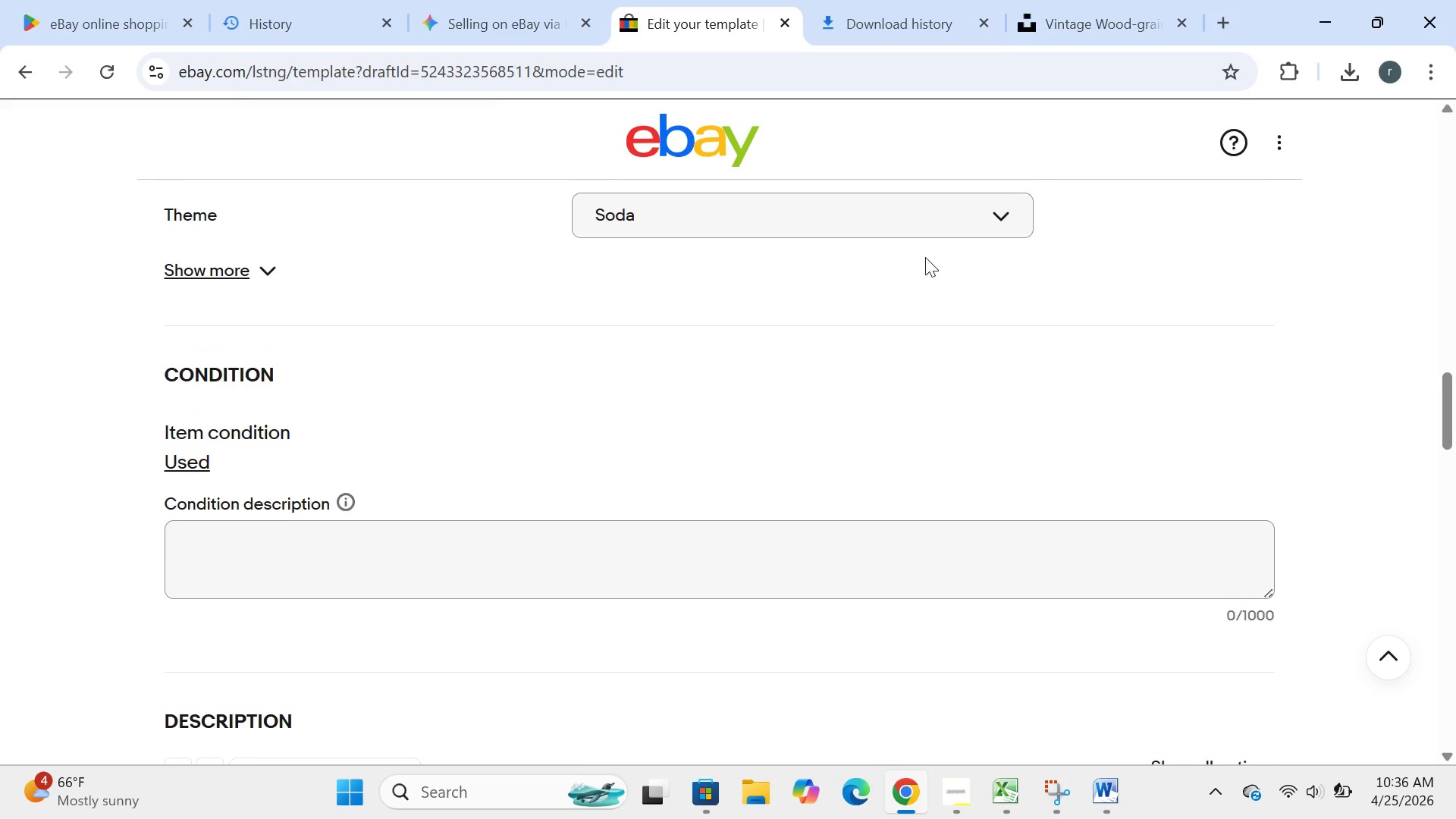 
wait(7.39)
 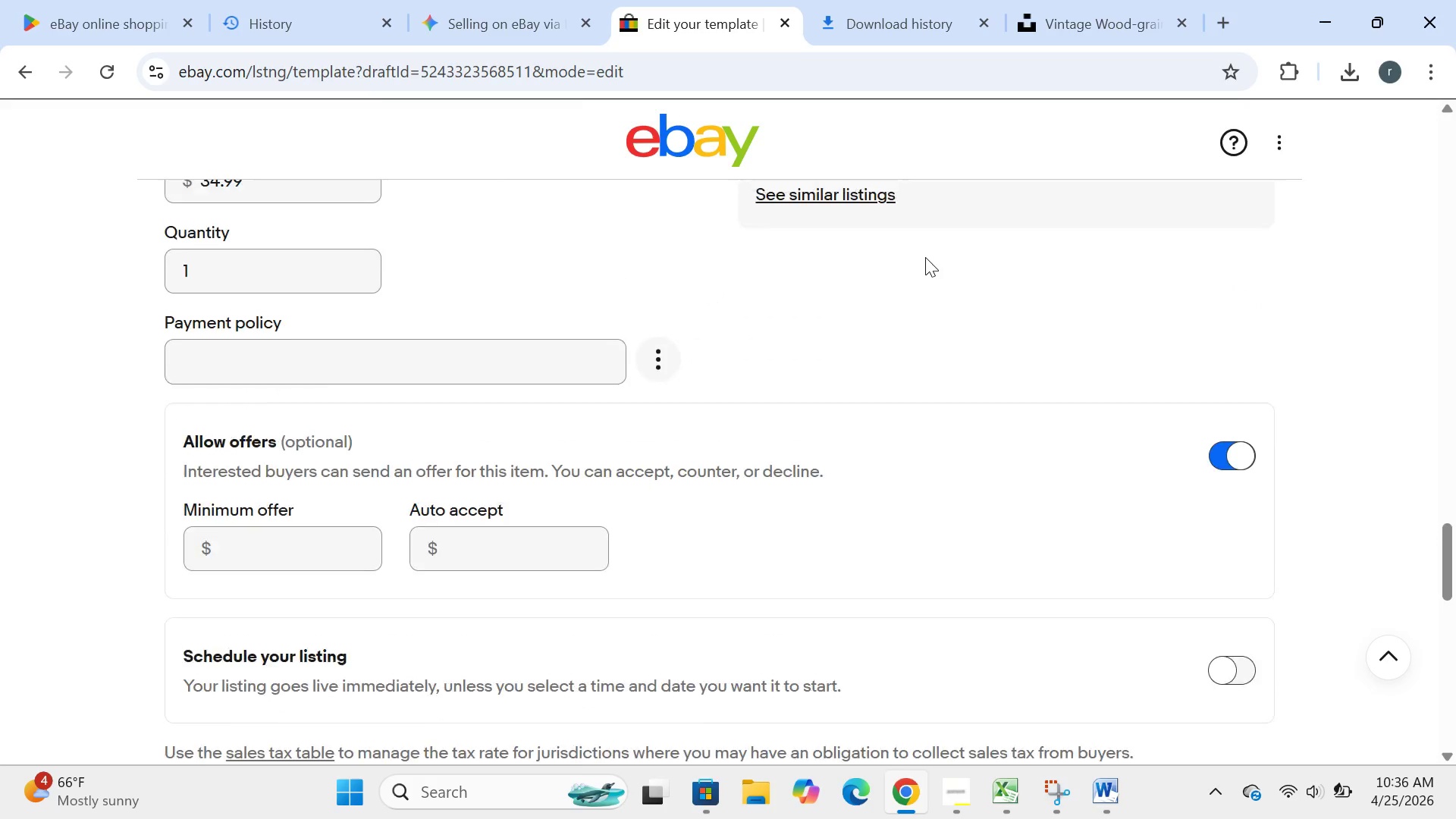 
left_click([342, 796])
 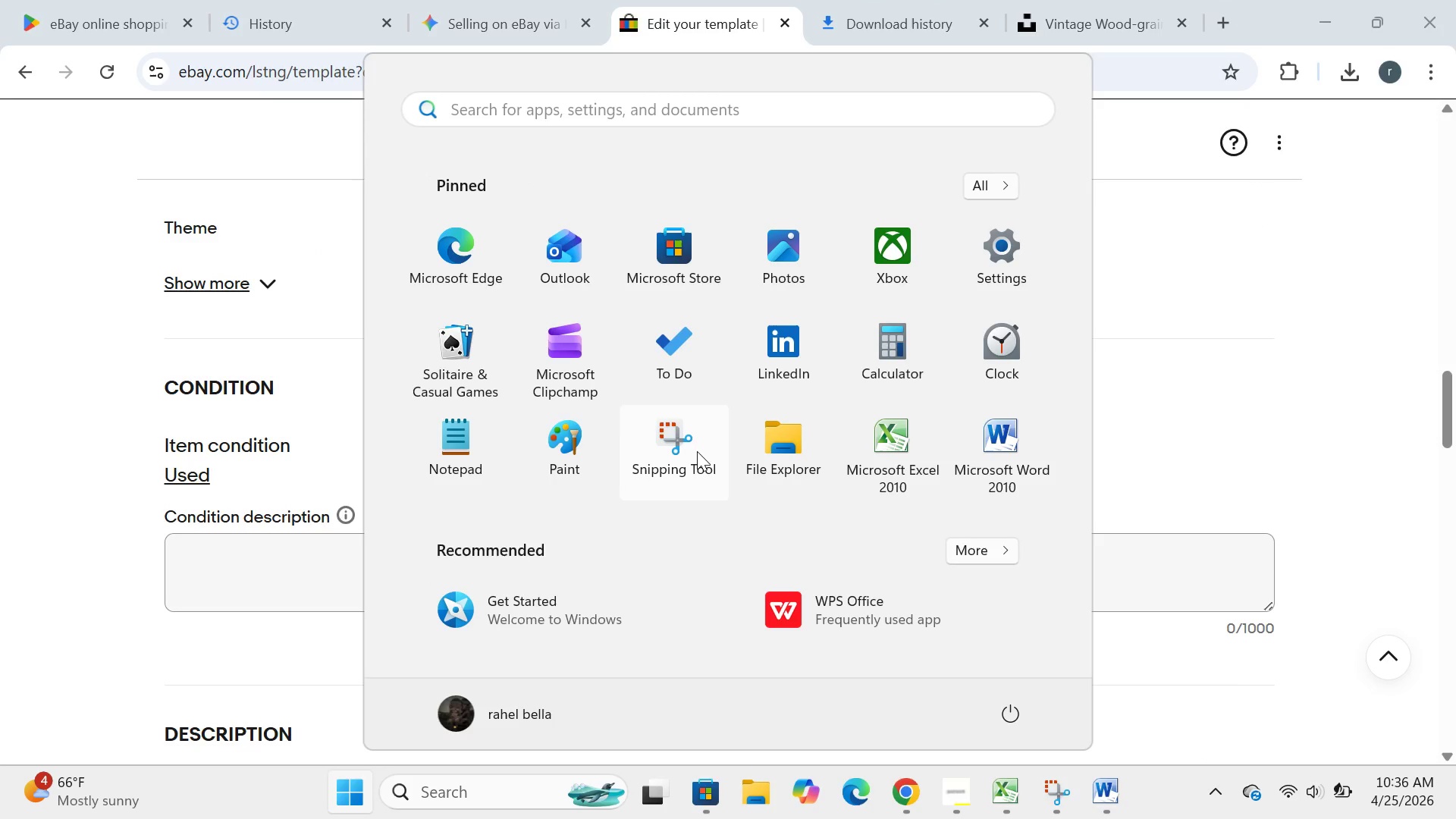 
left_click([697, 451])
 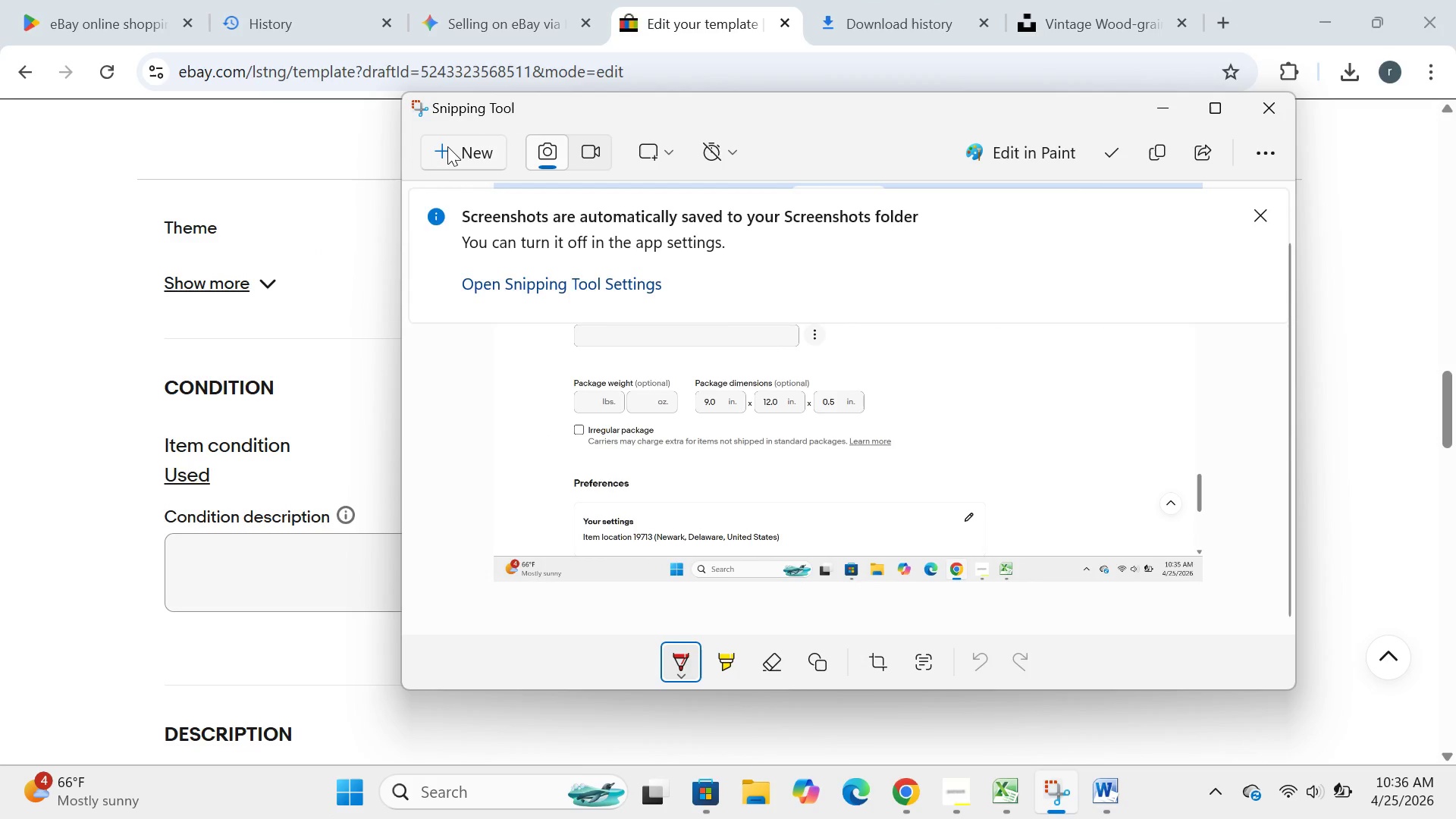 
left_click([447, 146])
 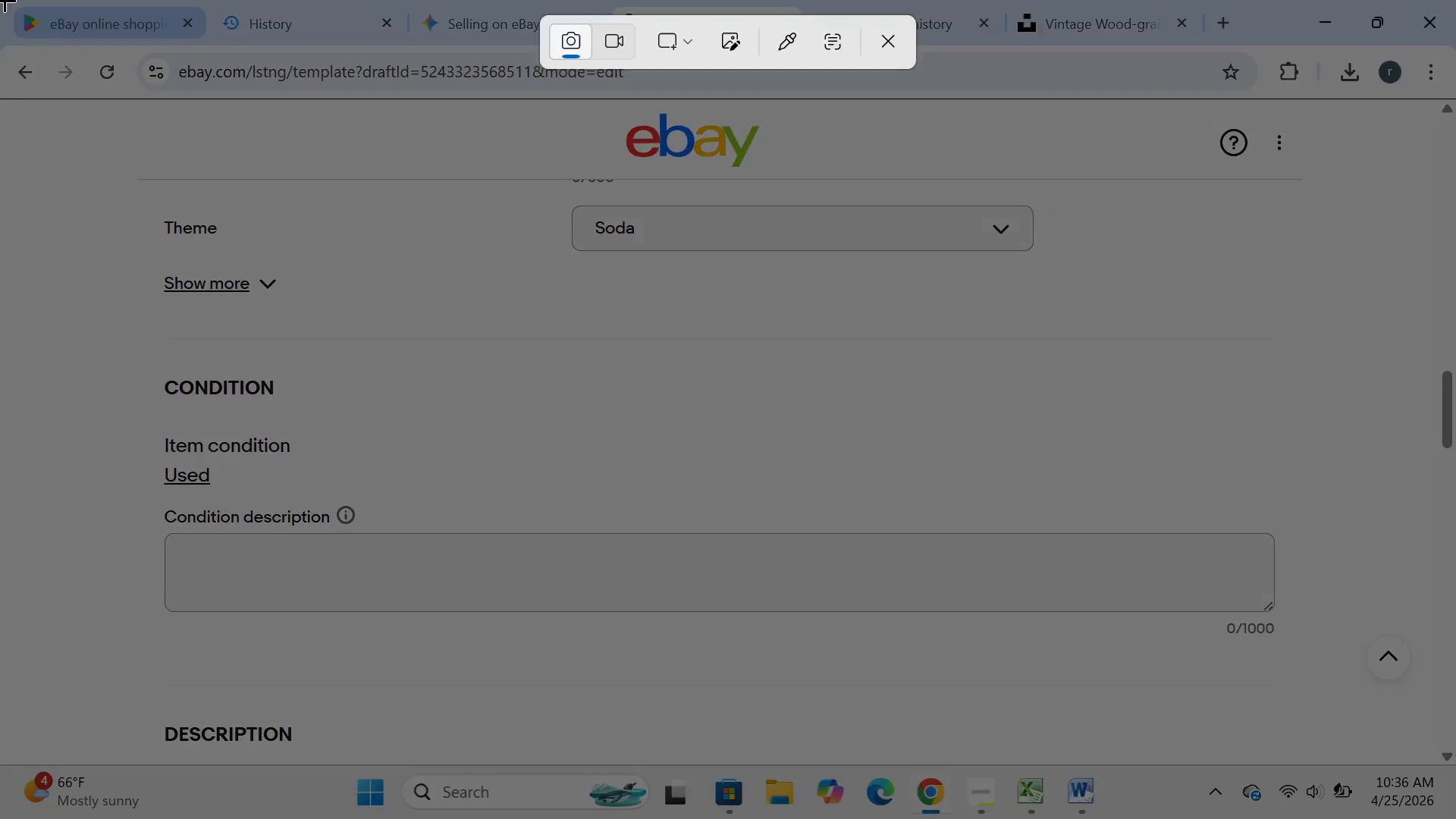 
left_click_drag(start_coordinate=[0, 0], to_coordinate=[1455, 817])
 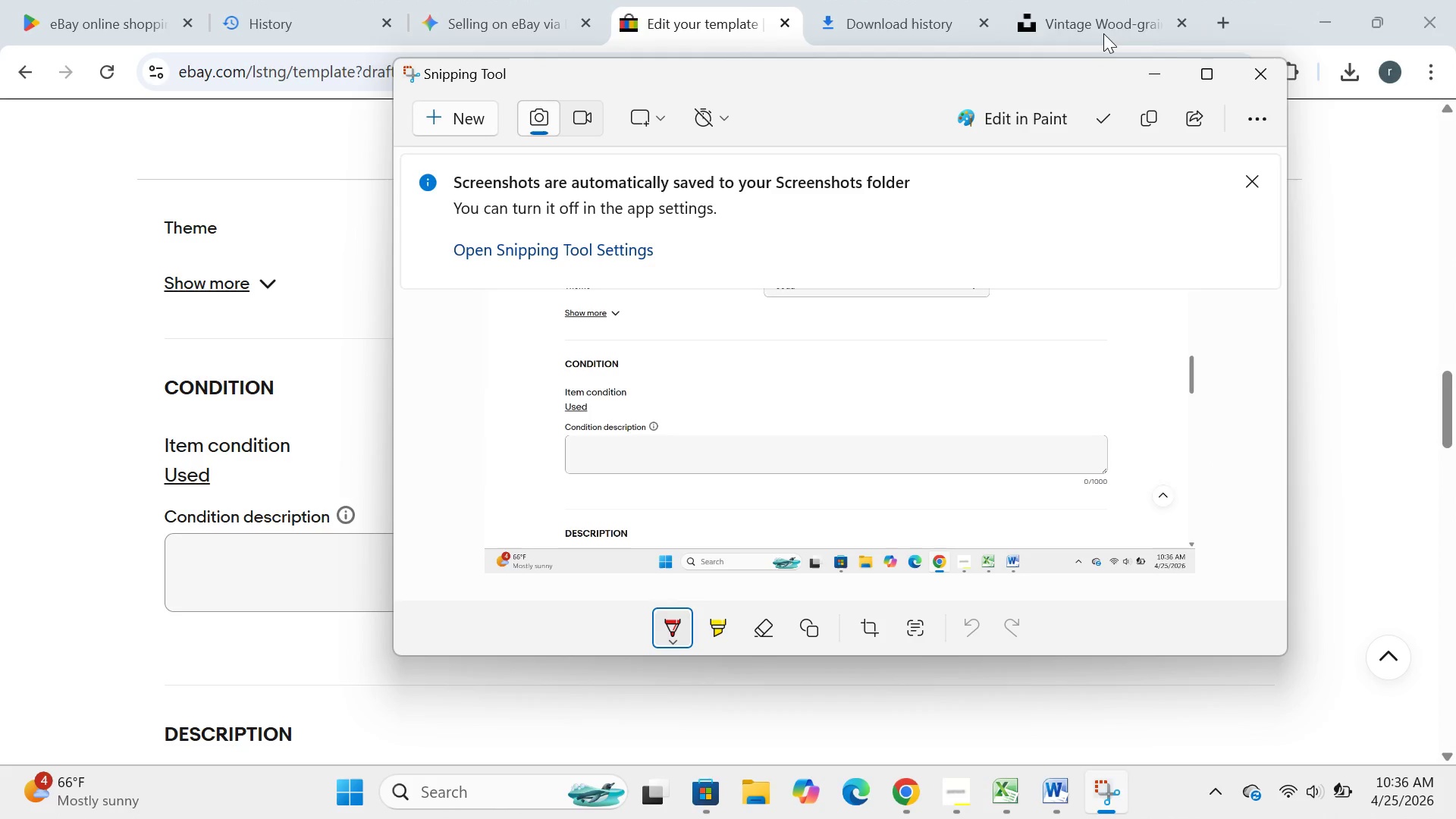 
left_click([1166, 59])
 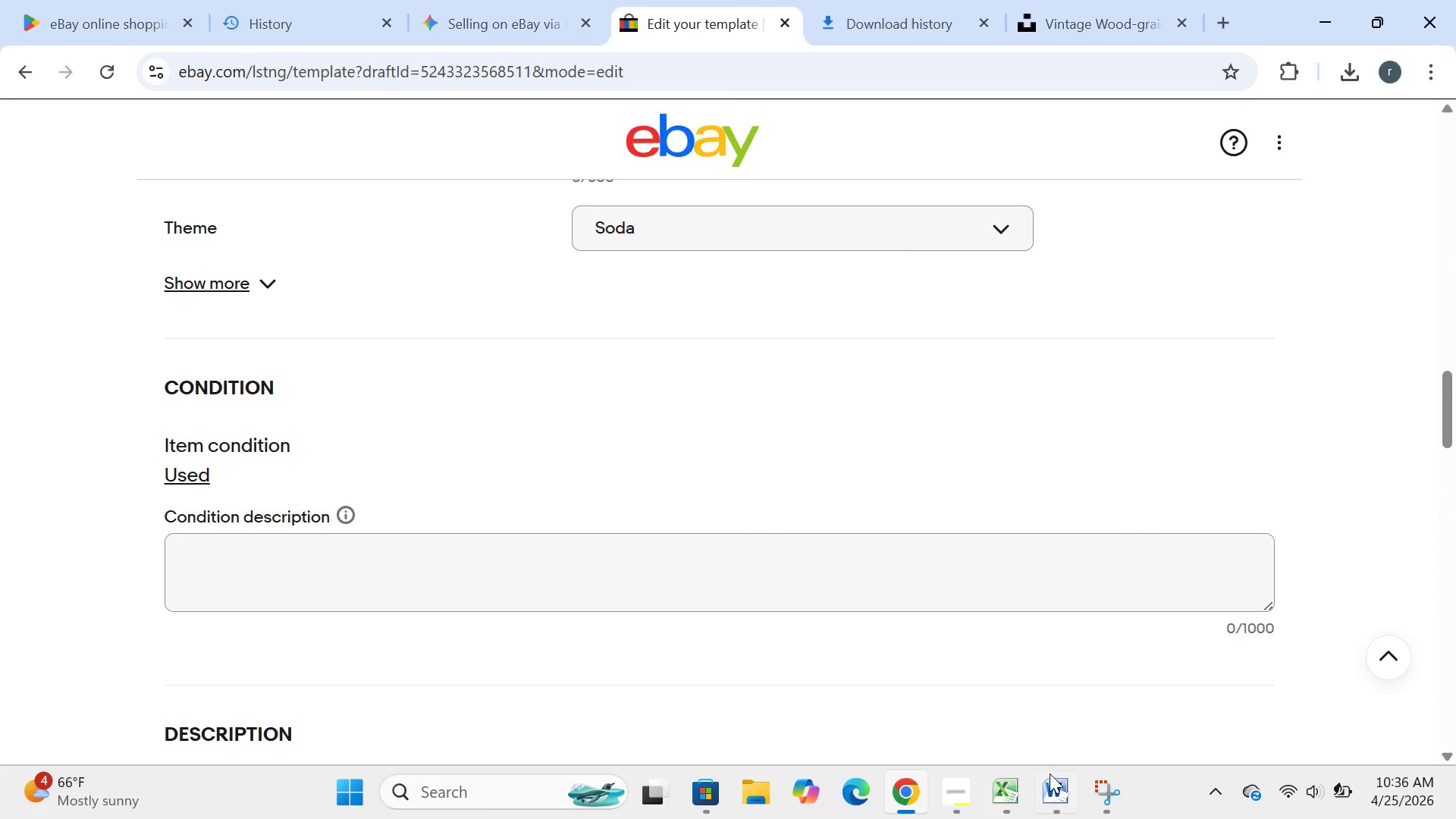 
left_click([1050, 787])
 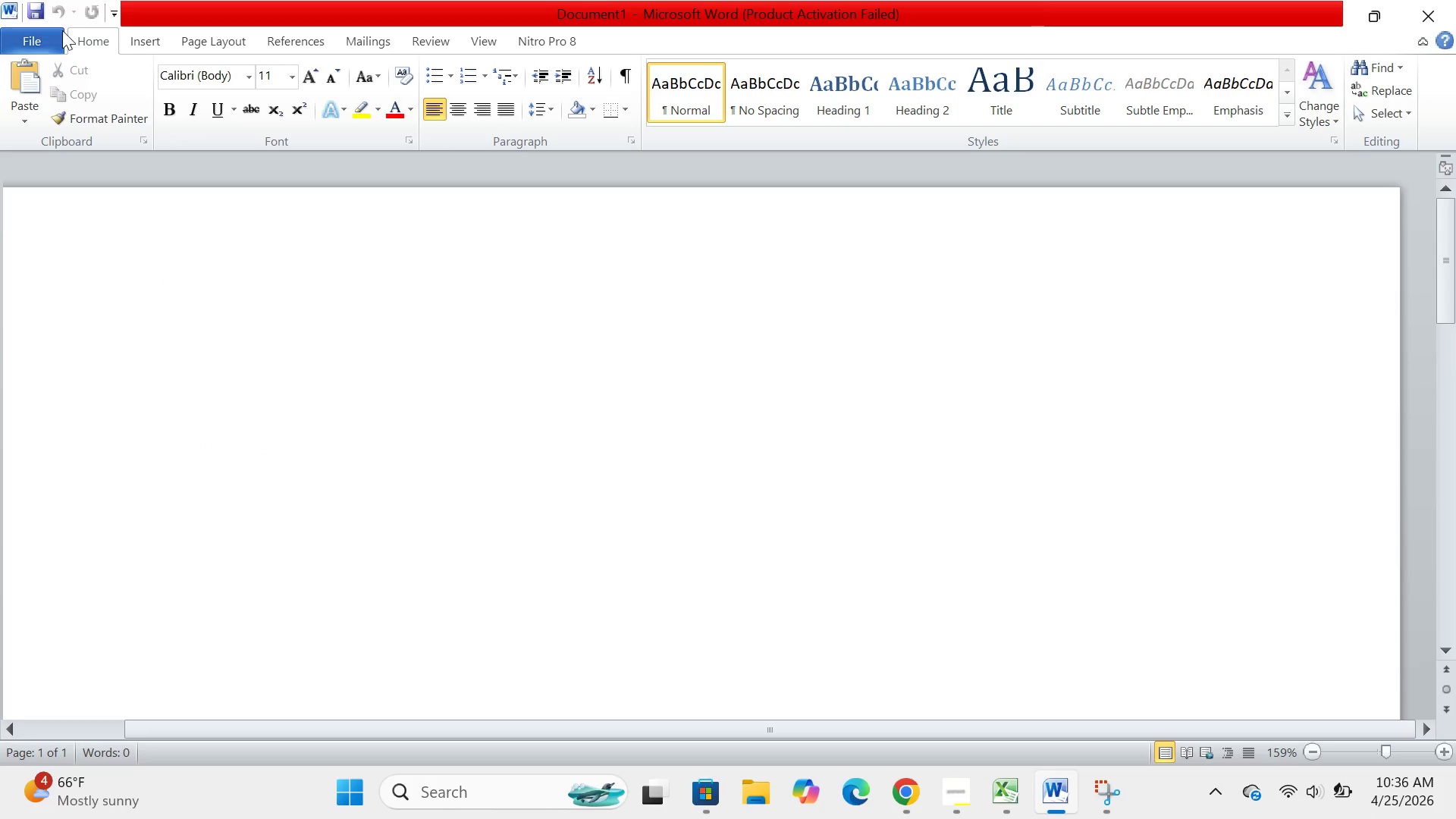 
left_click([130, 36])
 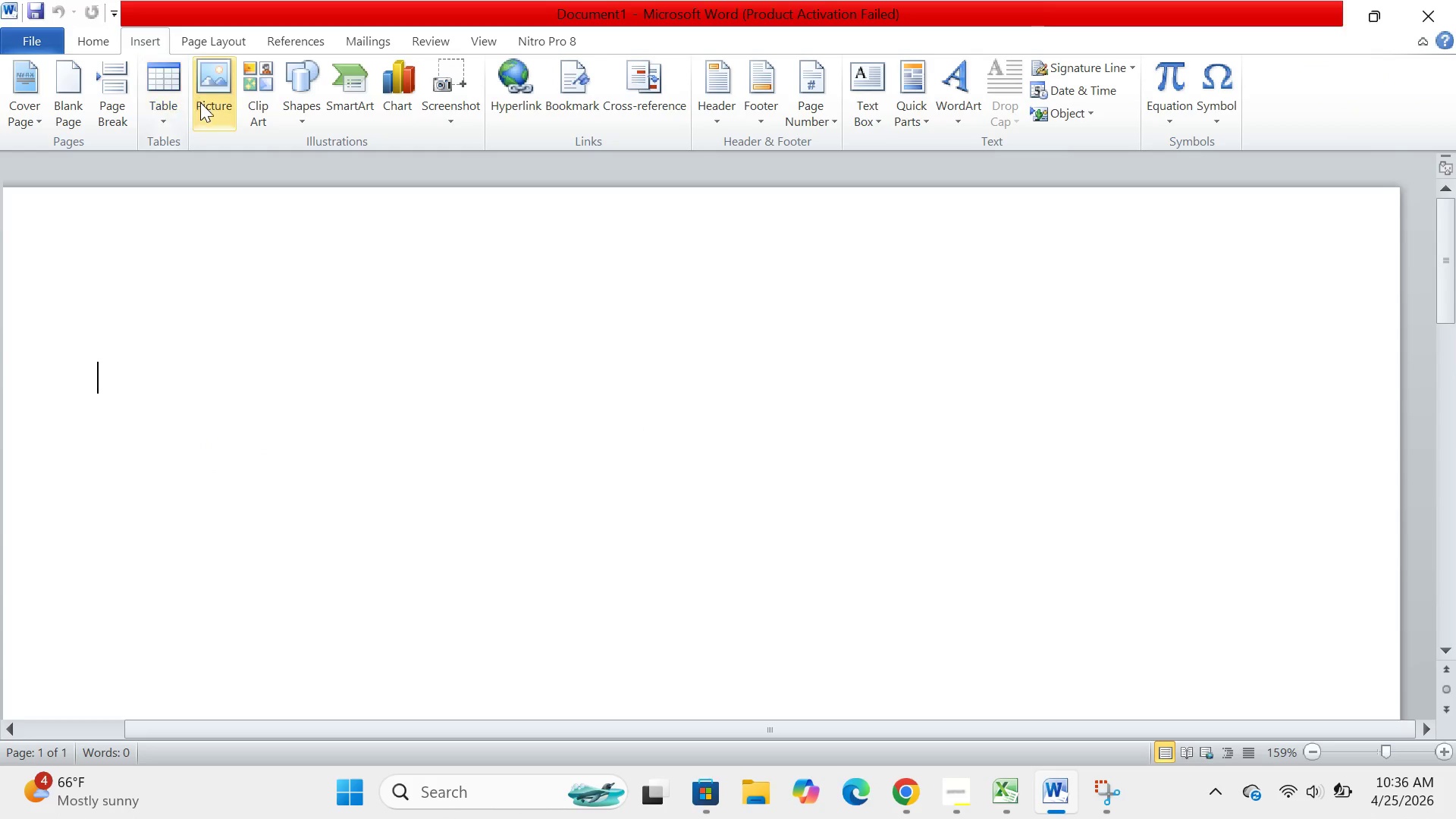 
left_click([205, 105])
 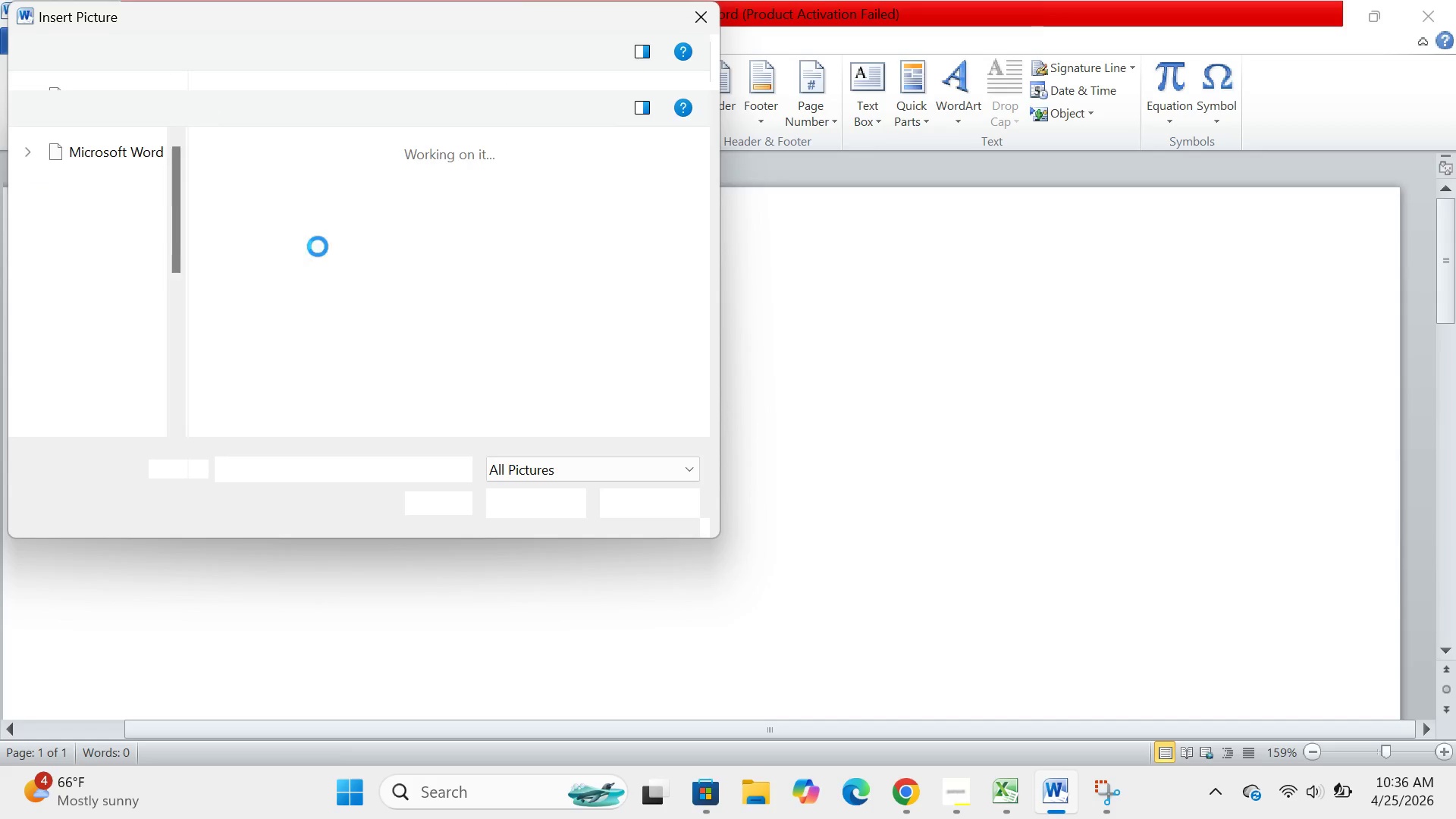 
scroll: coordinate [115, 300], scroll_direction: down, amount: 23.0
 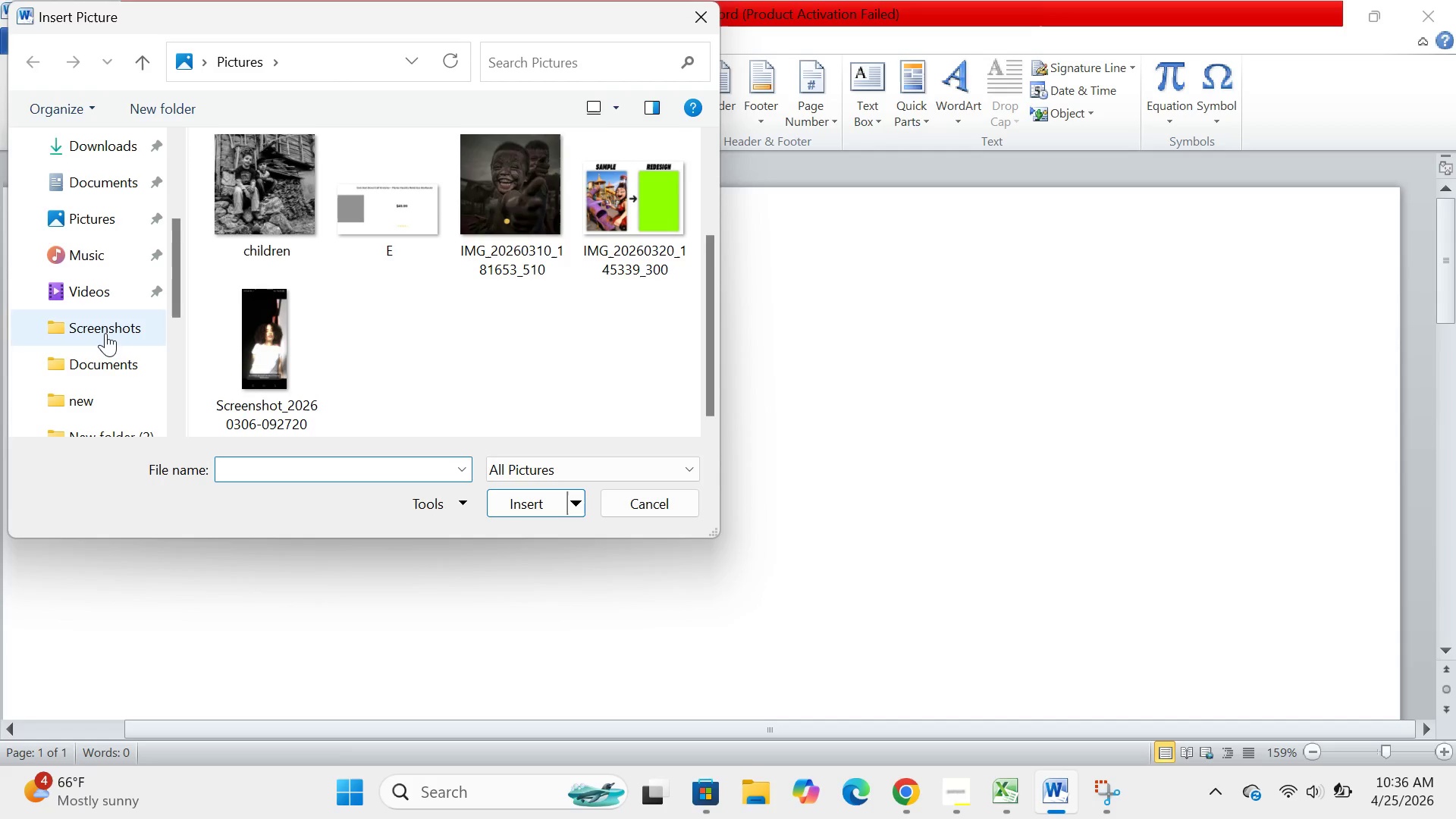 
double_click([105, 333])
 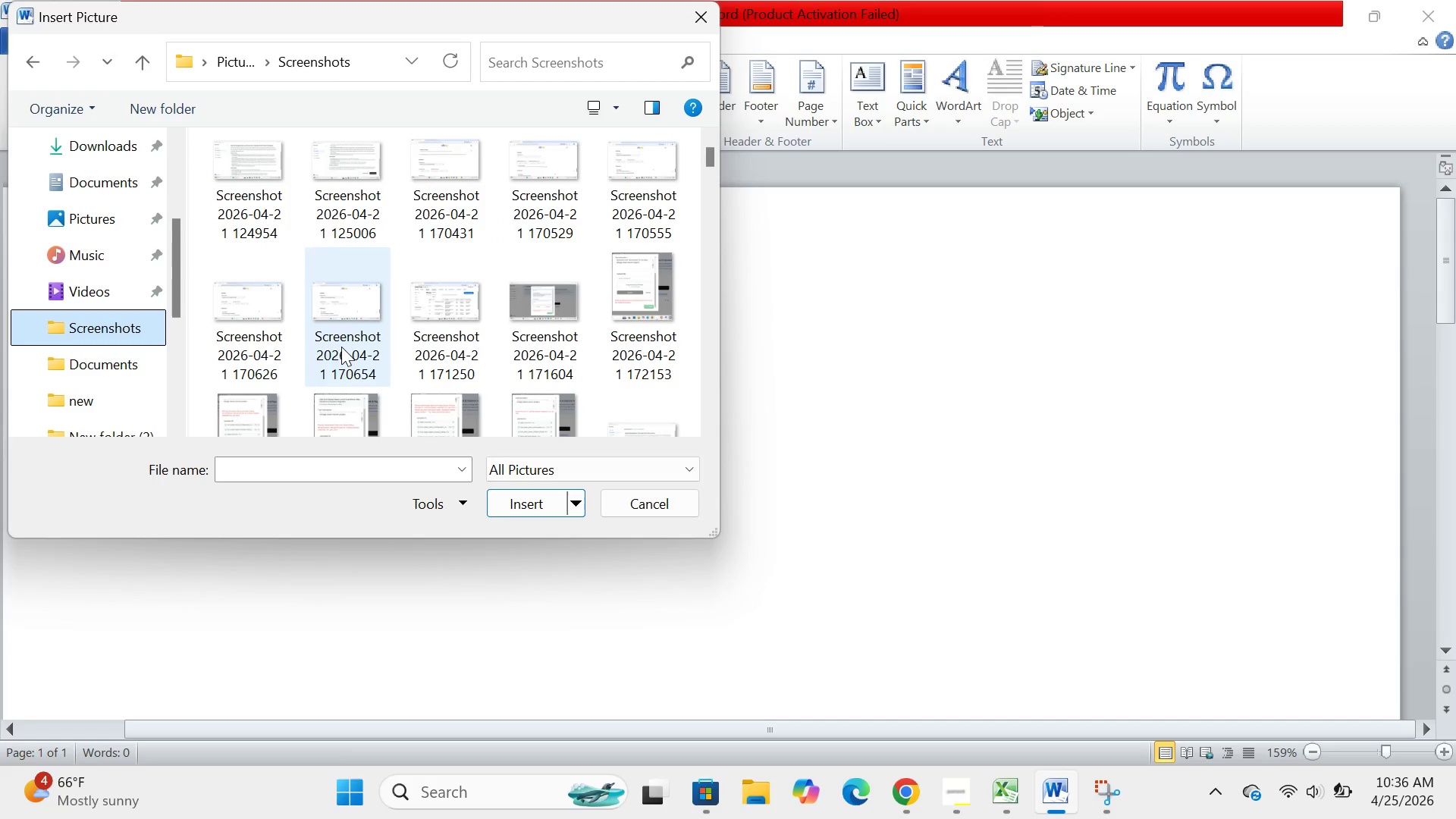 
scroll: coordinate [341, 347], scroll_direction: down, amount: 129.0
 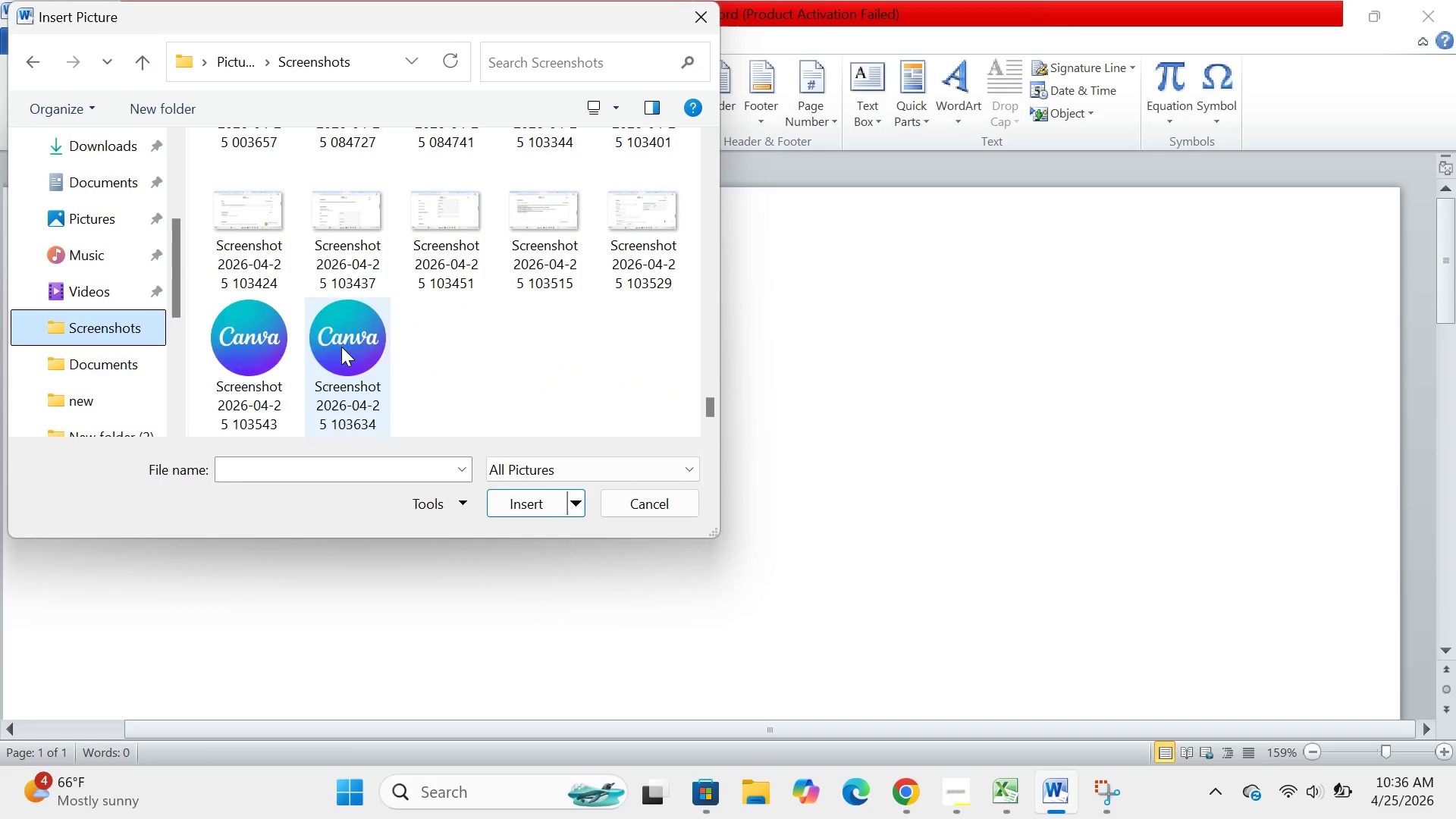 
left_click_drag(start_coordinate=[489, 234], to_coordinate=[664, 436])
 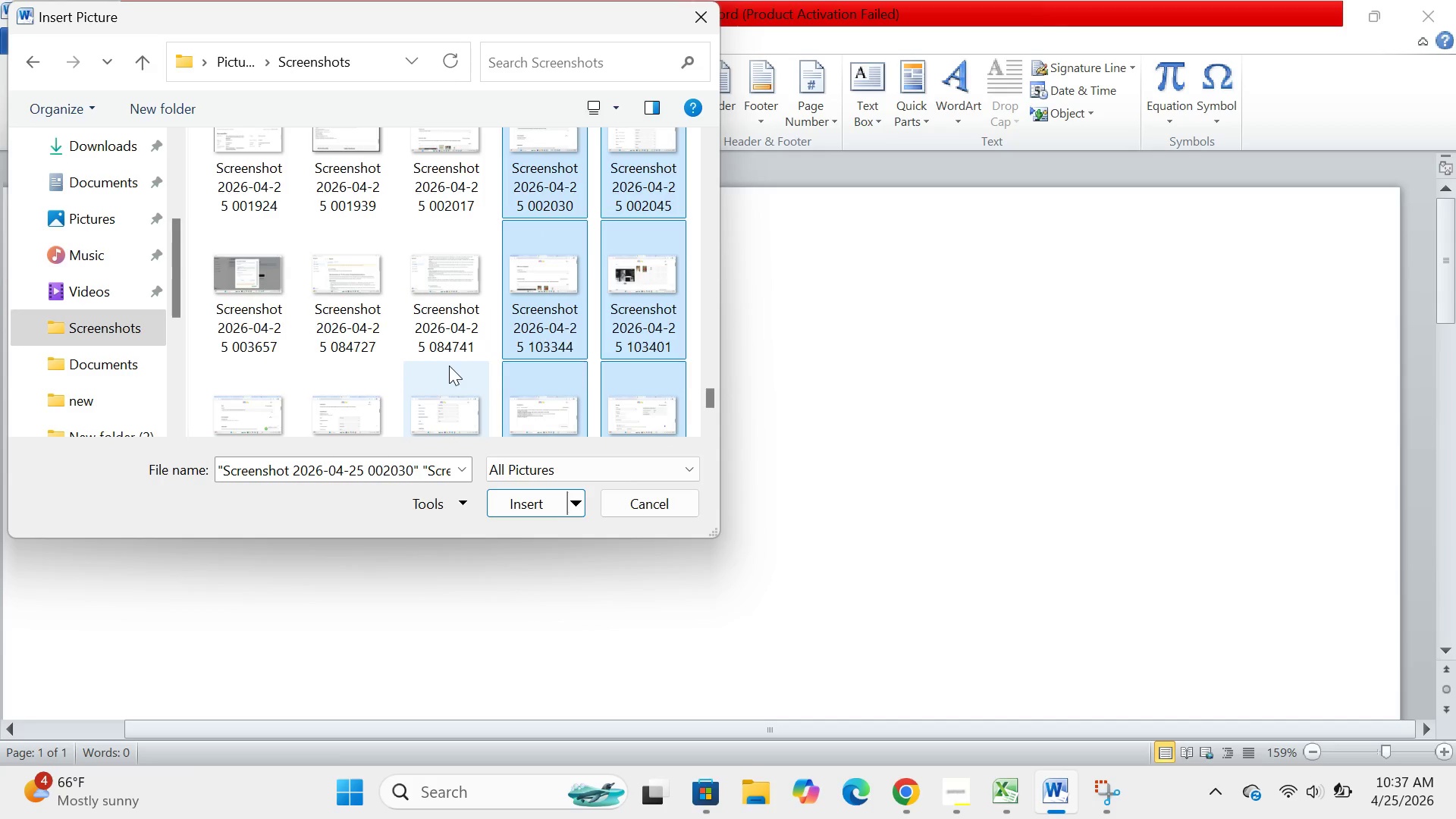 
scroll: coordinate [449, 366], scroll_direction: none, amount: 0.0
 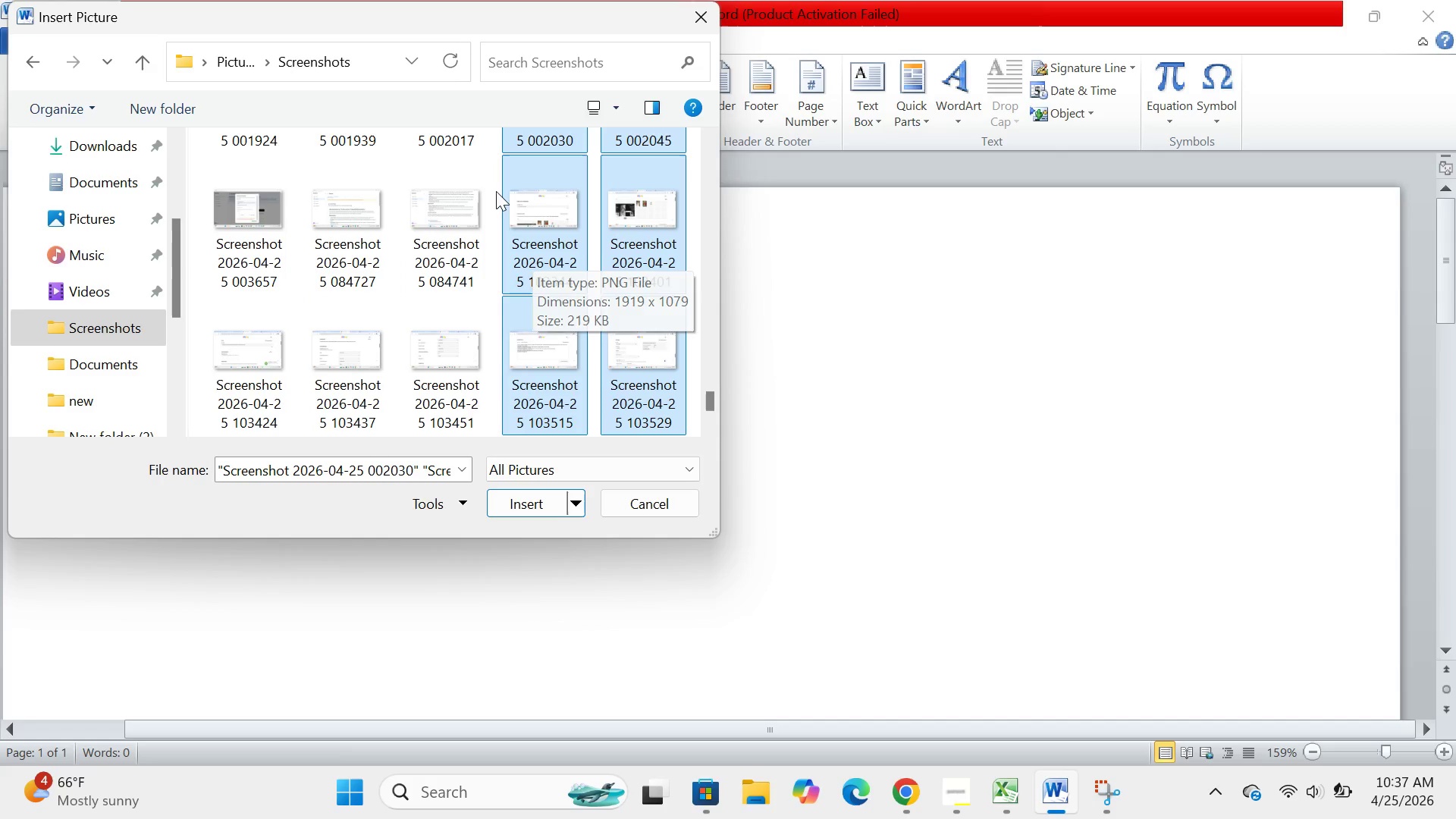 
left_click([504, 193])
 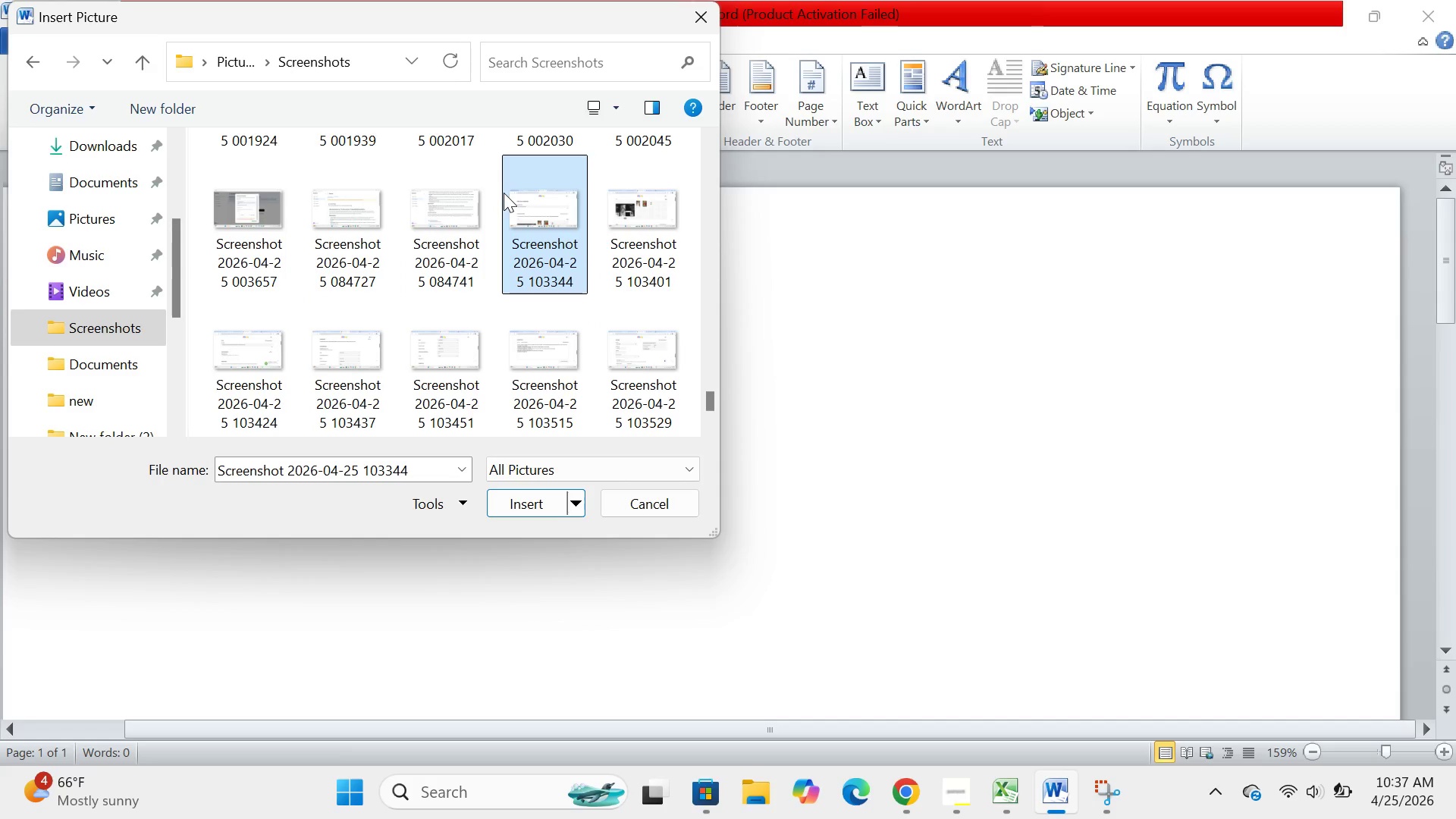 
left_click_drag(start_coordinate=[504, 193], to_coordinate=[613, 359])
 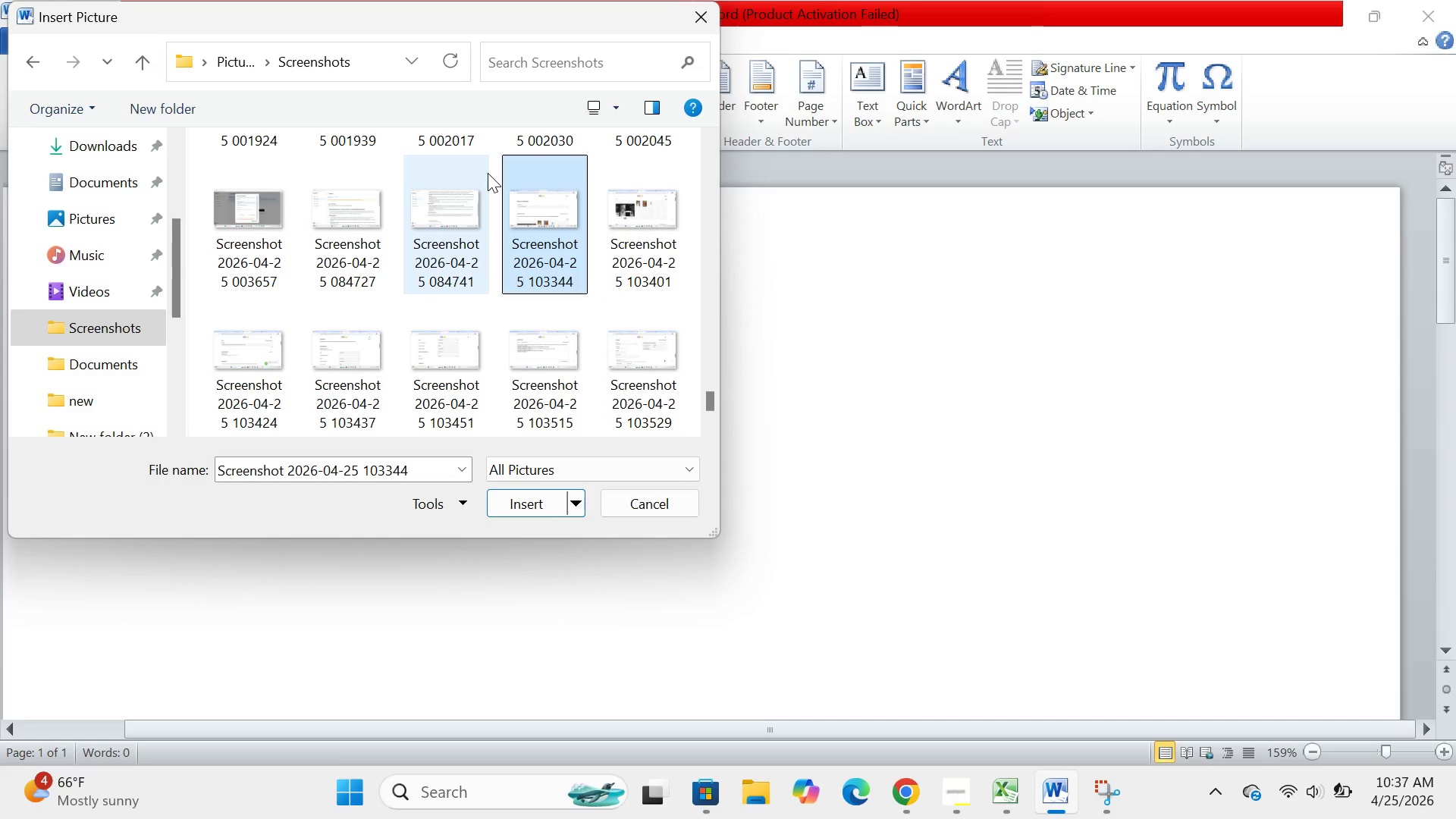 
left_click([488, 173])
 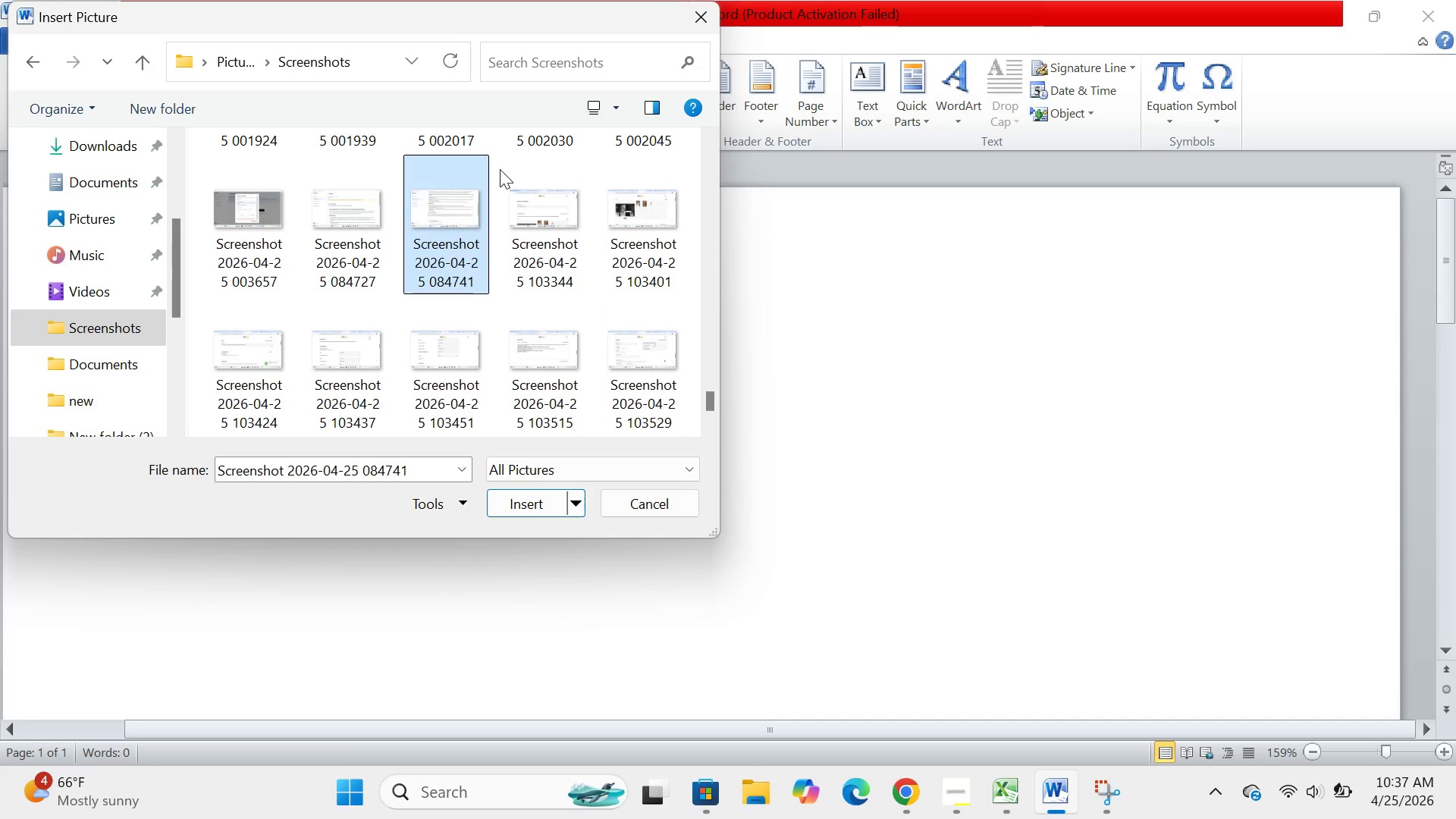 
left_click([500, 169])
 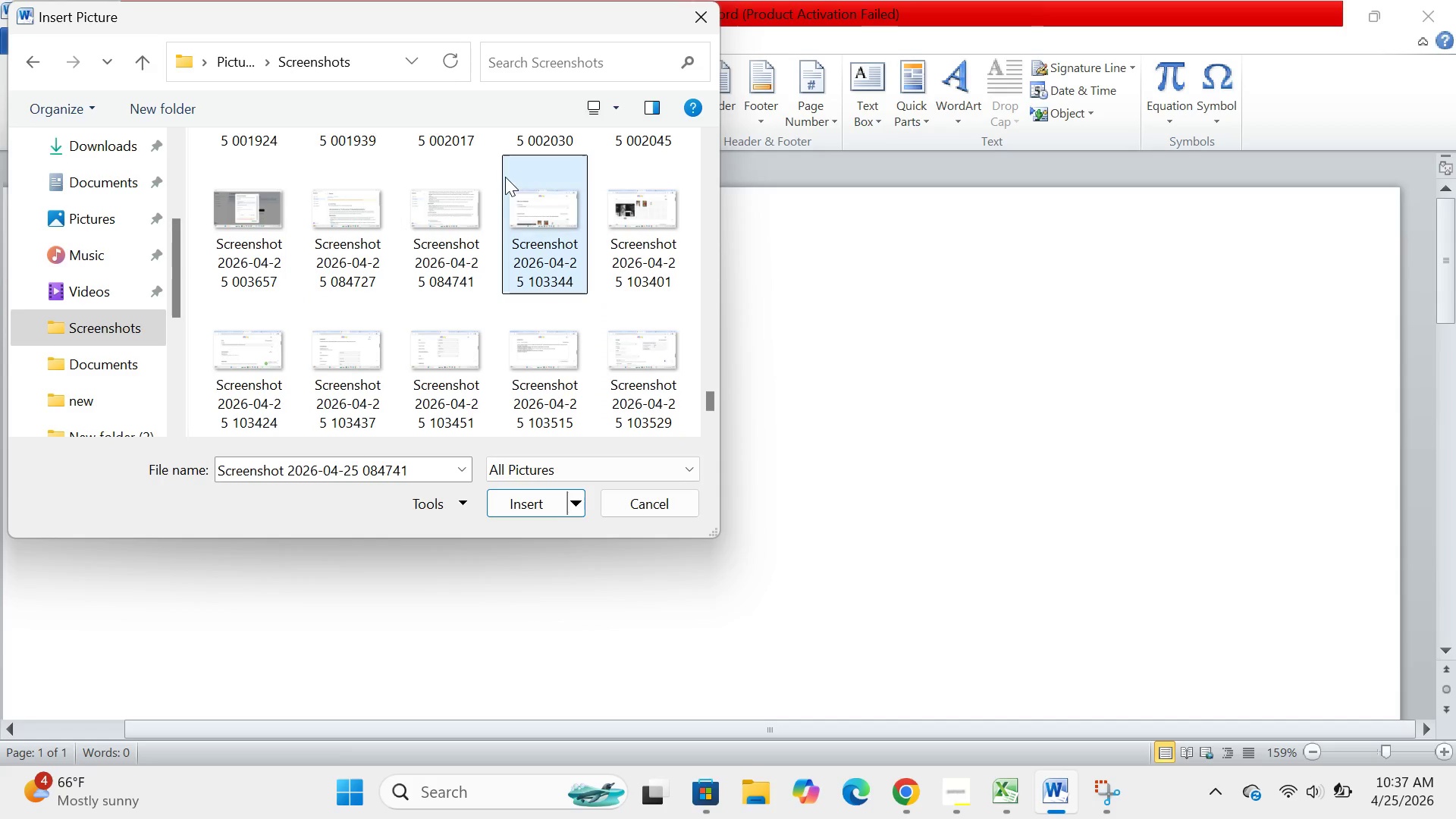 
left_click([505, 177])
 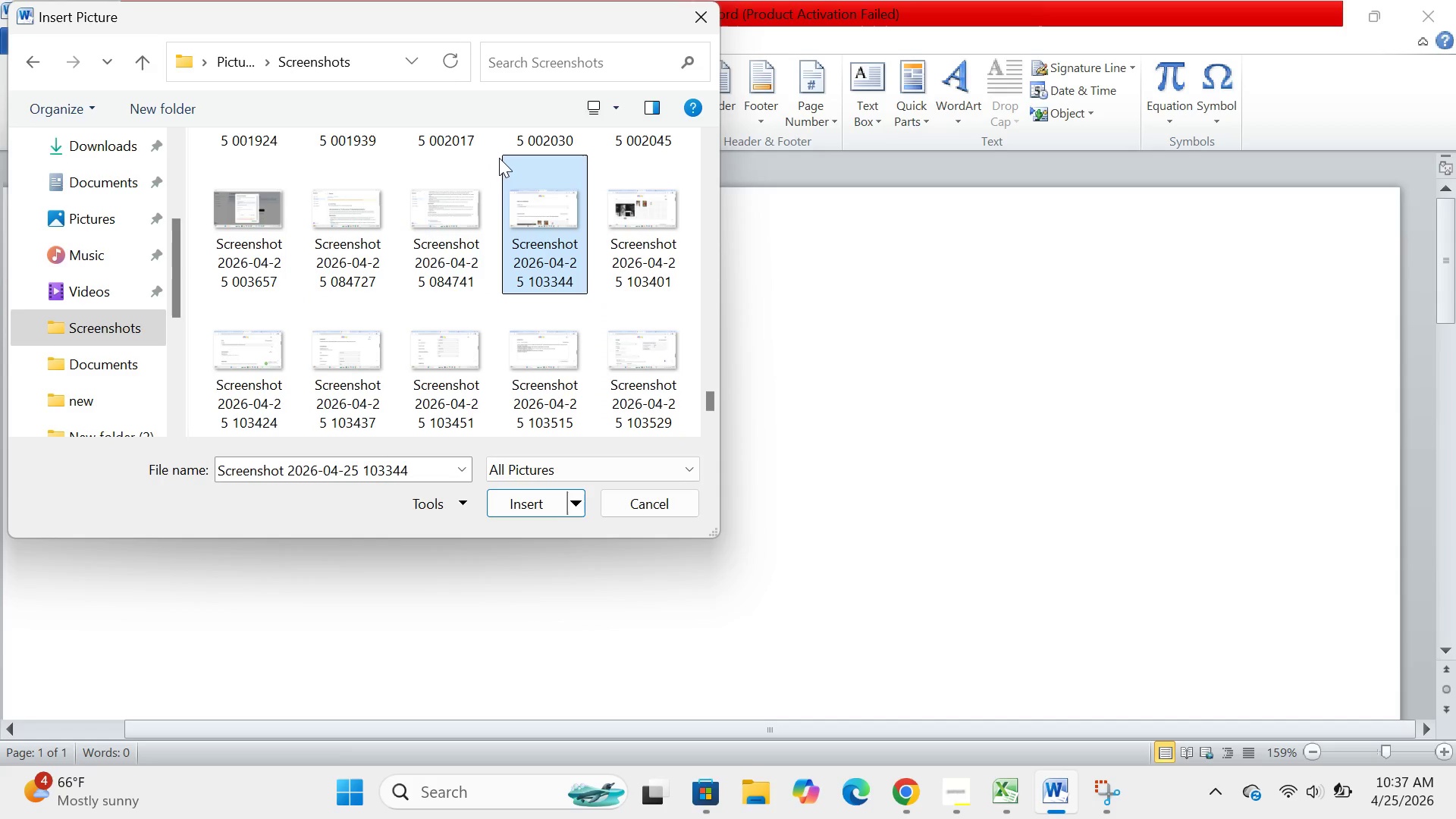 
left_click_drag(start_coordinate=[499, 158], to_coordinate=[731, 498])
 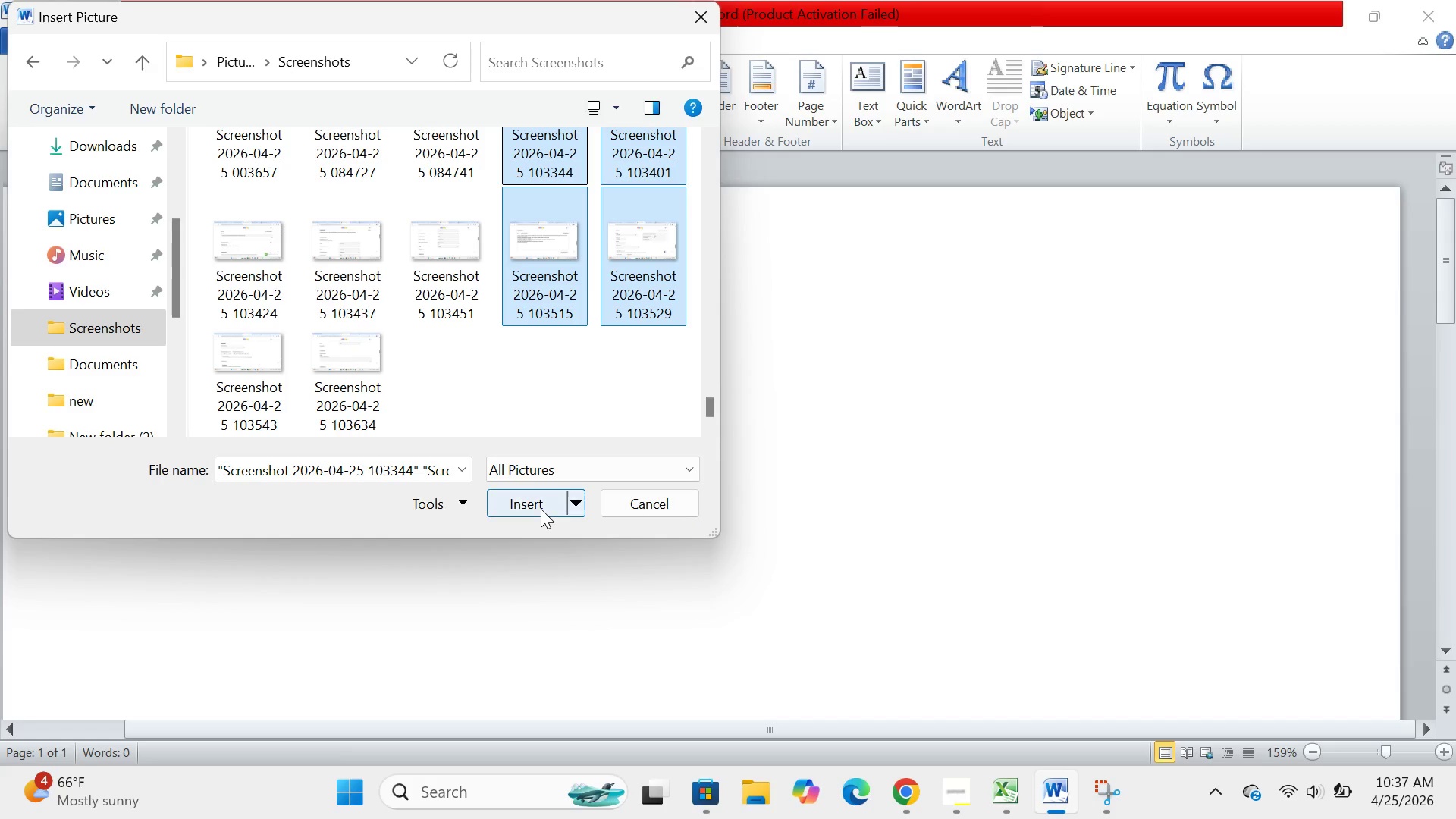 
left_click([541, 509])
 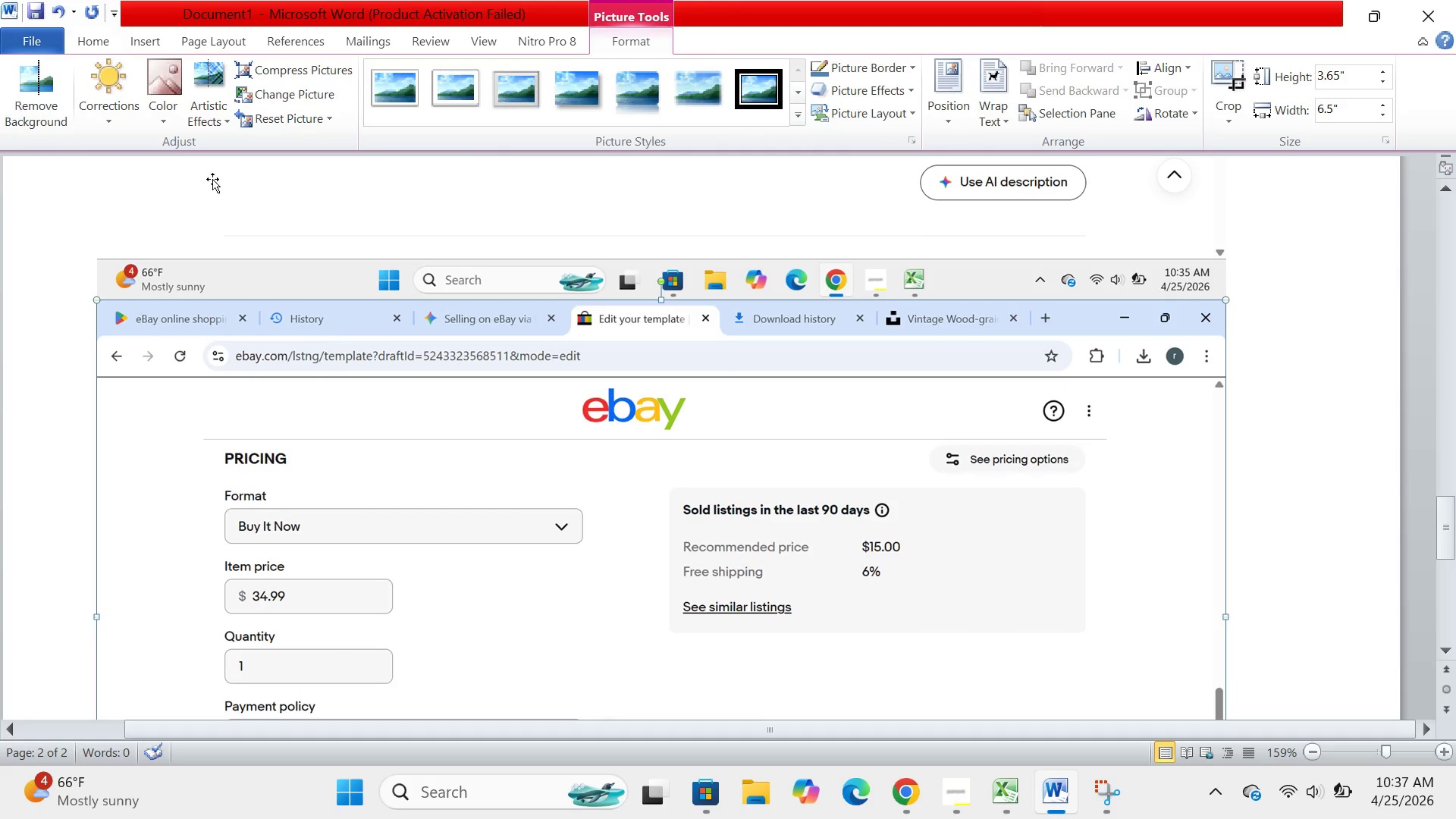 
left_click([155, 32])
 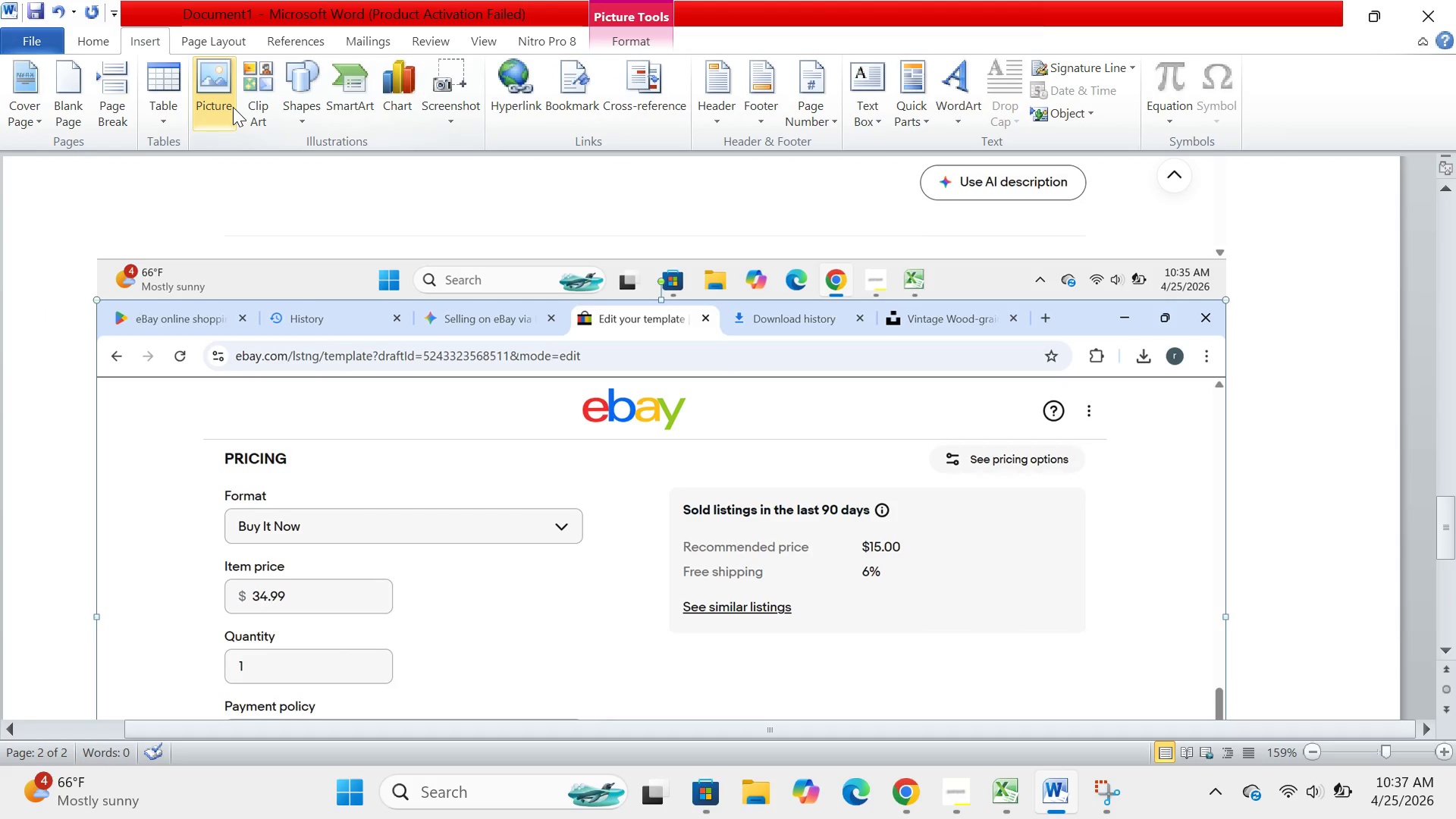 
left_click([233, 107])
 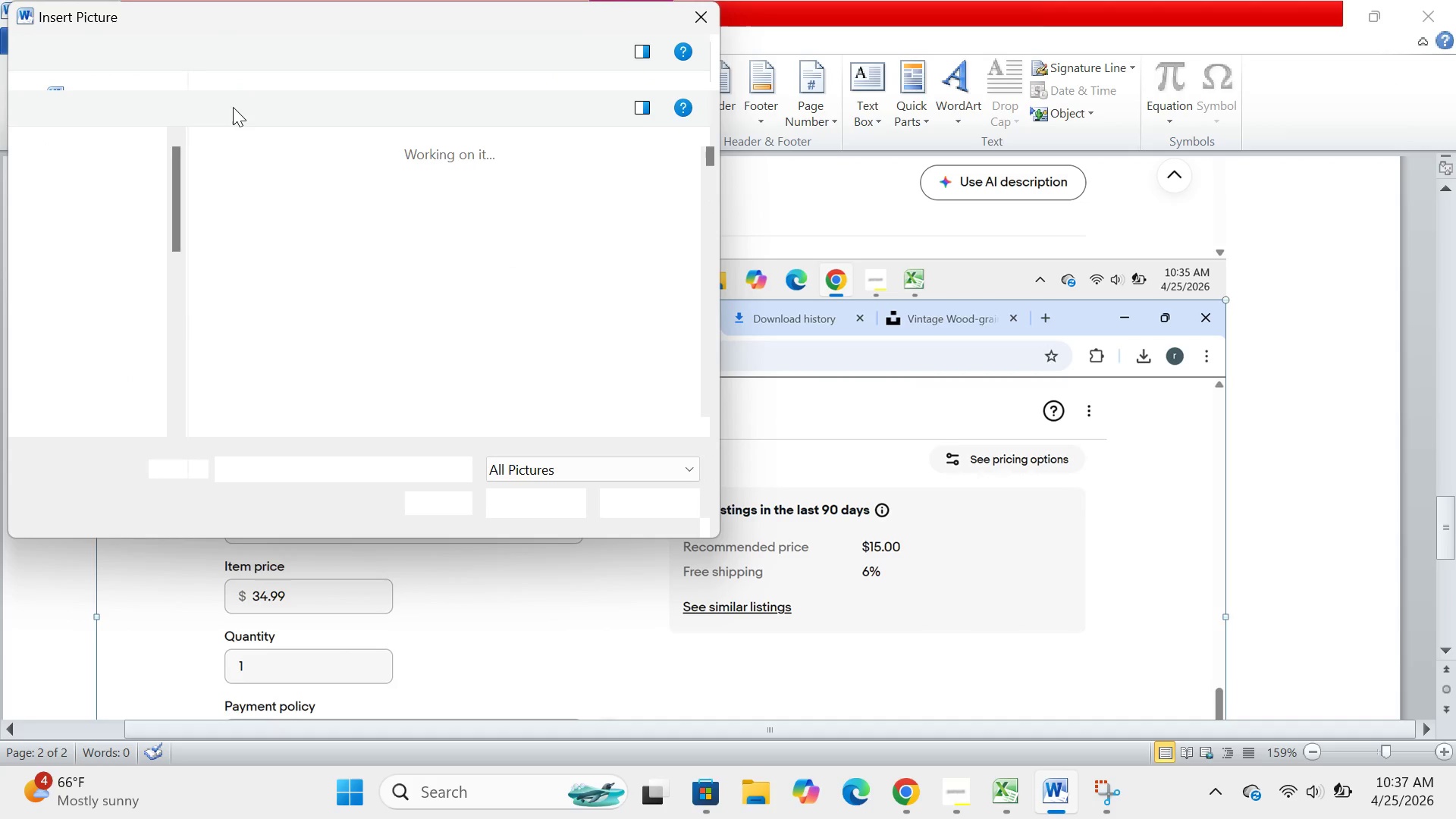 
scroll: coordinate [436, 322], scroll_direction: down, amount: 124.0
 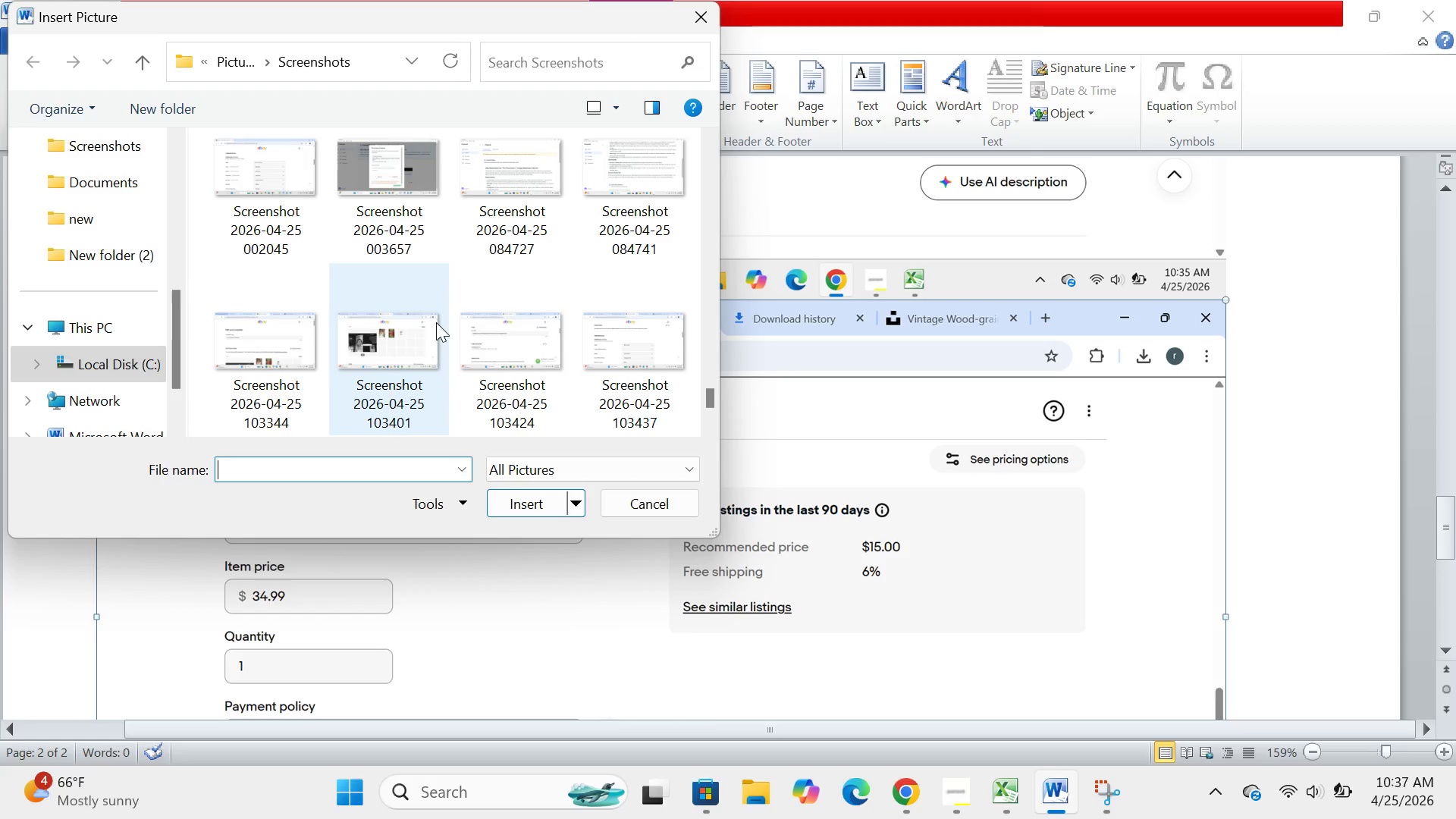 
scroll: coordinate [436, 322], scroll_direction: up, amount: 2.0
 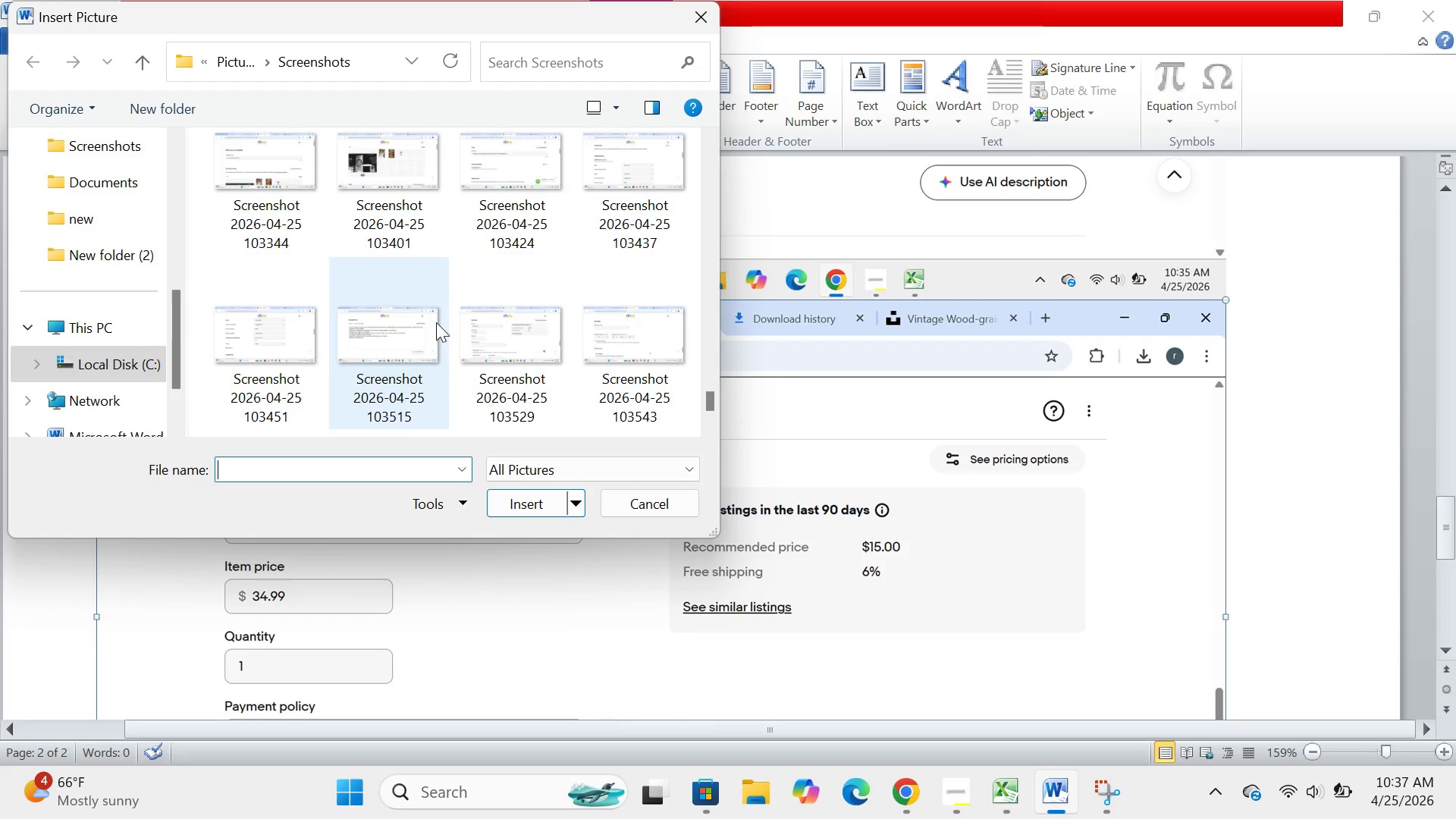 
scroll: coordinate [436, 322], scroll_direction: none, amount: 0.0
 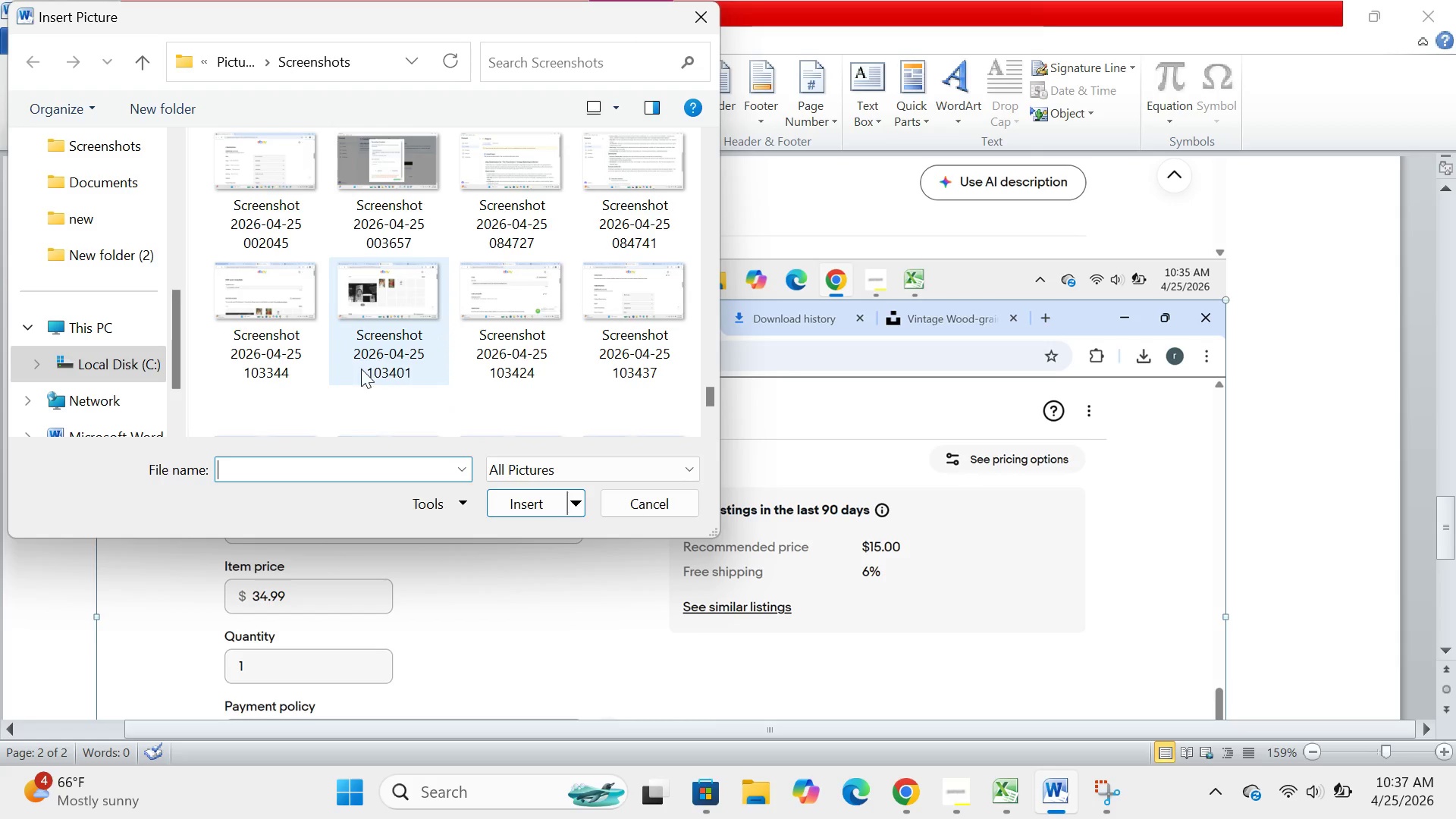 
scroll: coordinate [361, 369], scroll_direction: down, amount: 1.0
 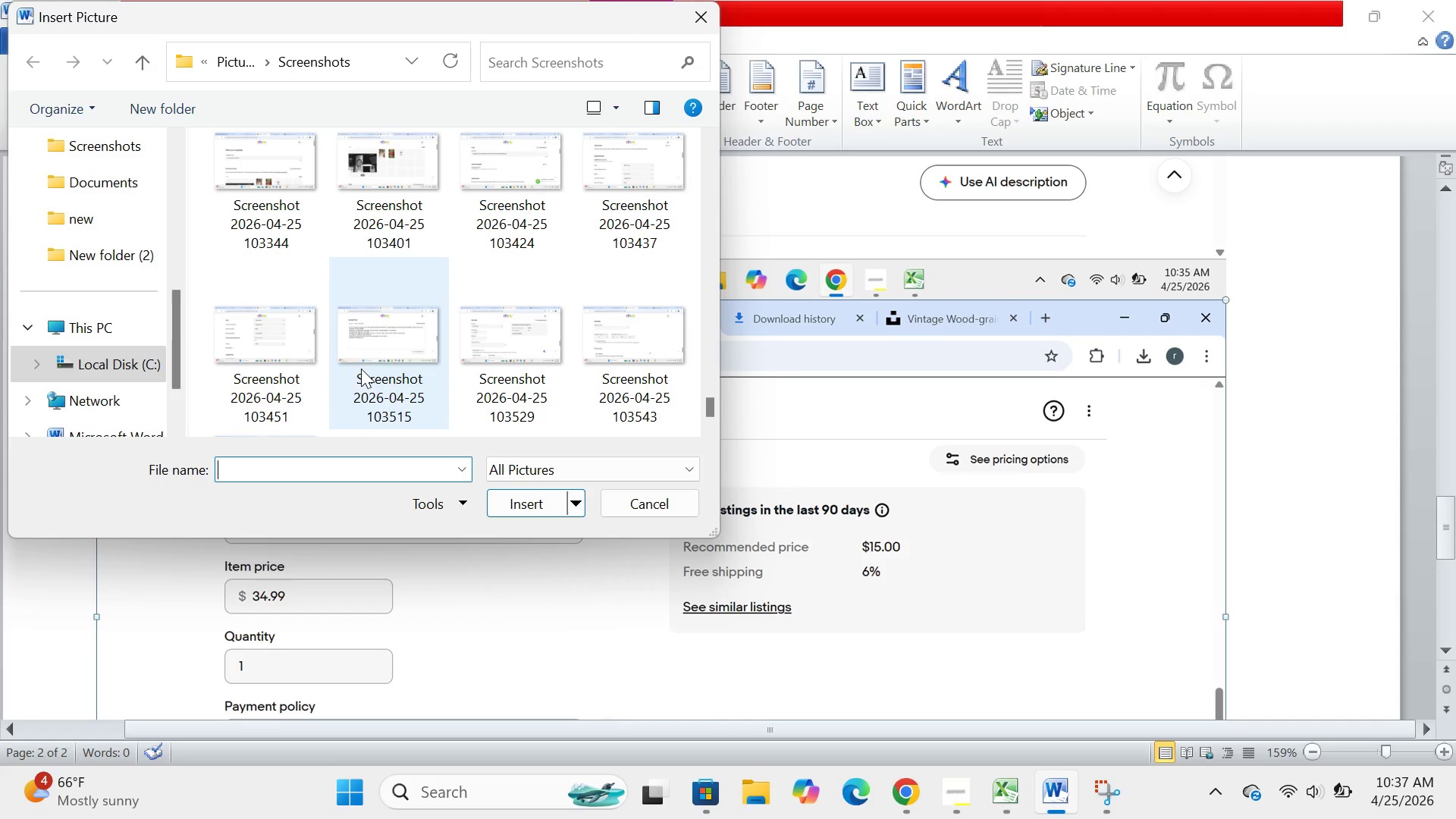 
scroll: coordinate [361, 369], scroll_direction: none, amount: 0.0
 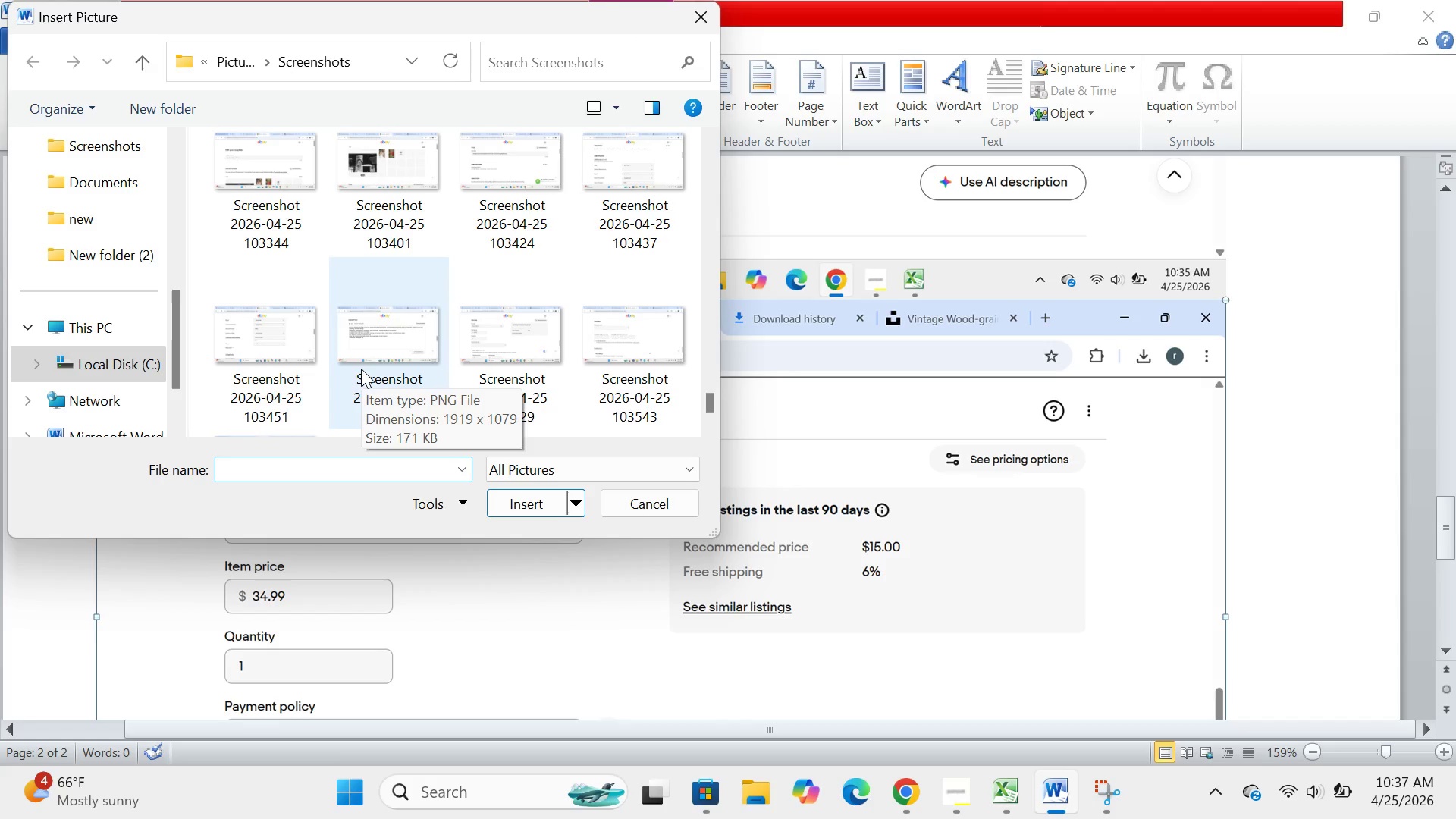 
scroll: coordinate [361, 369], scroll_direction: up, amount: 1.0
 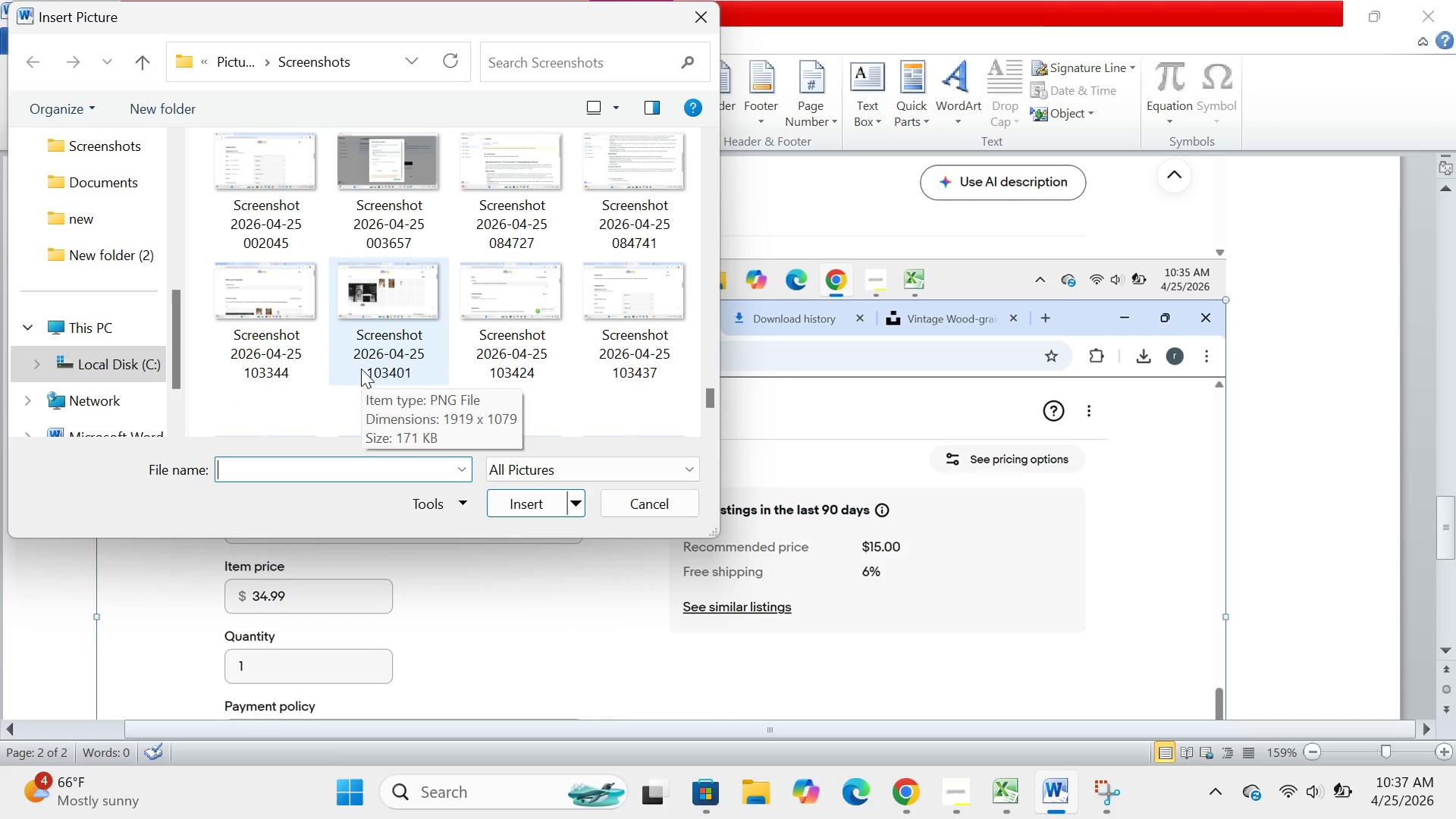 
scroll: coordinate [361, 369], scroll_direction: none, amount: 0.0
 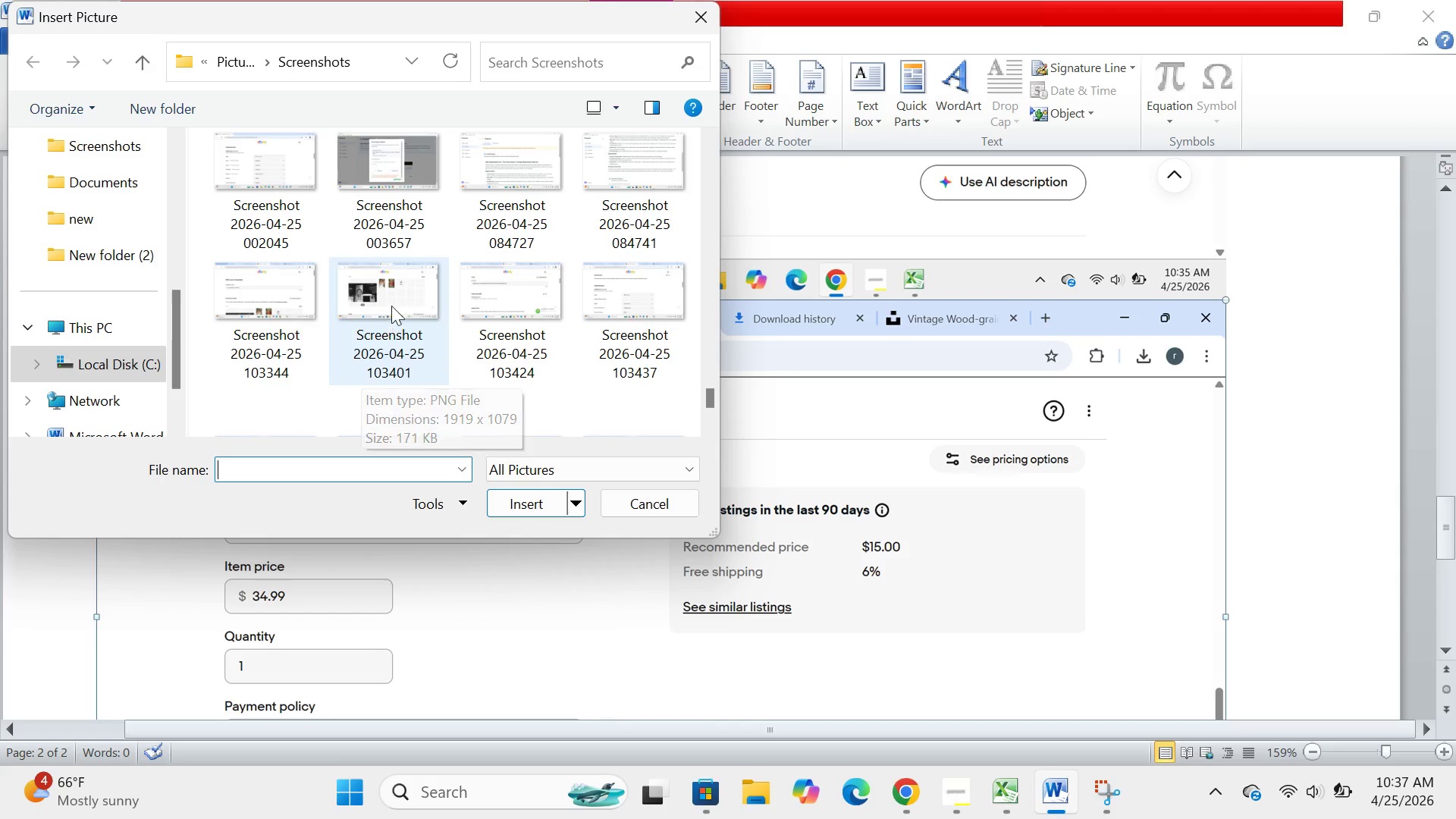 
mouse_move([374, 301])
 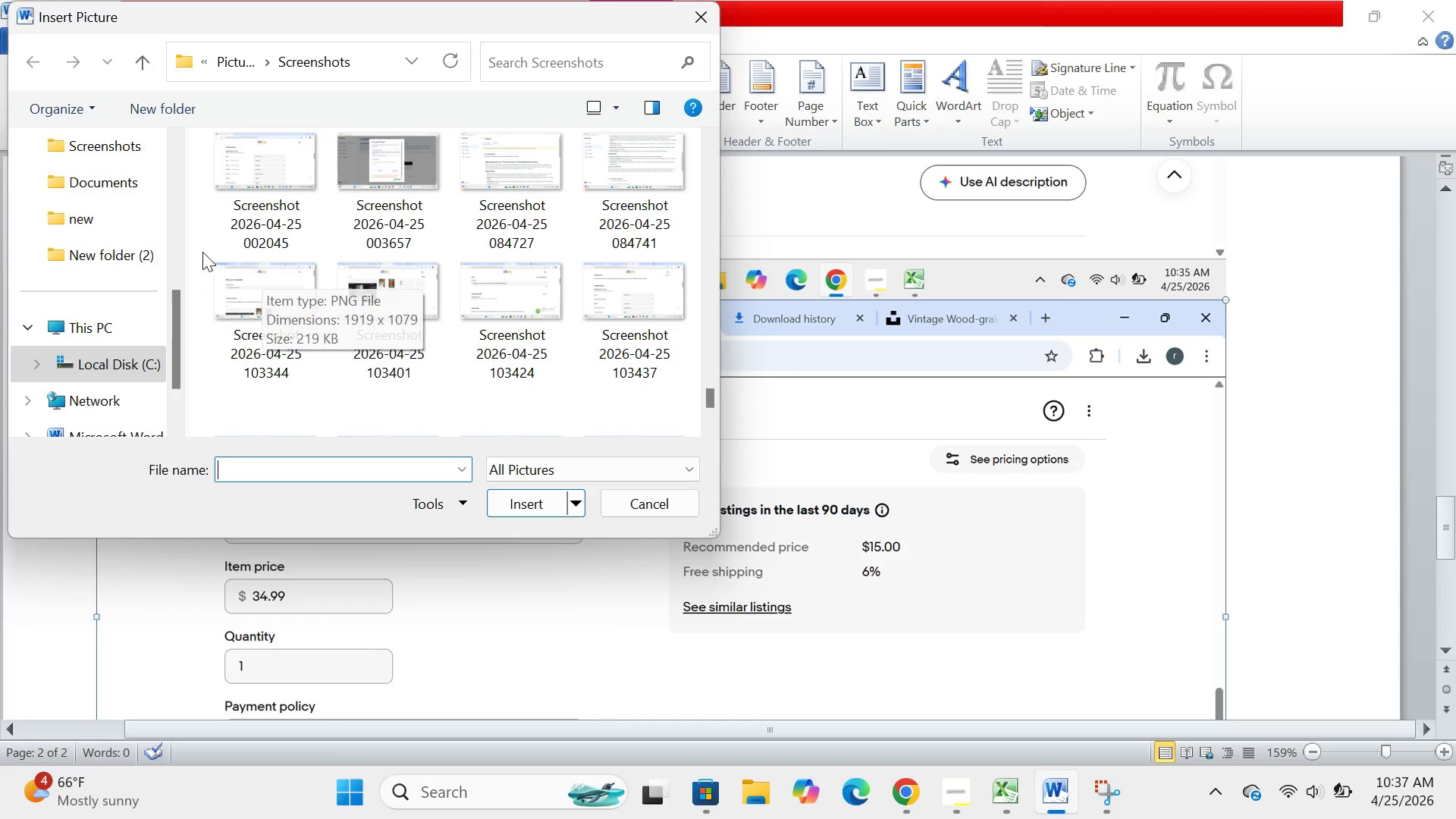 
left_click_drag(start_coordinate=[202, 252], to_coordinate=[700, 494])
 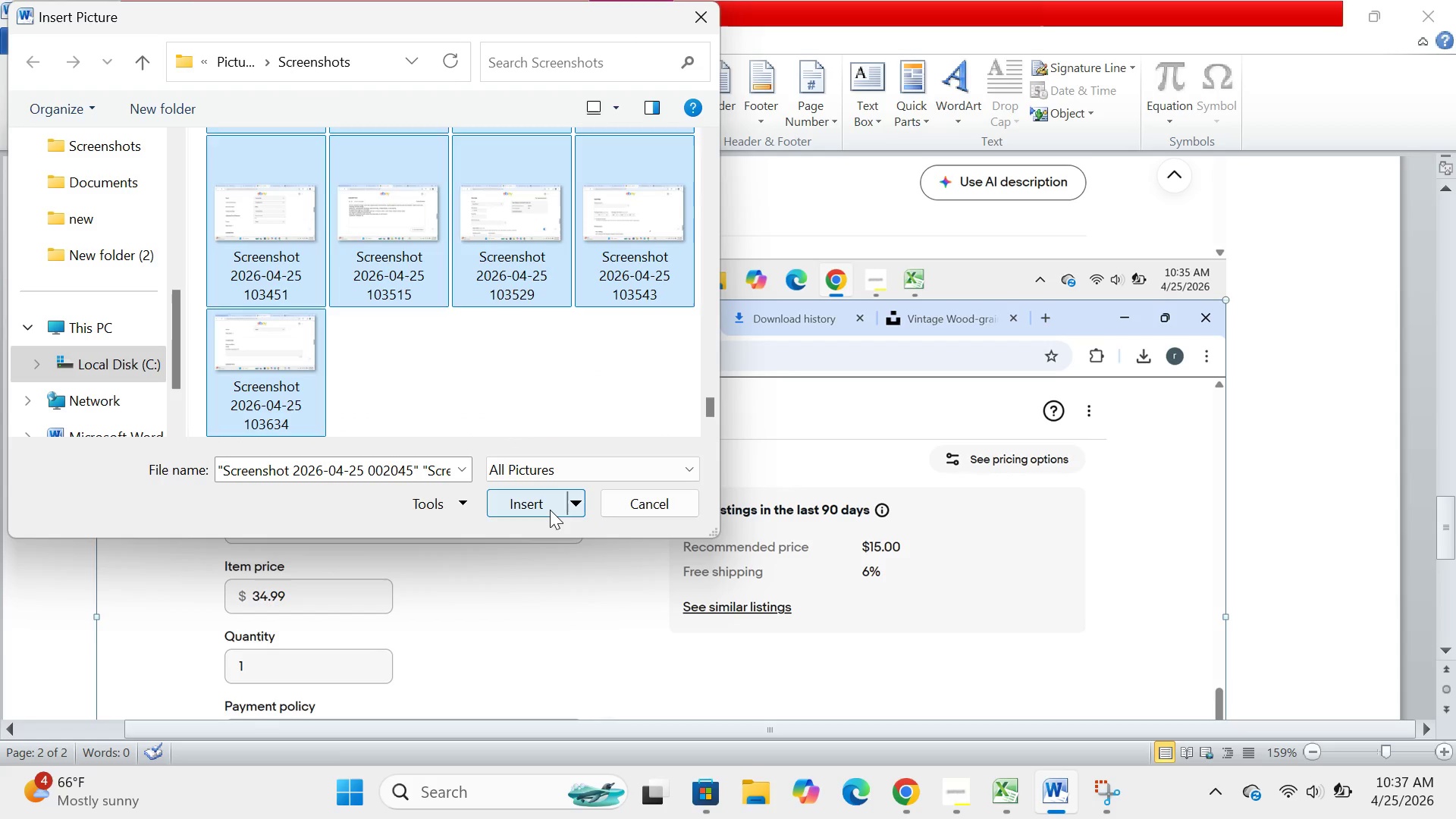 
left_click([550, 510])
 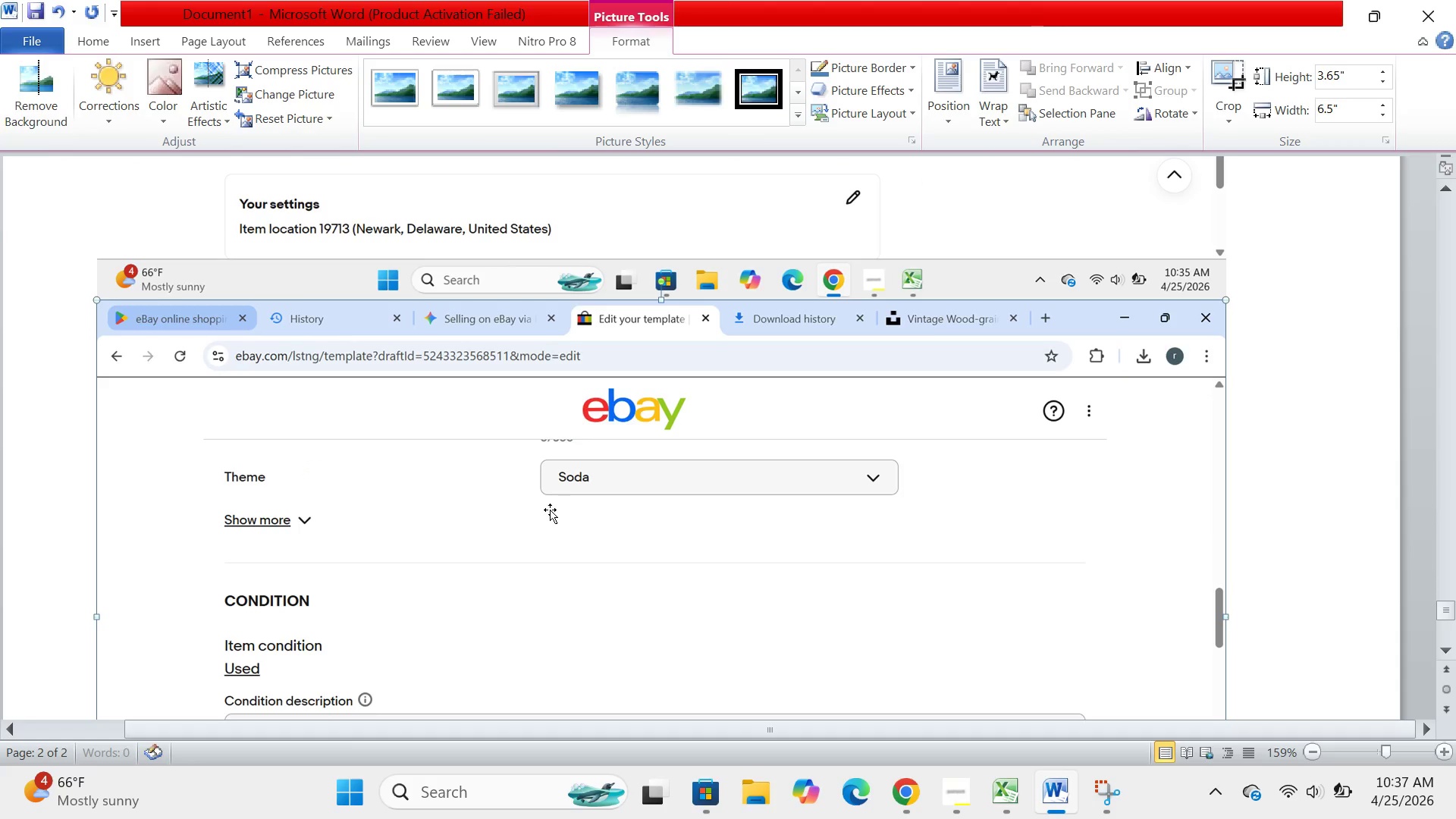 
scroll: coordinate [550, 510], scroll_direction: up, amount: 42.0
 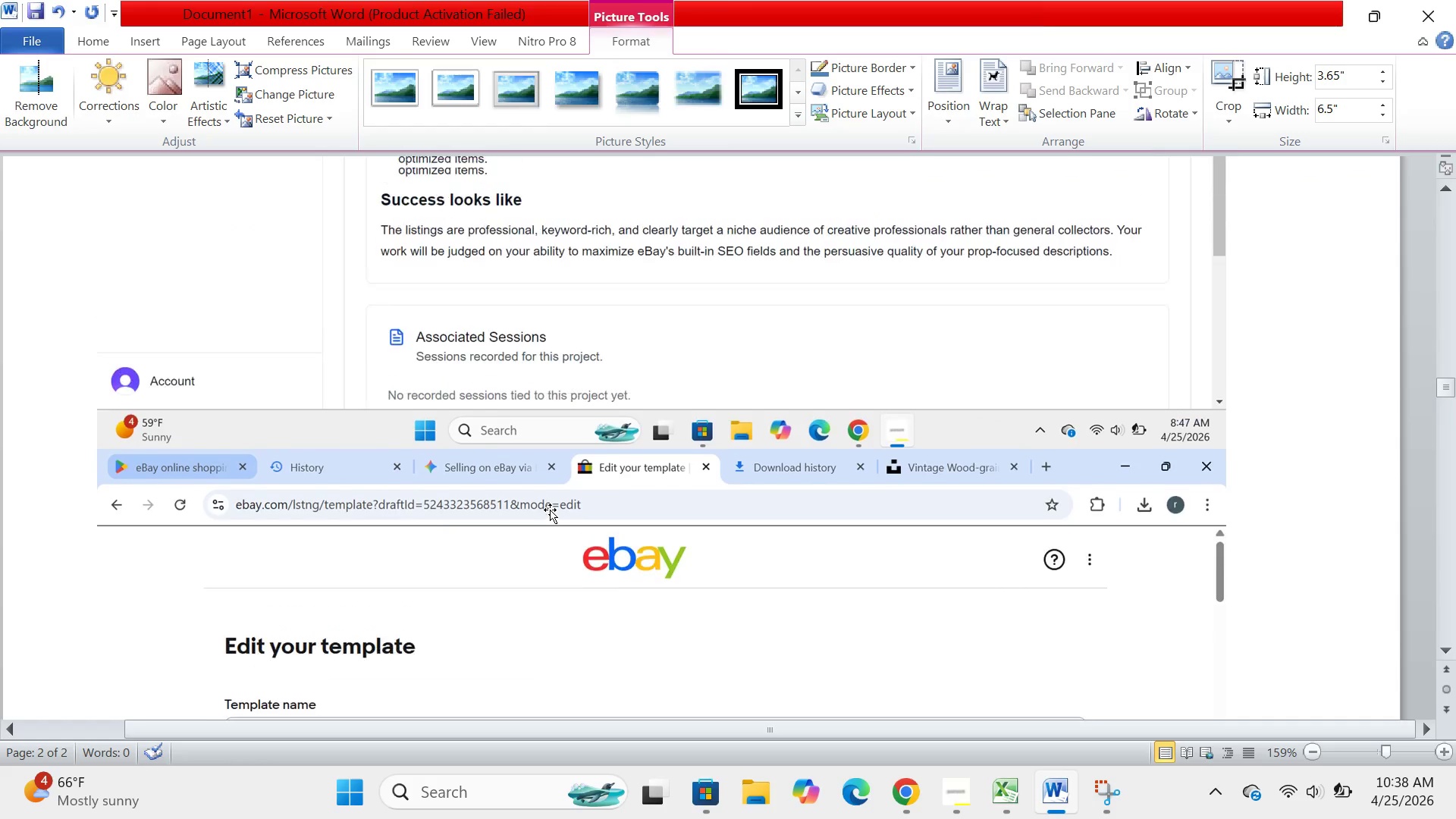 
left_click([554, 482])
 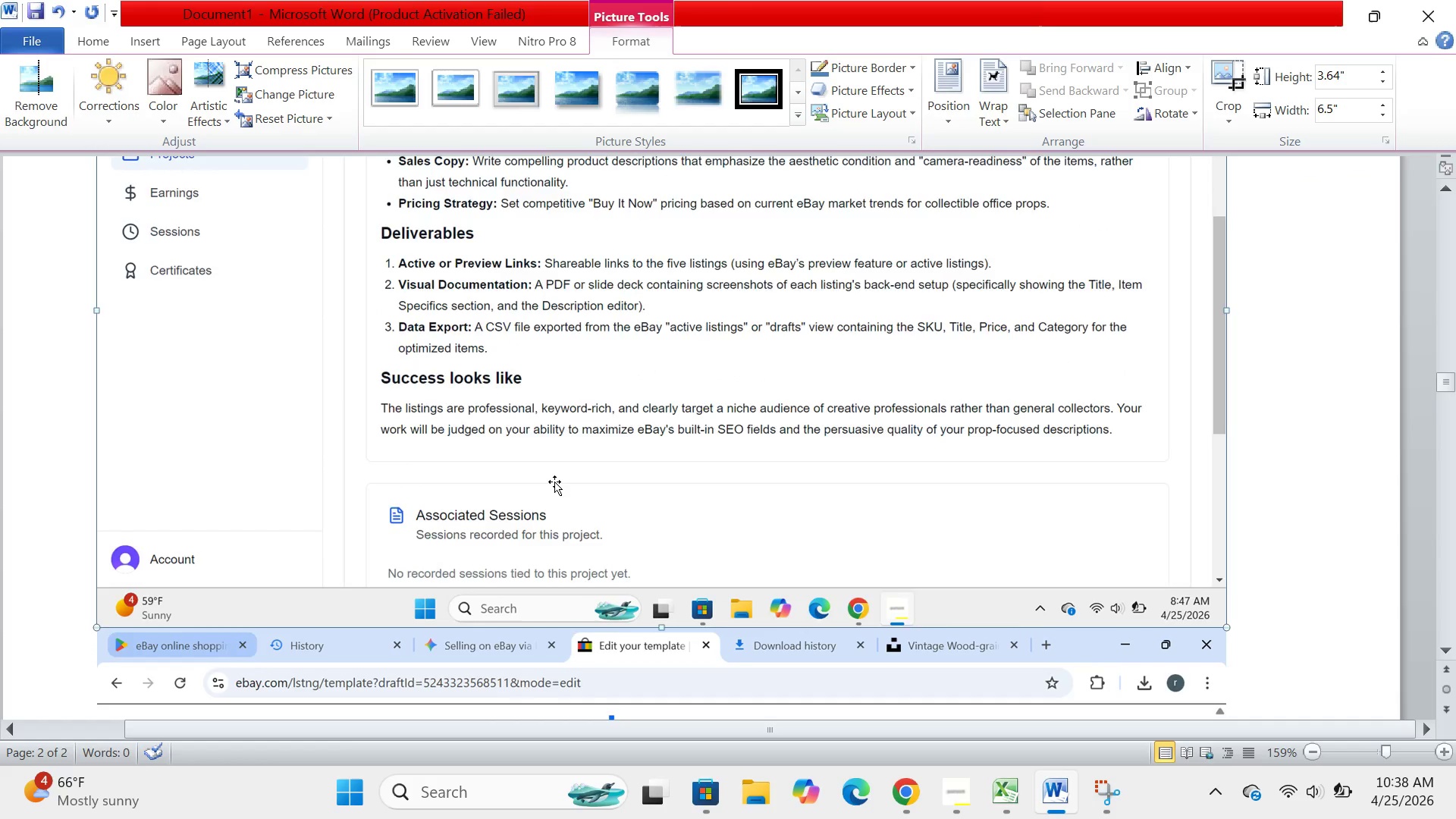 
key(Backspace)
 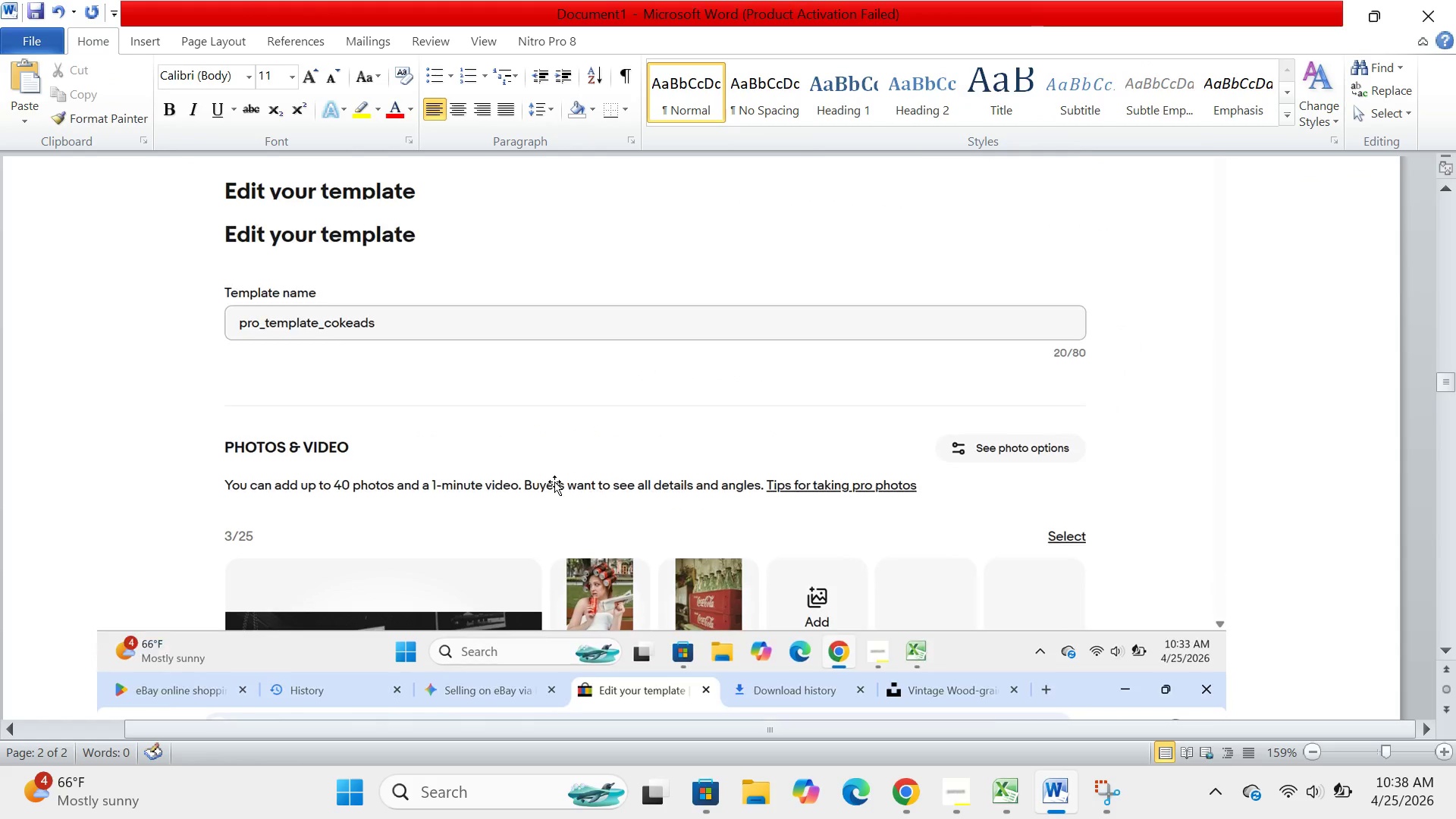 
scroll: coordinate [554, 482], scroll_direction: up, amount: 9.0
 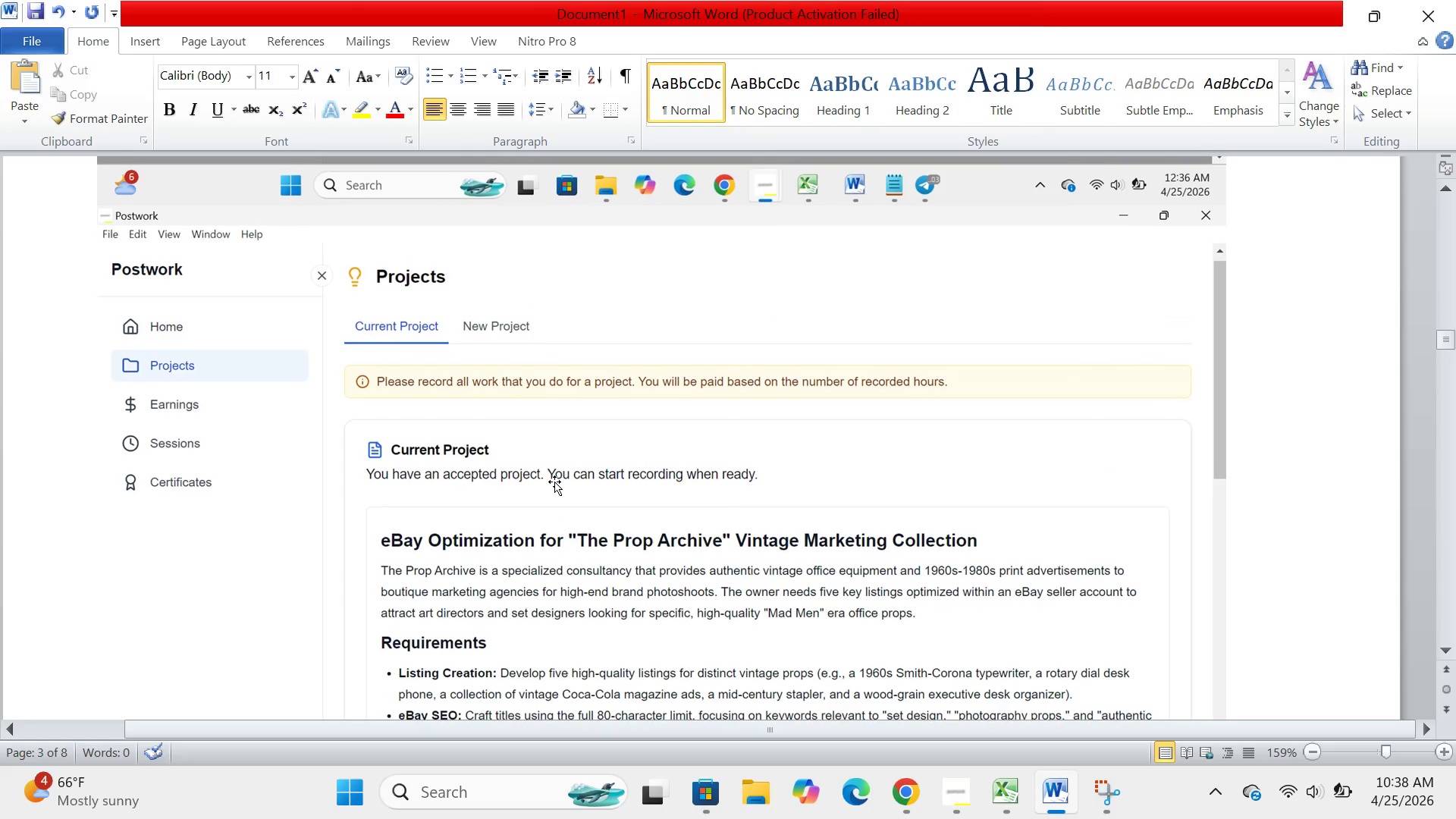 
left_click([554, 482])
 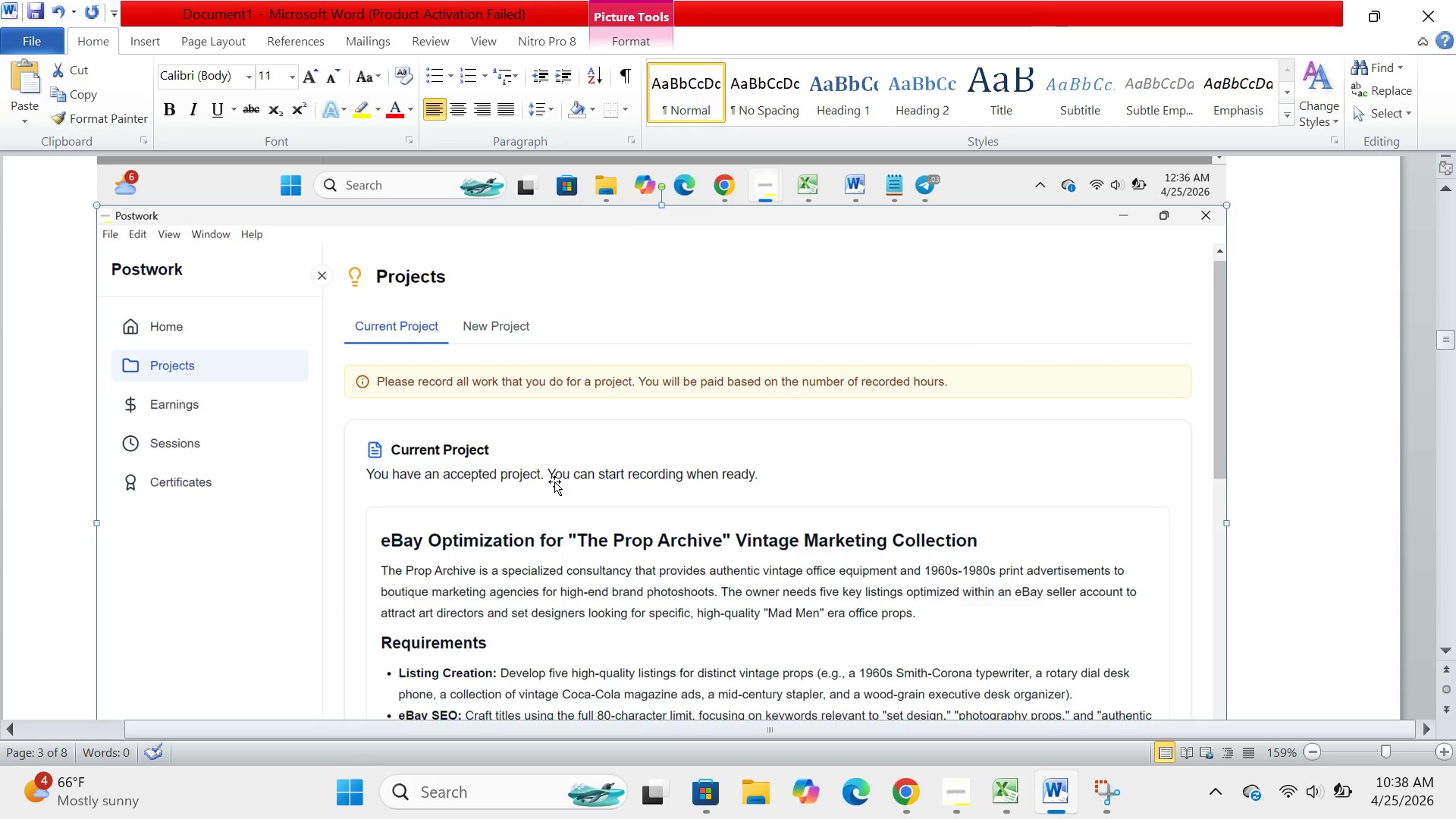 
key(Backspace)
 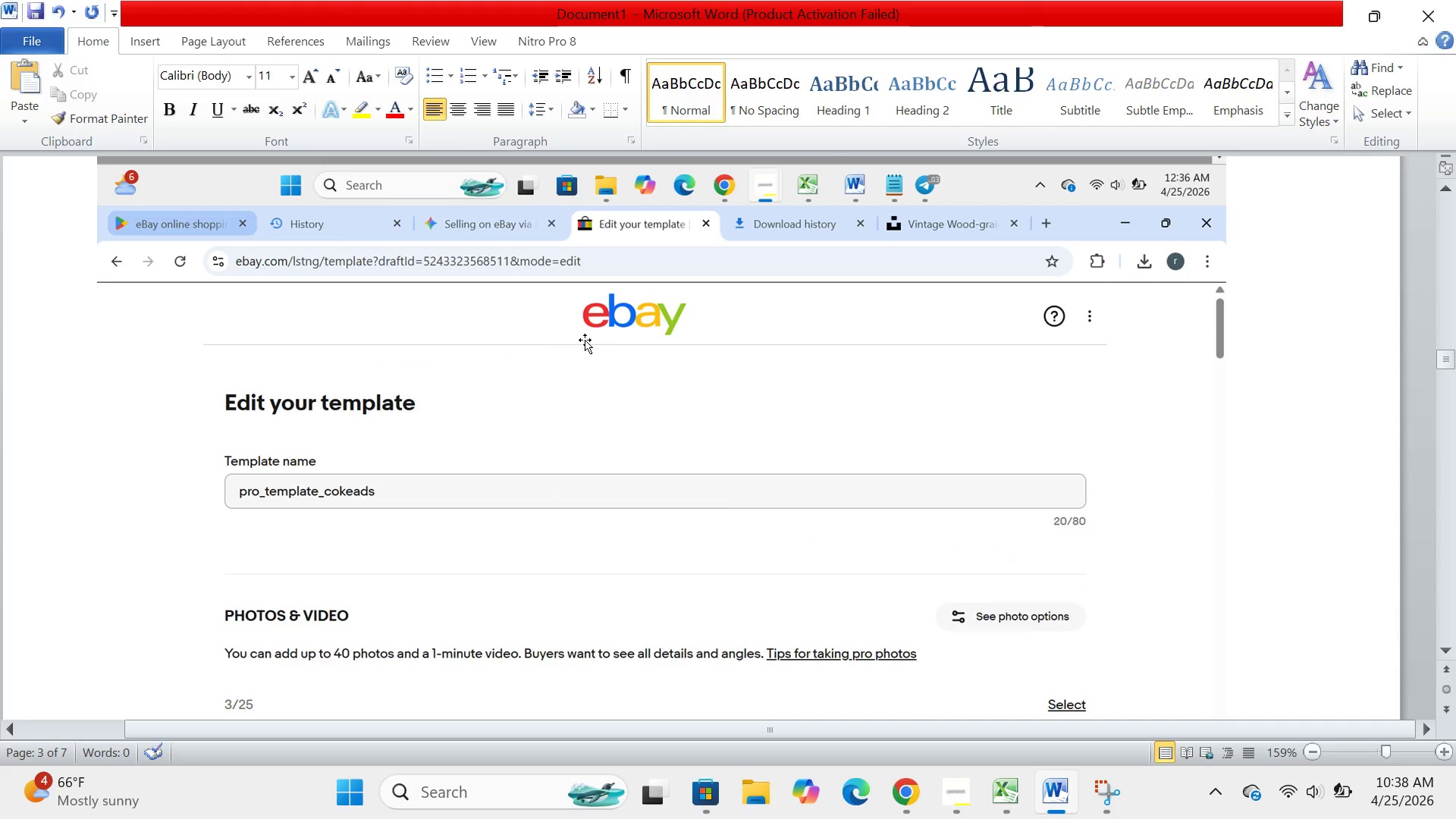 
left_click([585, 340])
 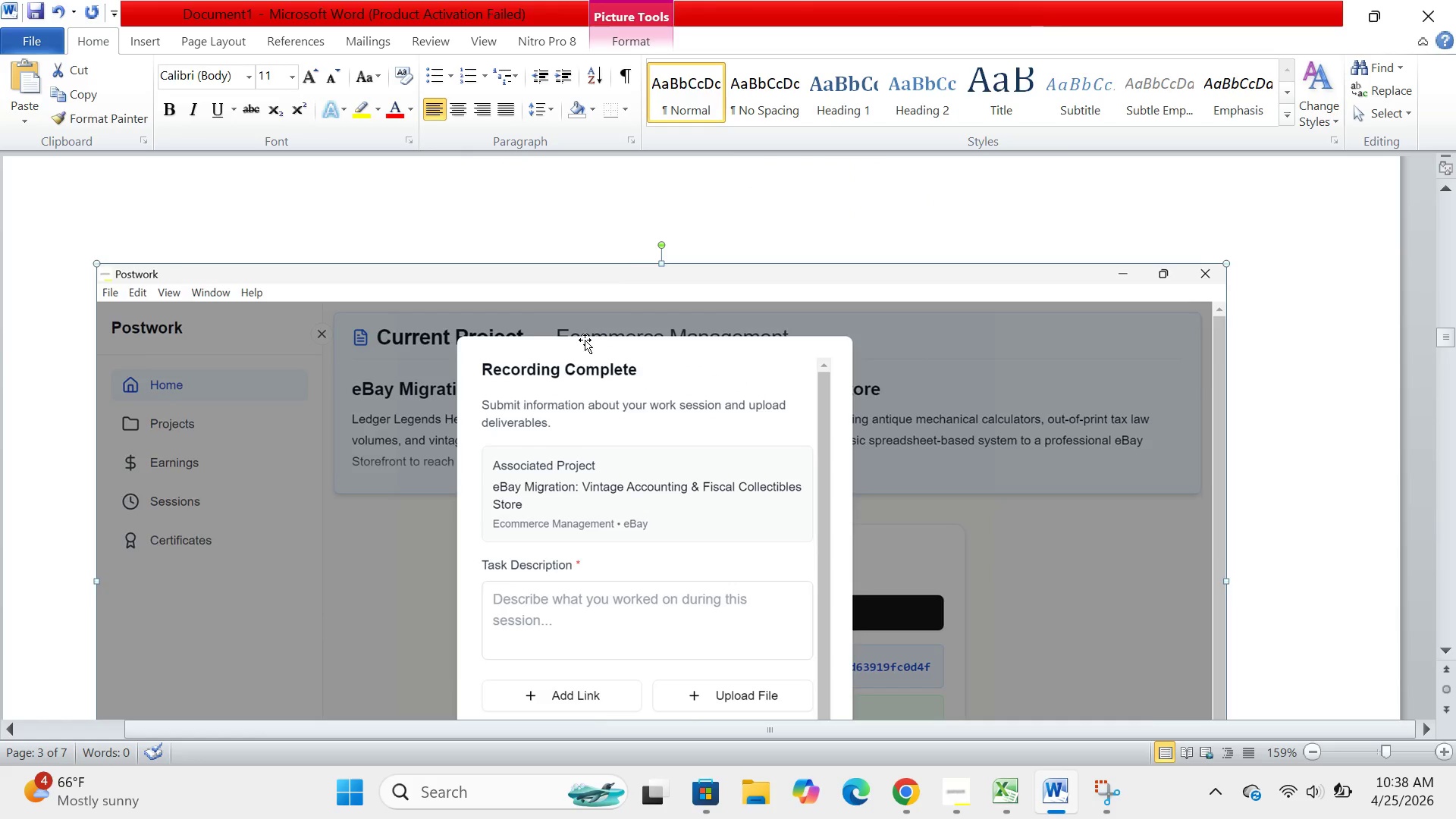 
scroll: coordinate [585, 340], scroll_direction: up, amount: 10.0
 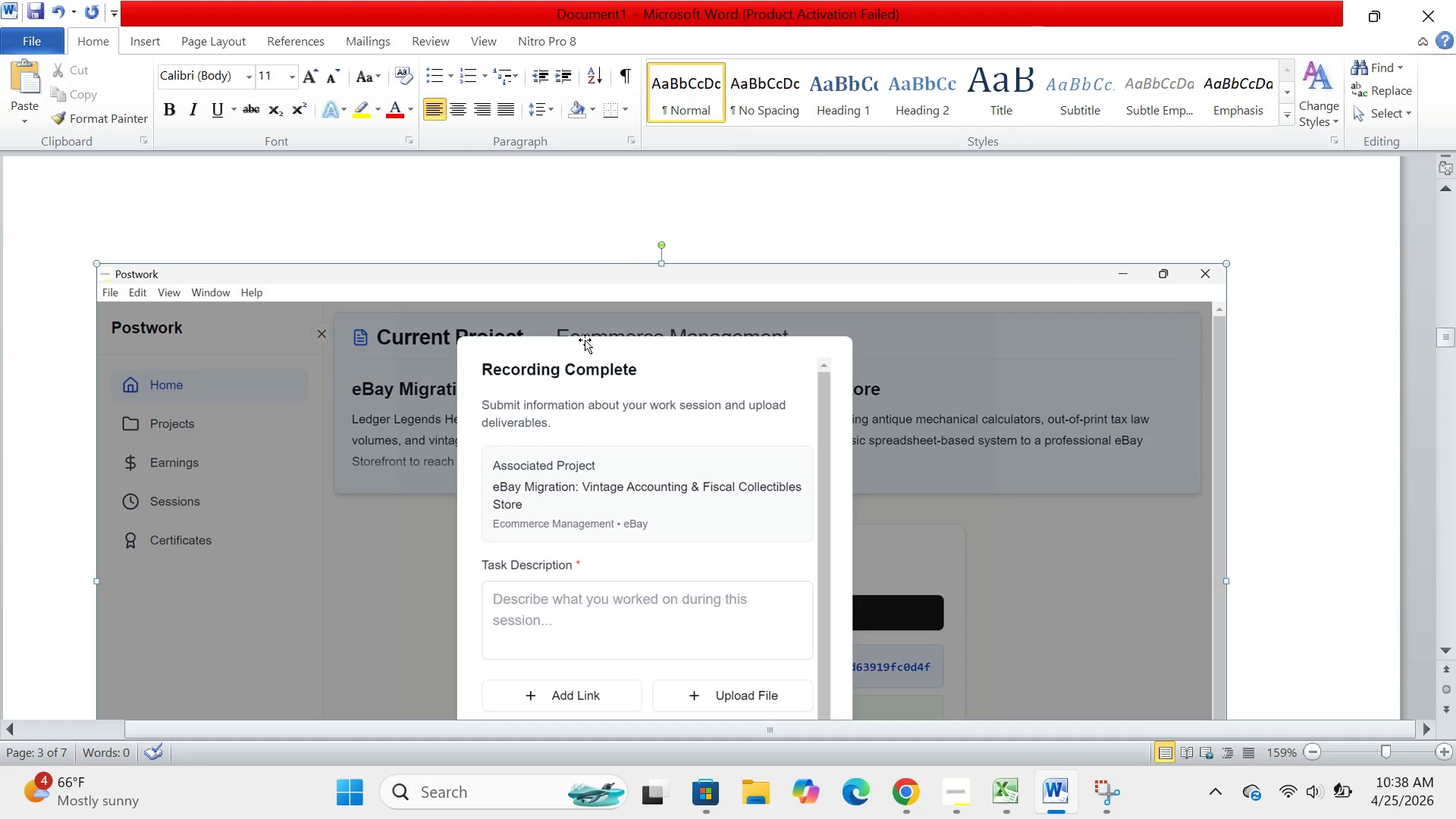 
key(Backspace)
 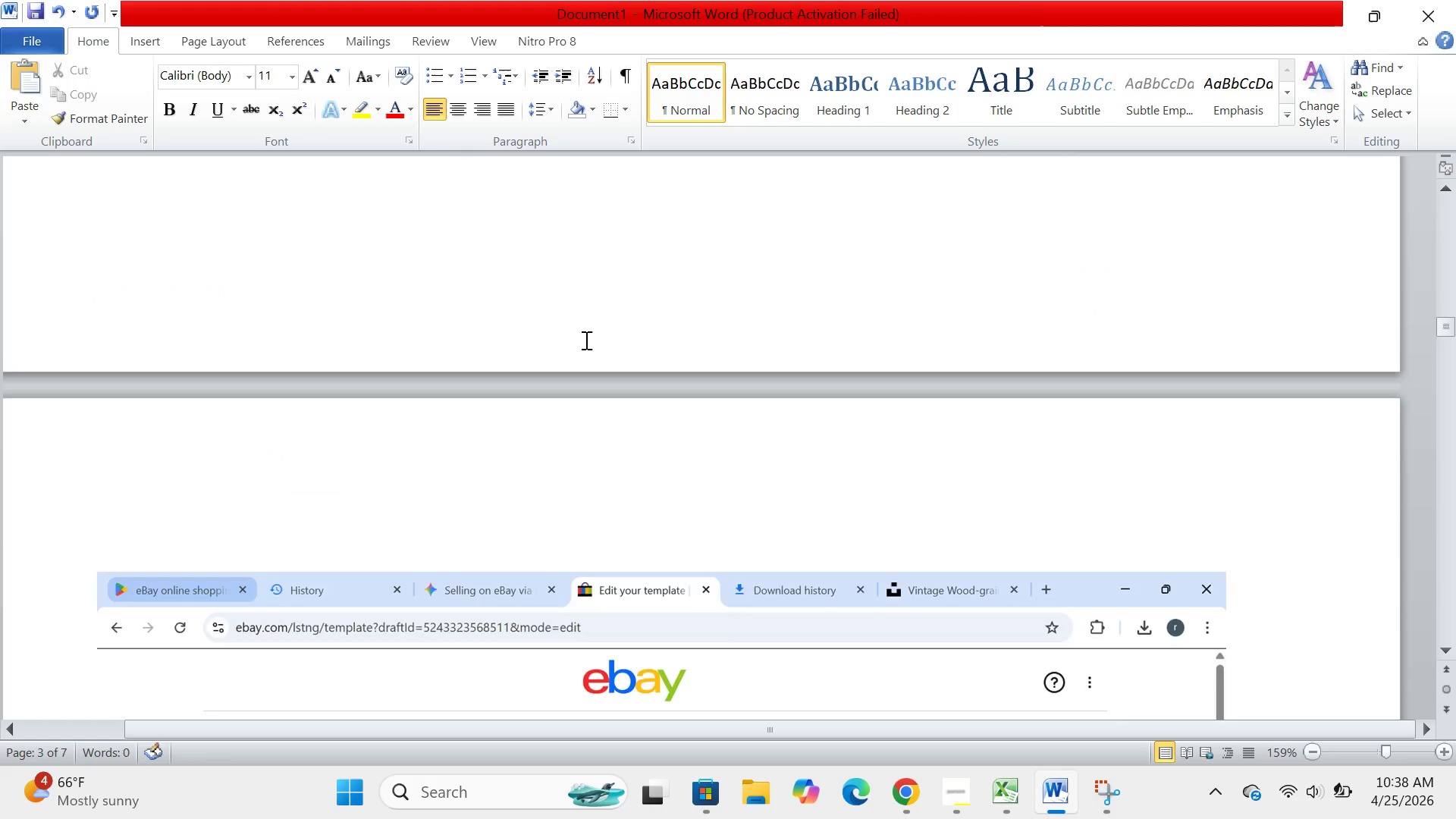 
scroll: coordinate [585, 340], scroll_direction: up, amount: 14.0
 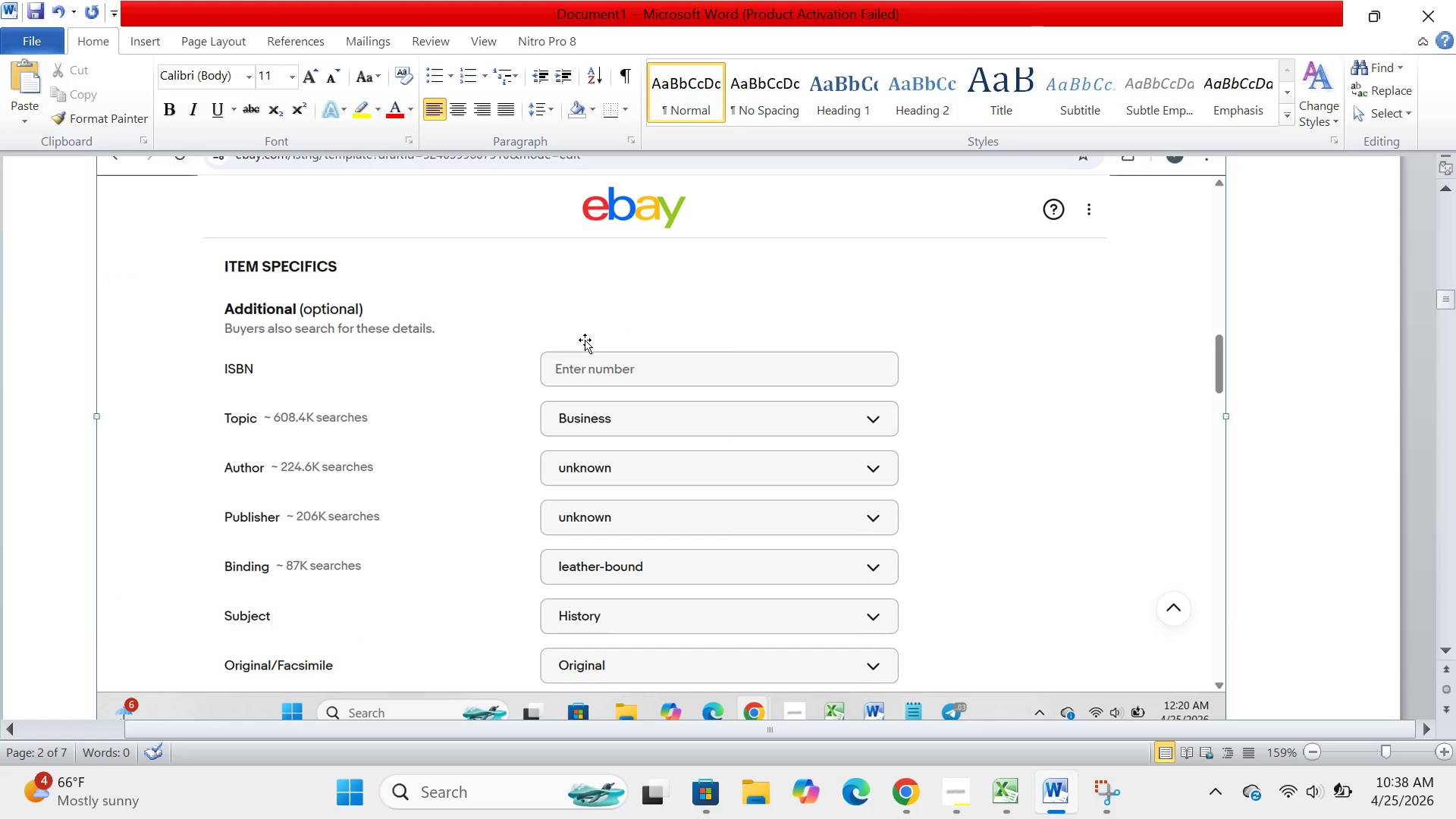 
left_click([585, 340])
 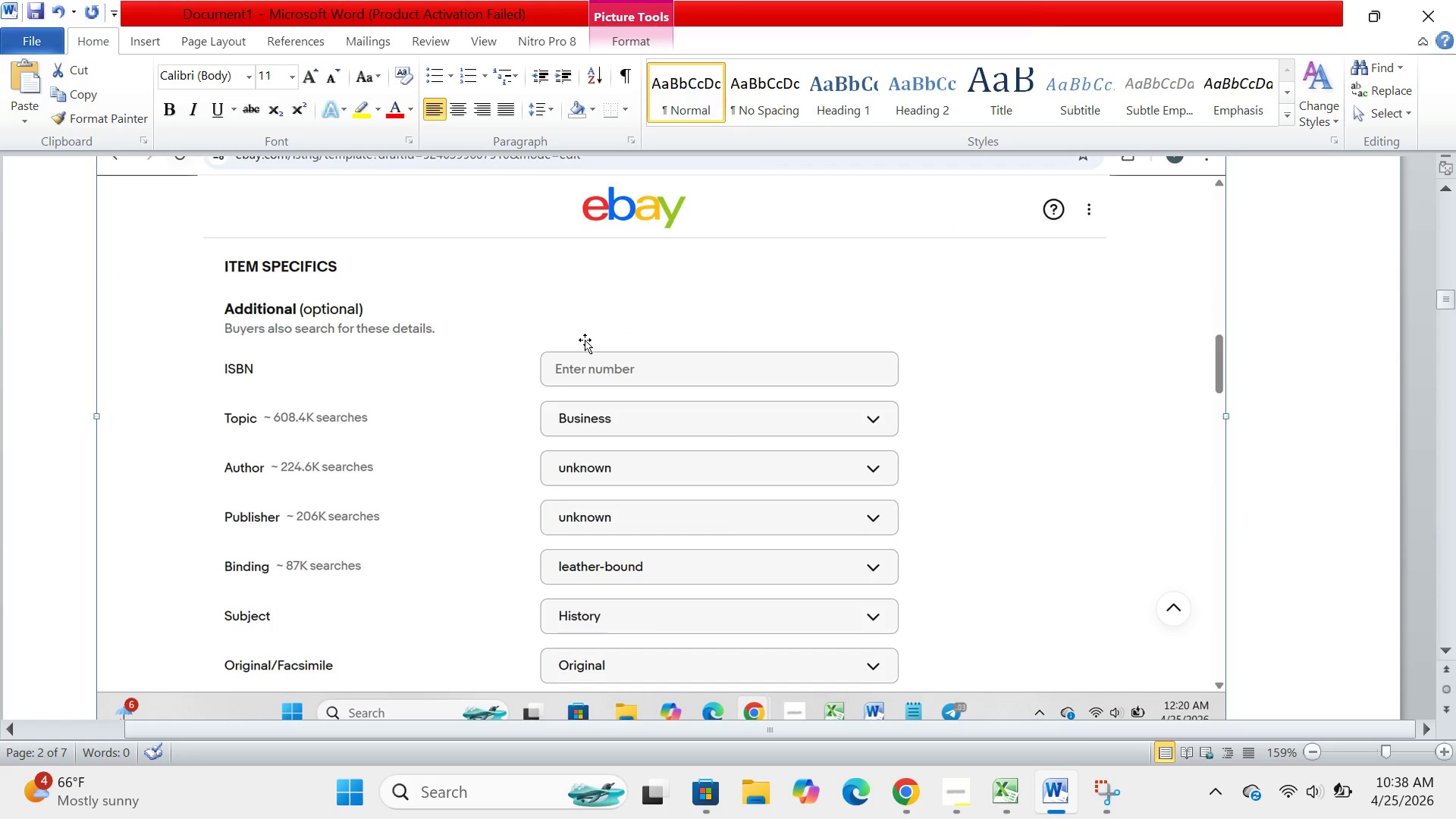 
key(Backspace)
 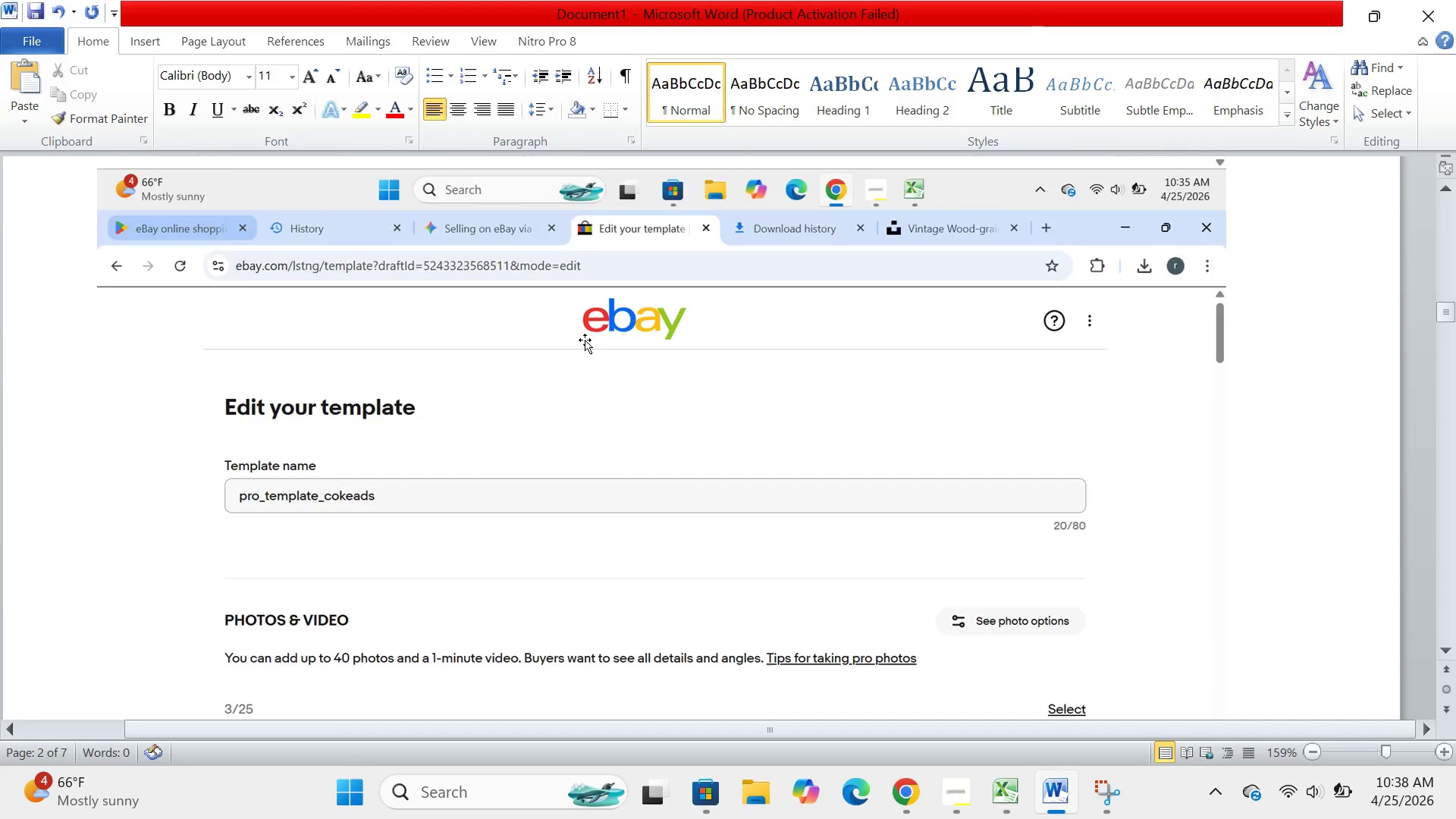 
scroll: coordinate [524, 381], scroll_direction: up, amount: 37.0
 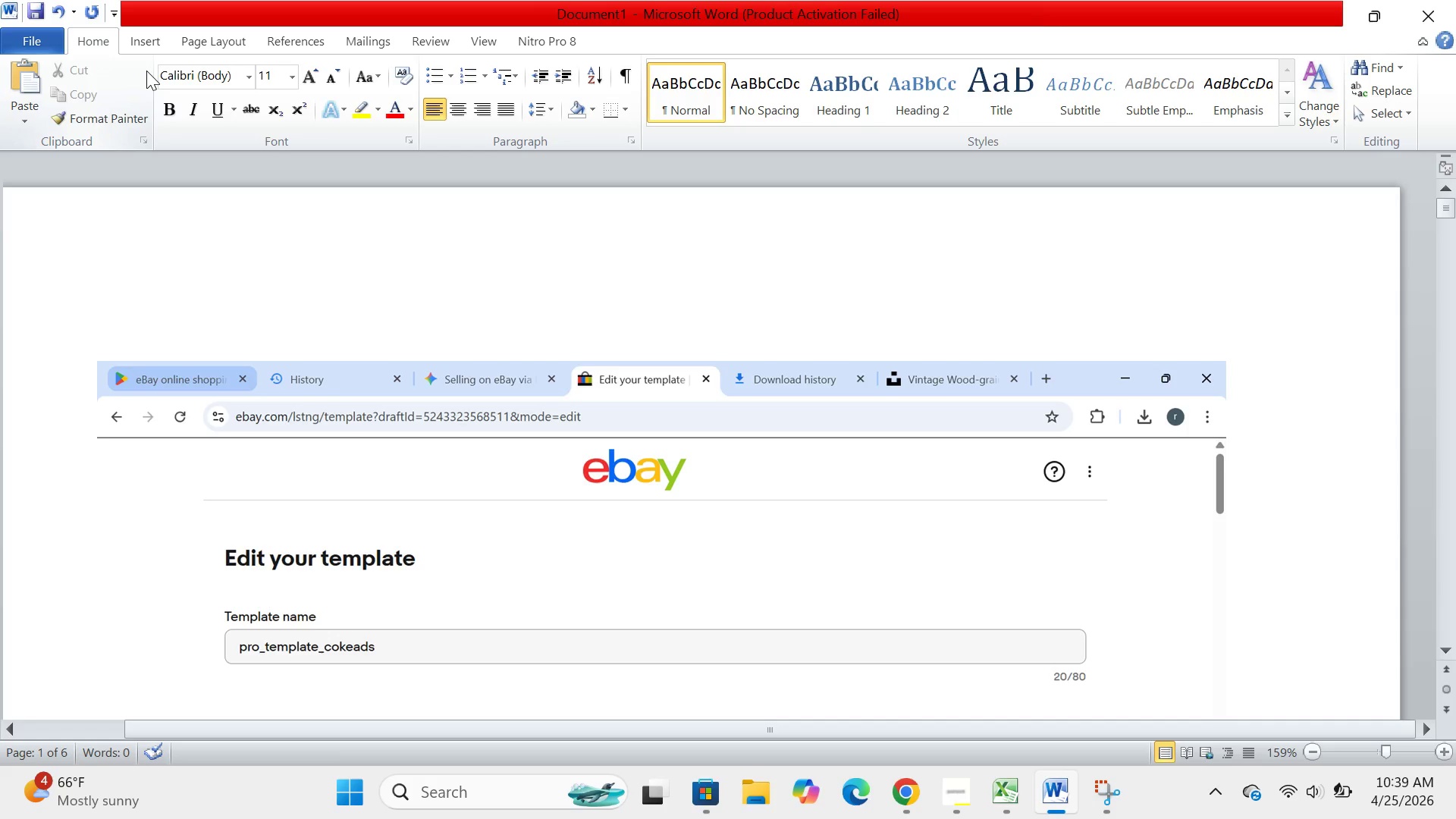 
wait(43.41)
 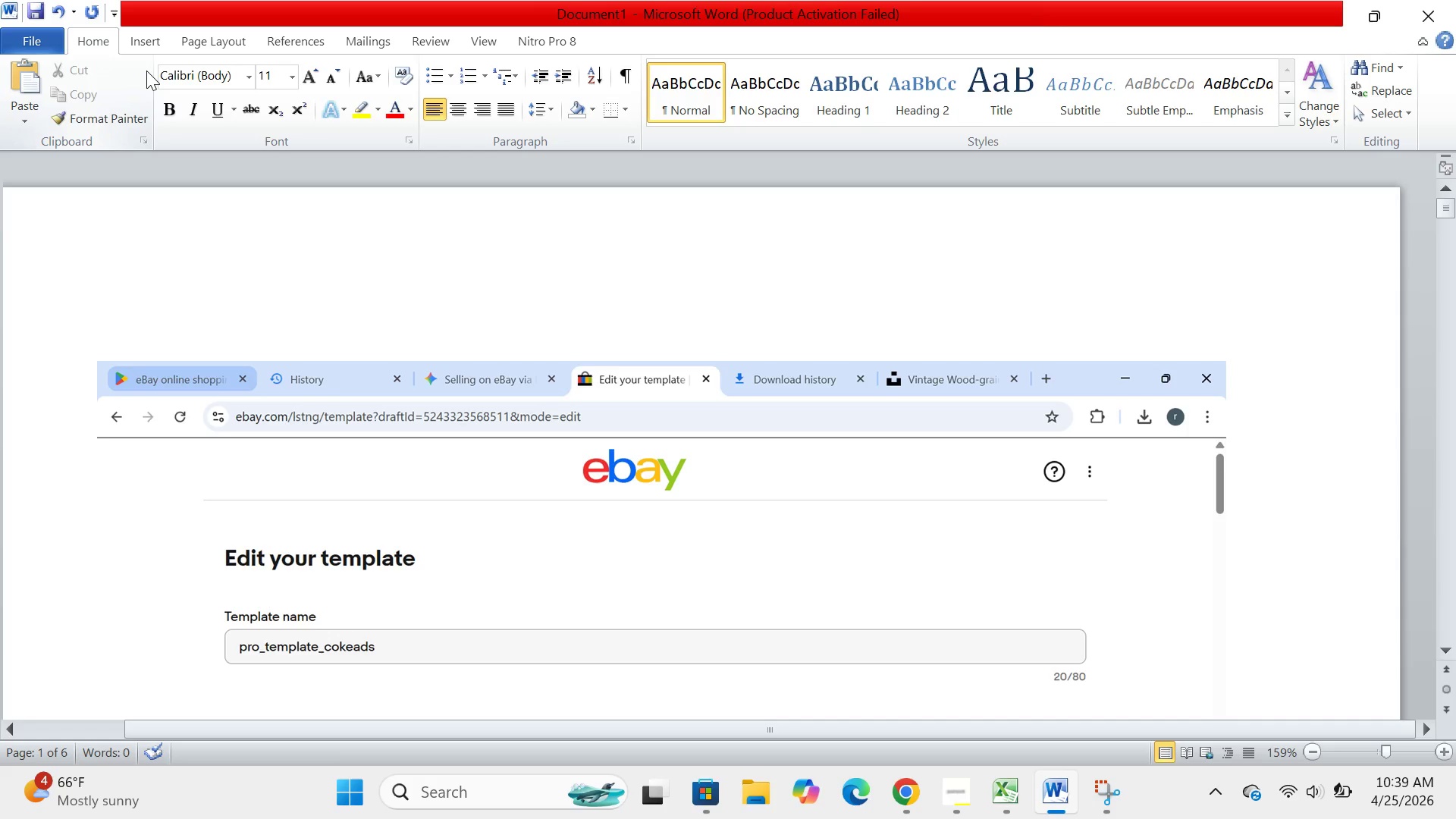 
left_click([33, 36])
 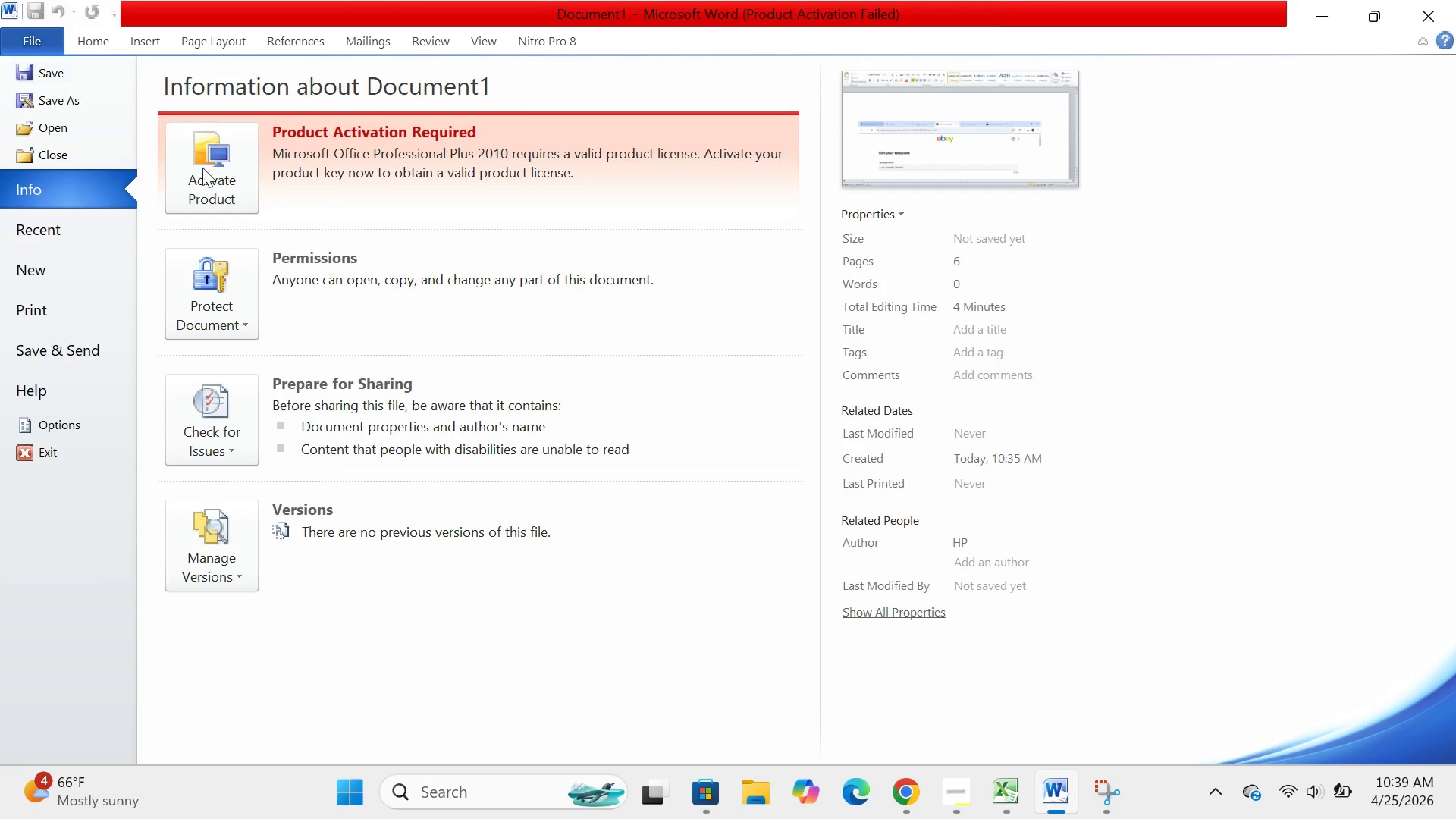 
wait(7.2)
 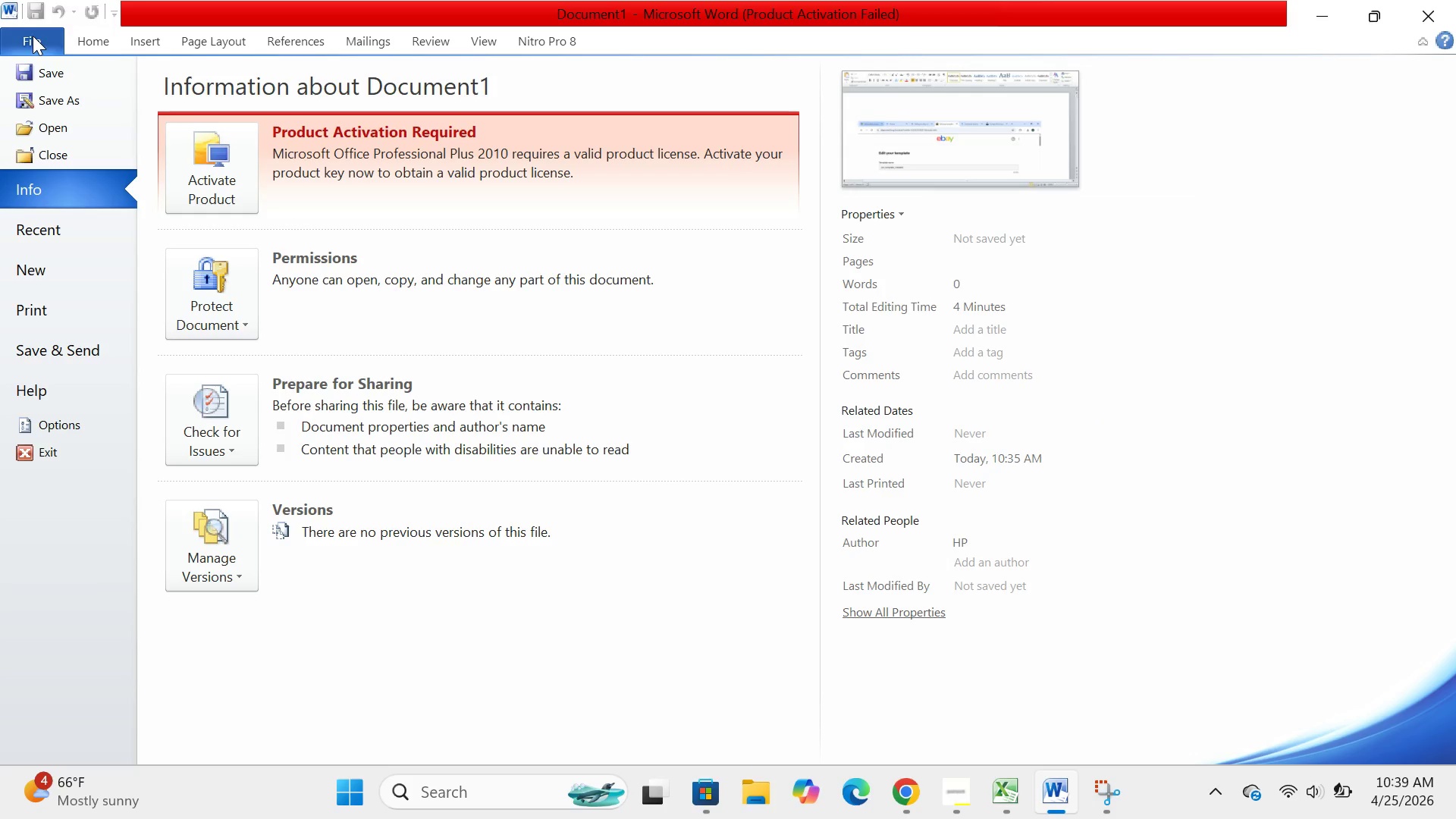 
left_click([78, 102])
 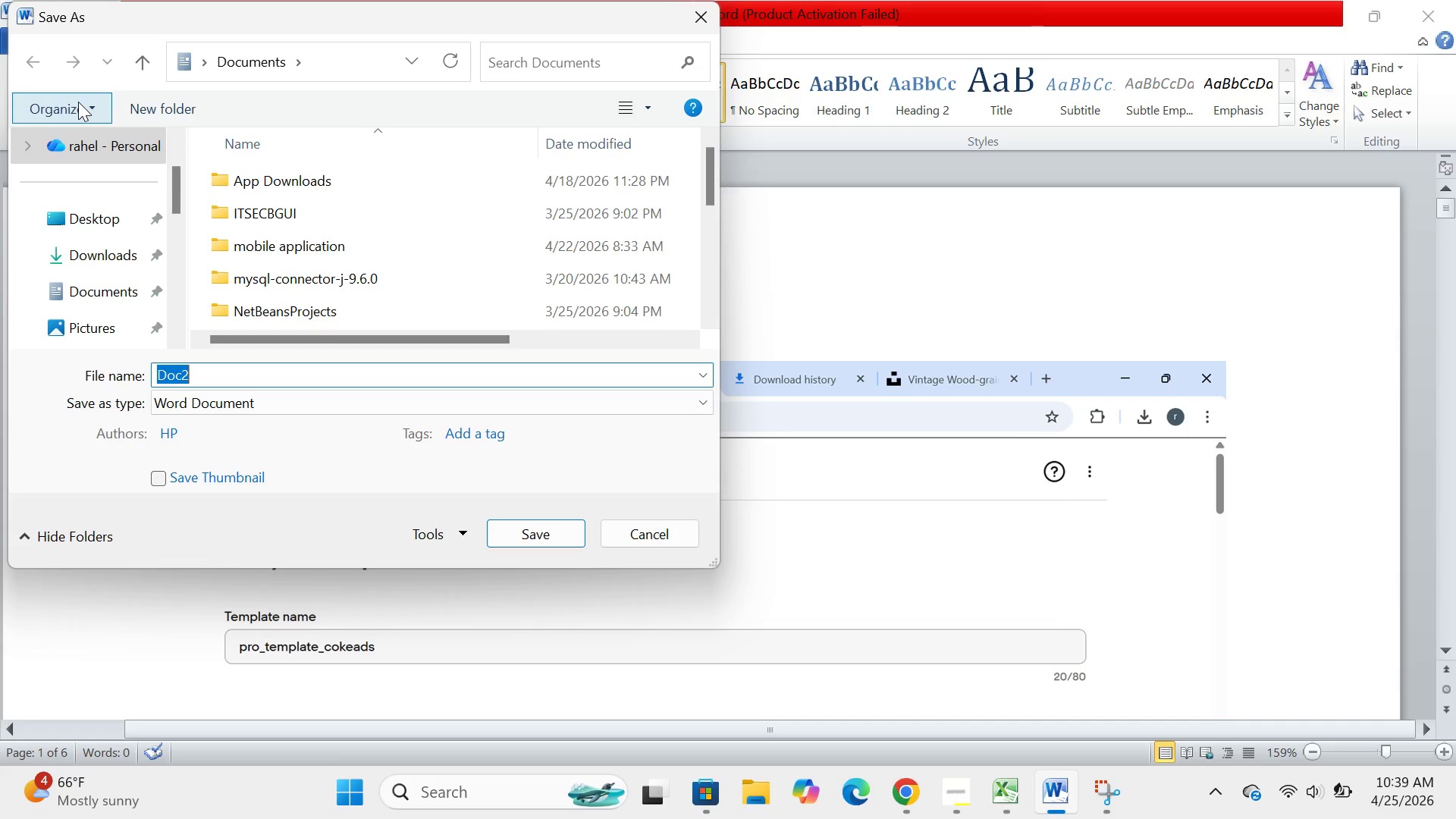 
wait(37.48)
 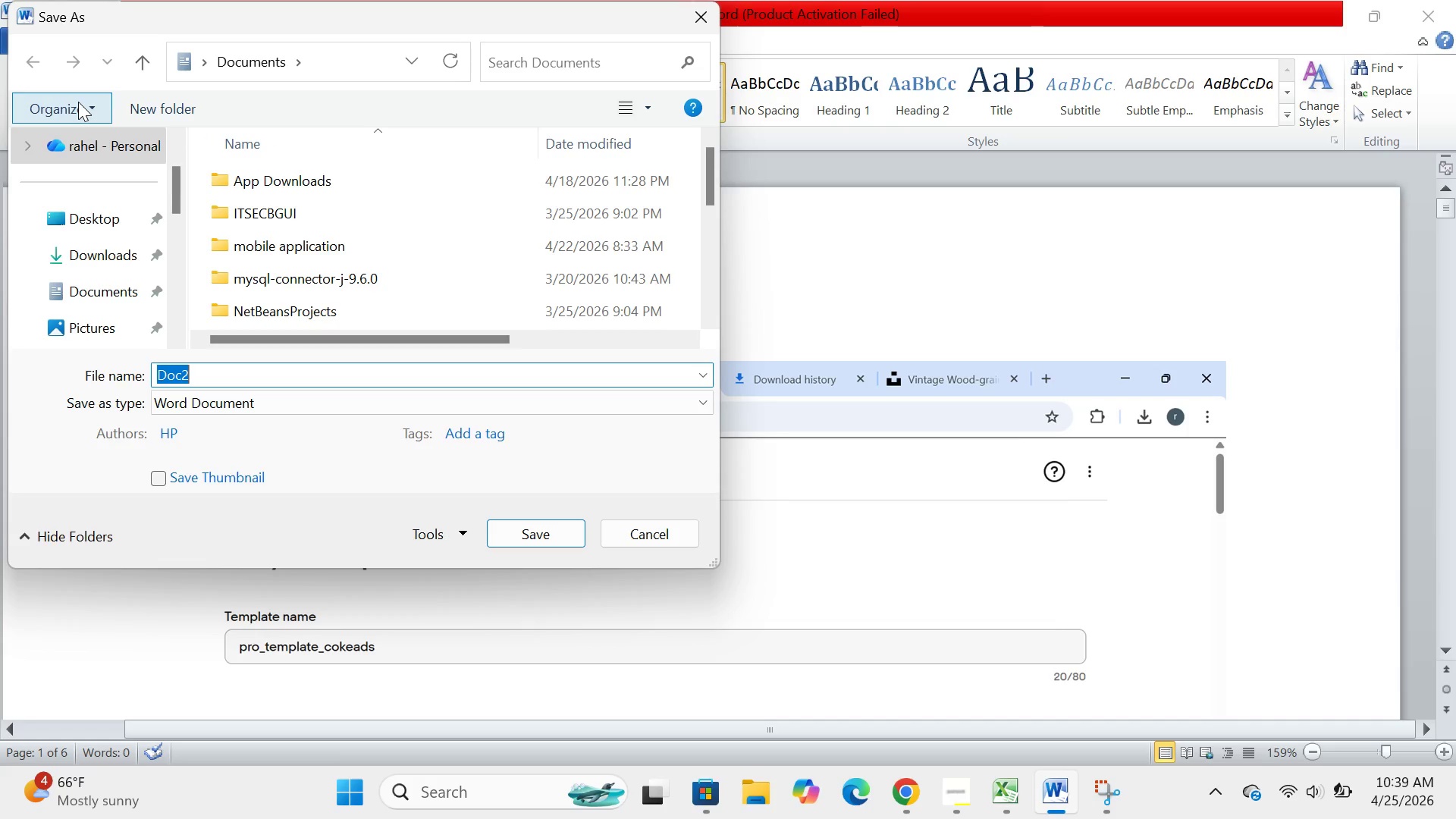 
key(Backspace)
type(cockeads_complete+)
key(Backspace)
type(_screenshots)
 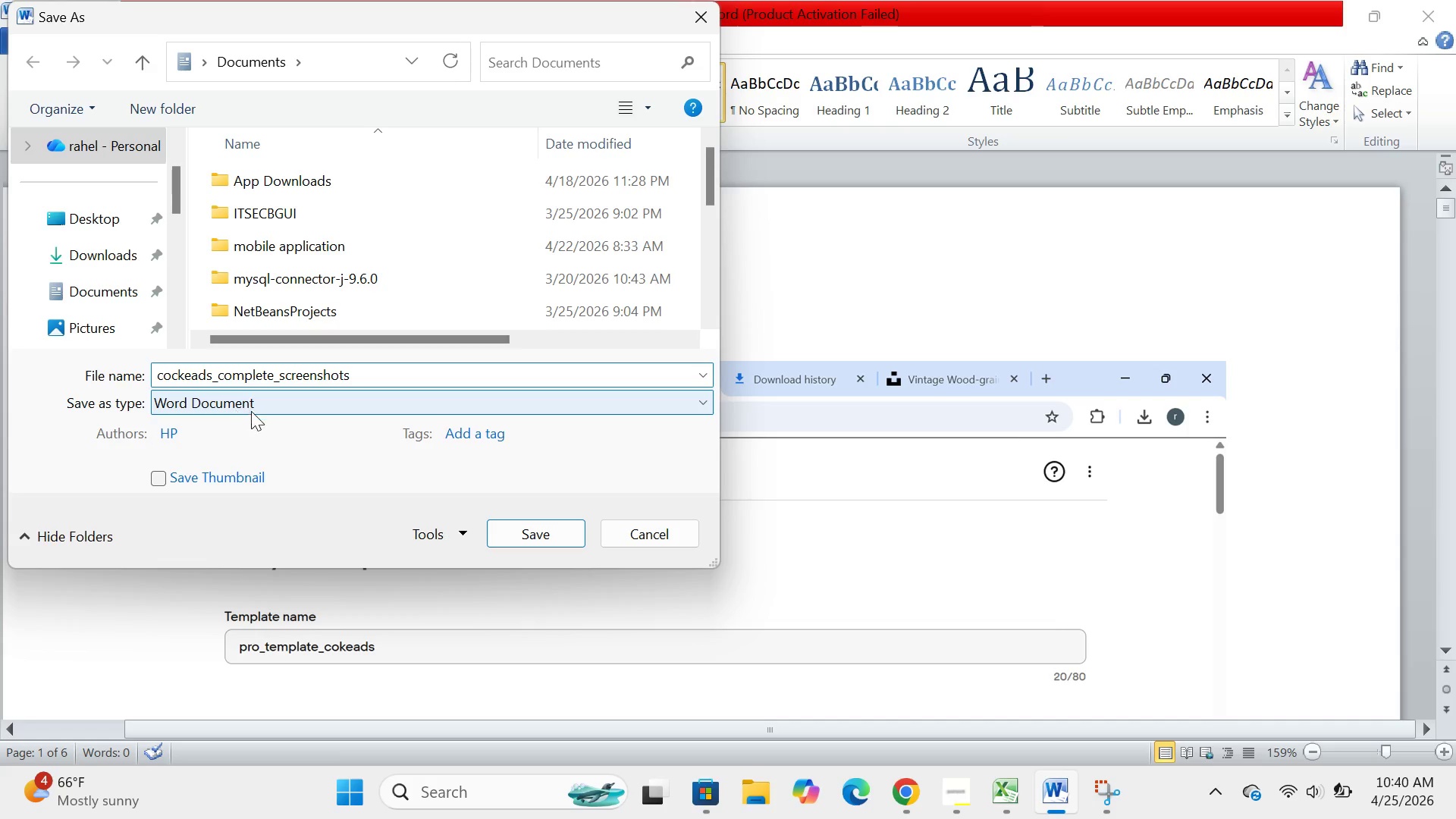 
left_click([256, 410])
 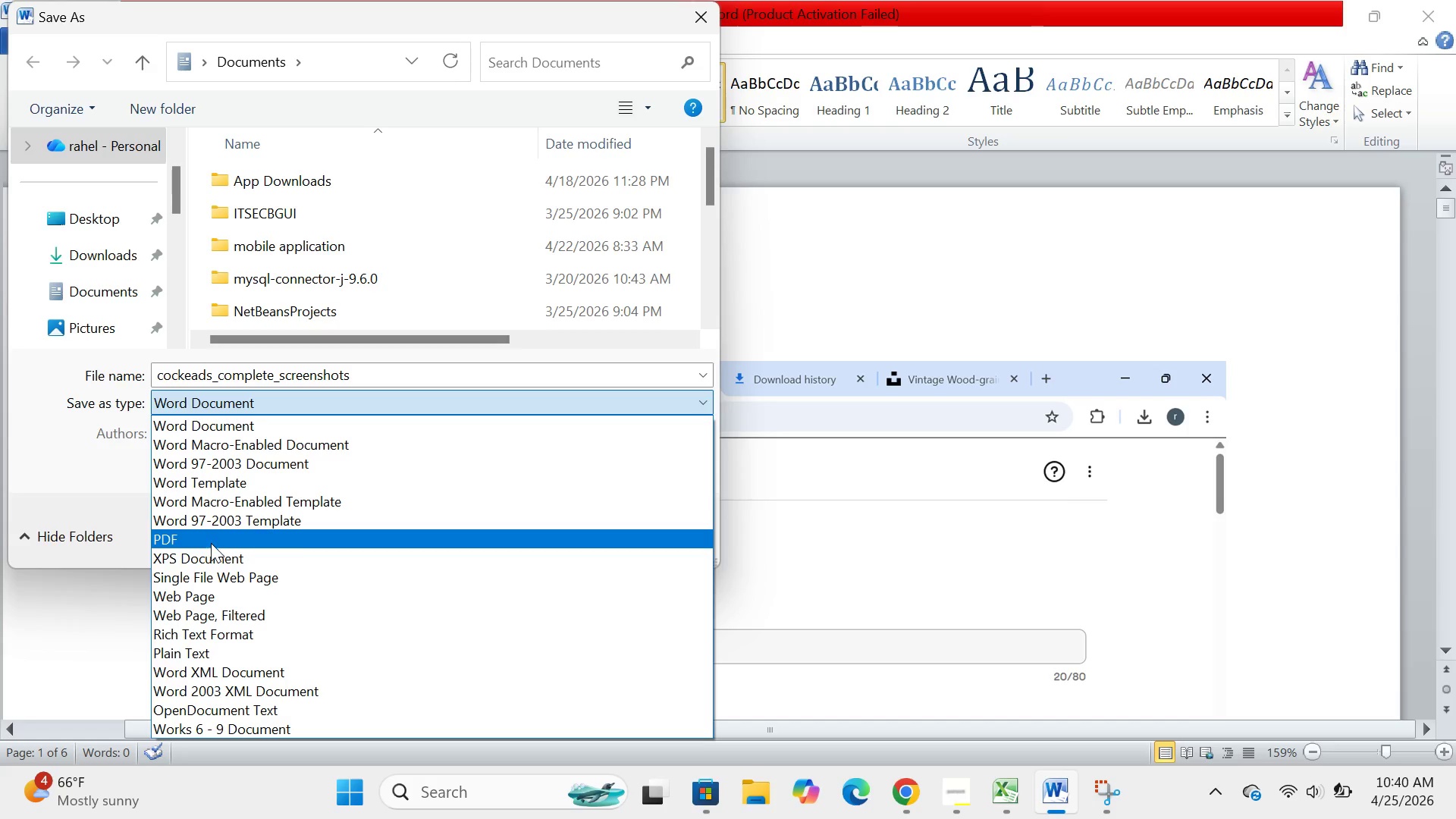 
left_click([211, 543])
 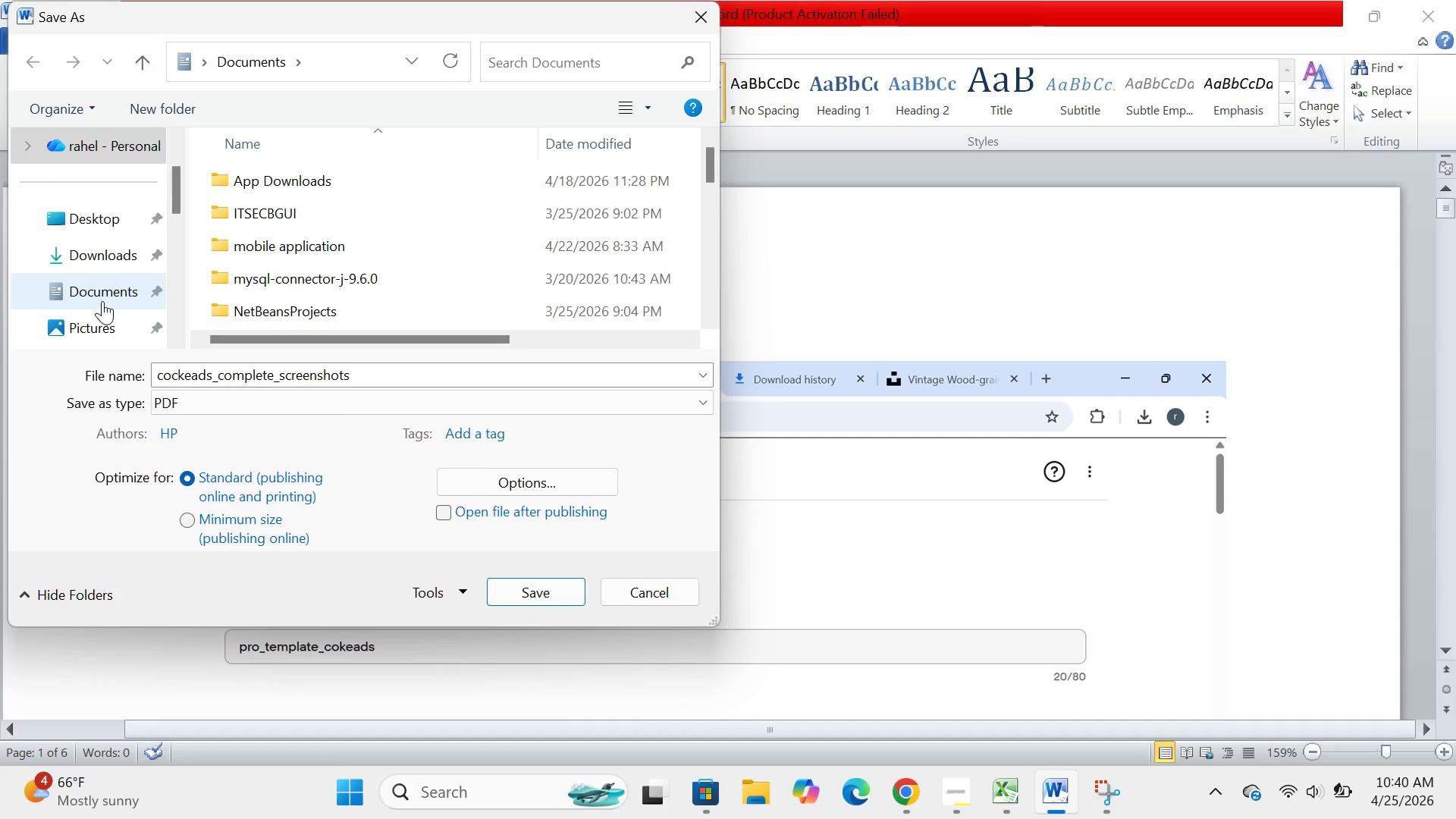 
scroll: coordinate [102, 301], scroll_direction: down, amount: 2.0
 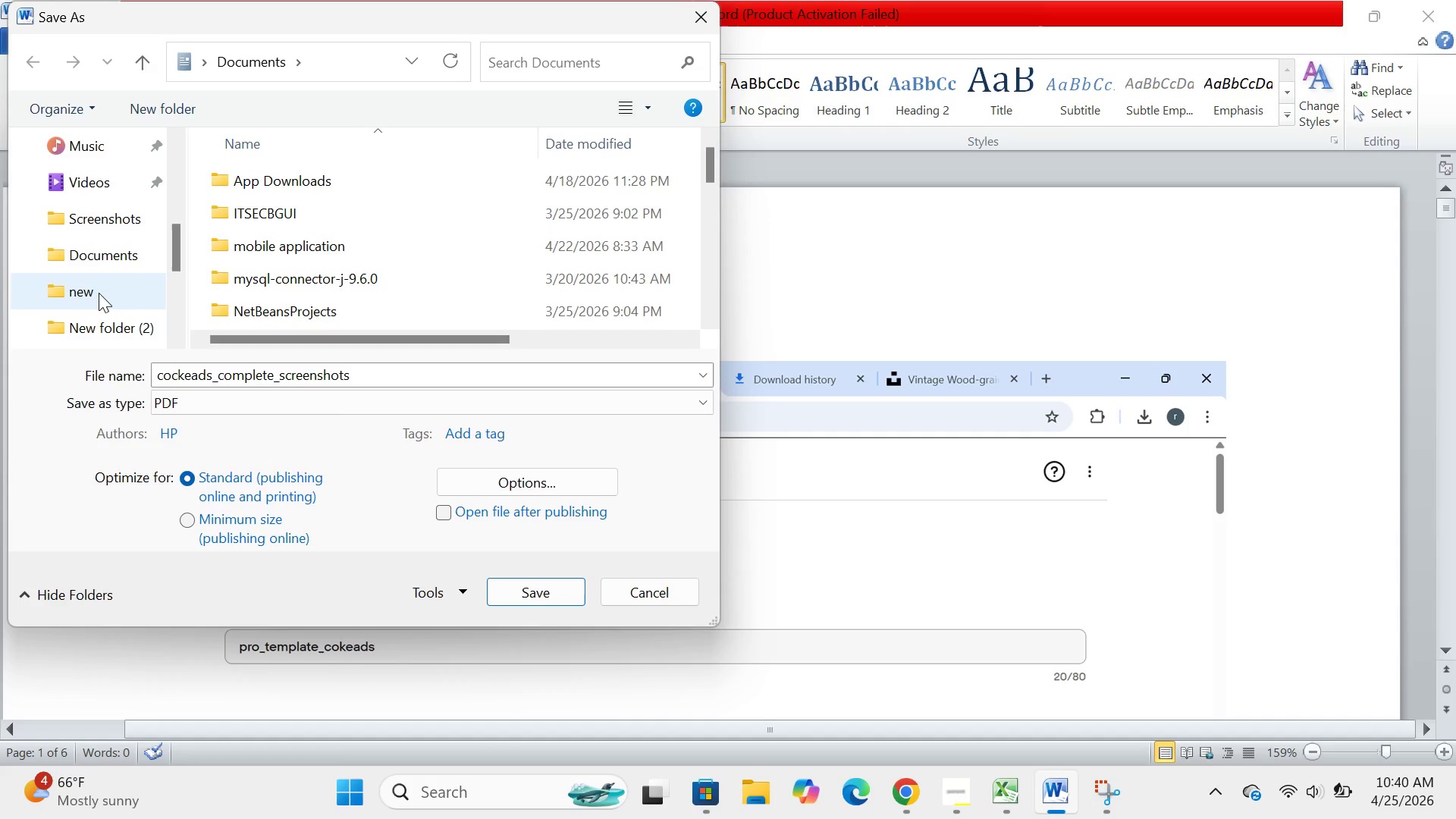 
double_click([99, 293])
 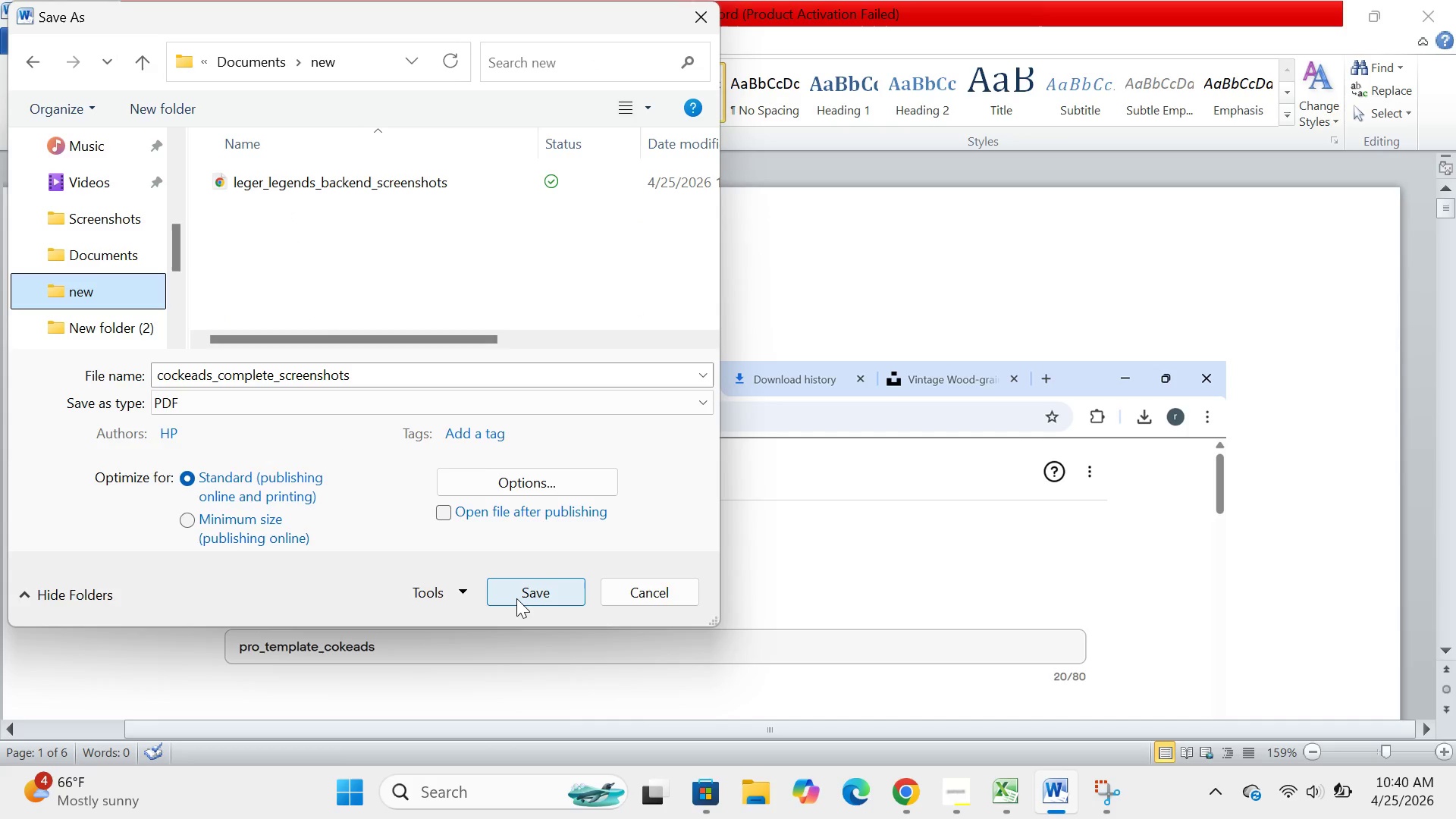 
left_click([516, 598])
 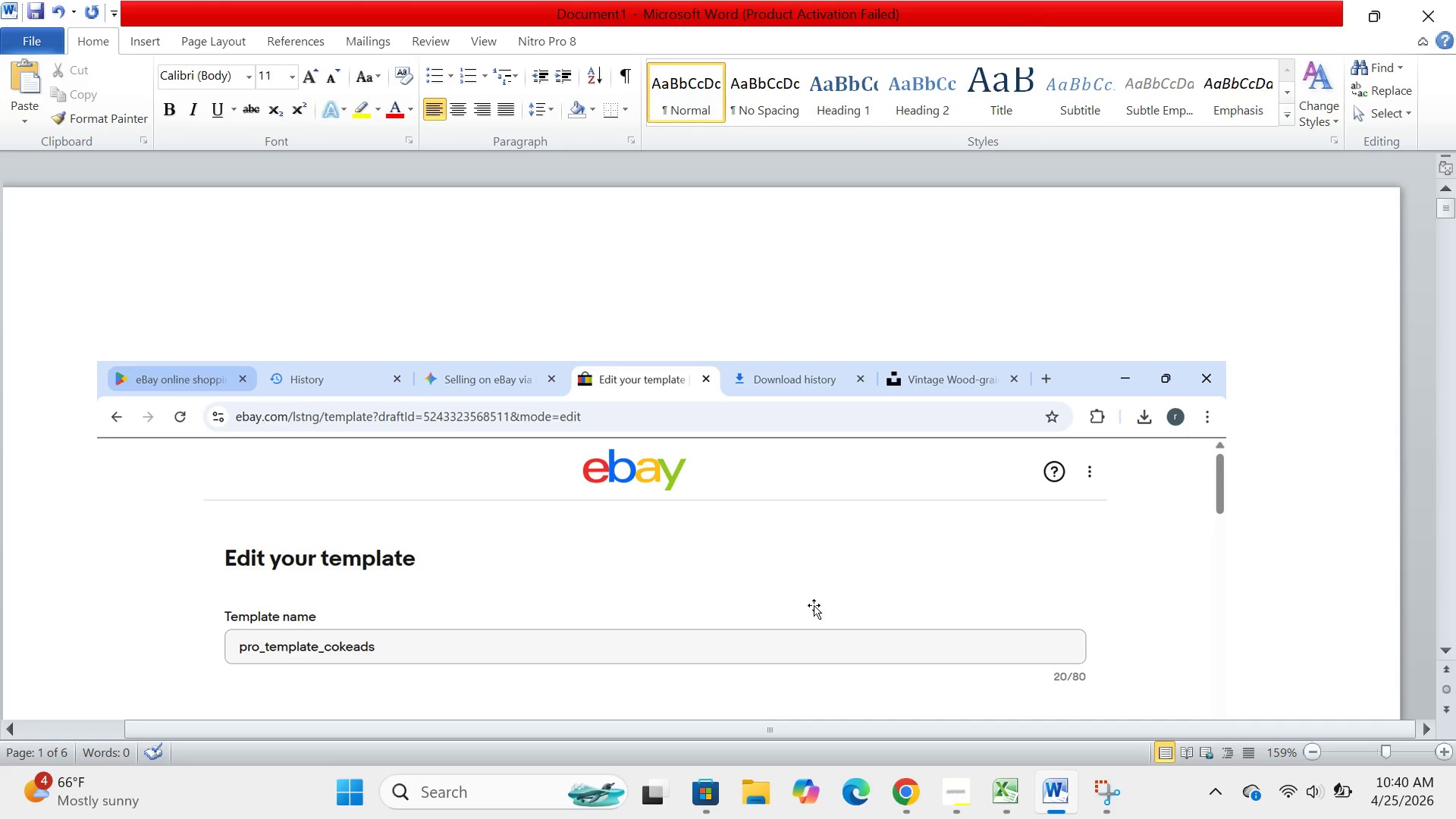 
wait(9.0)
 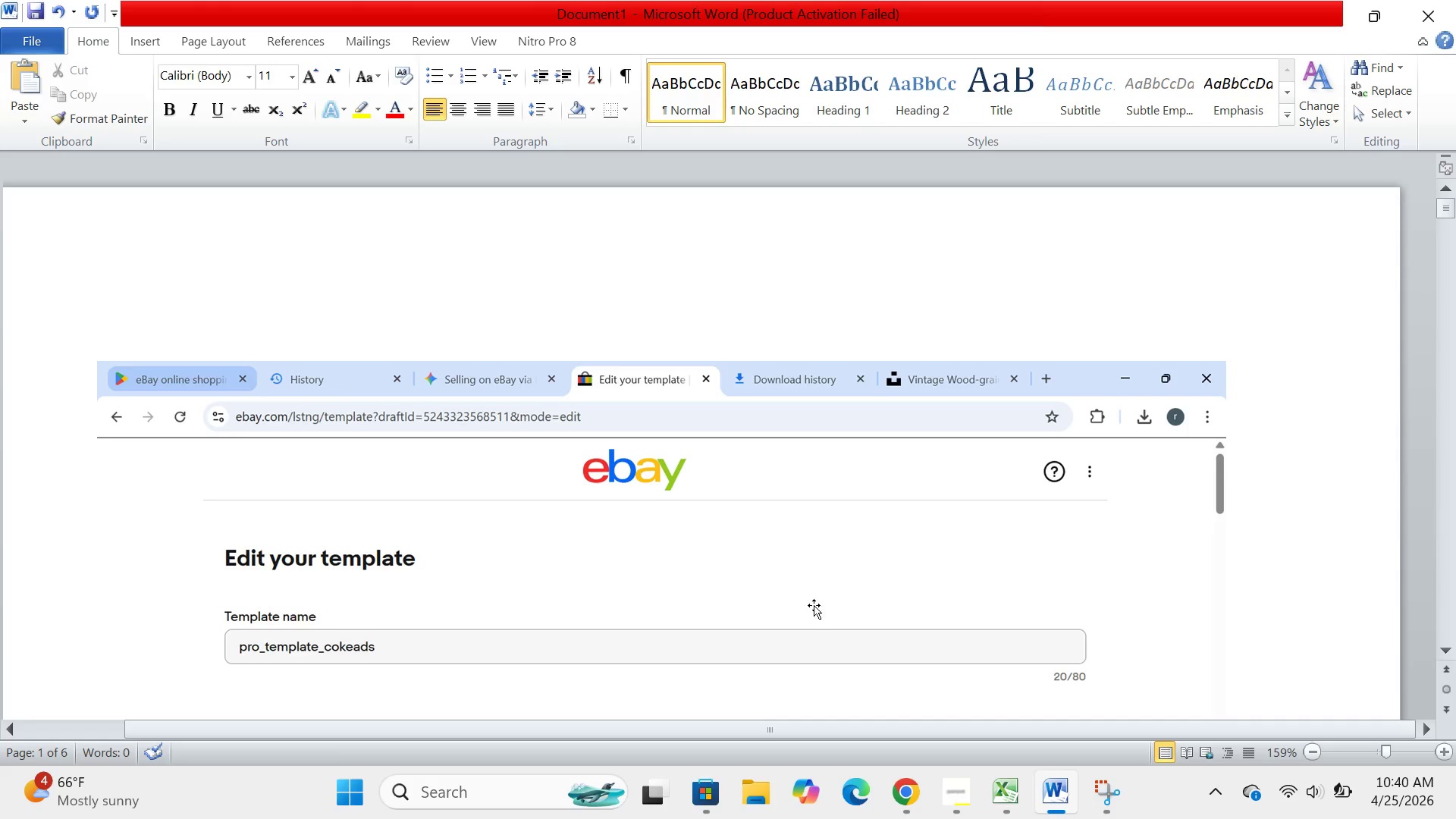 
left_click([774, 793])
 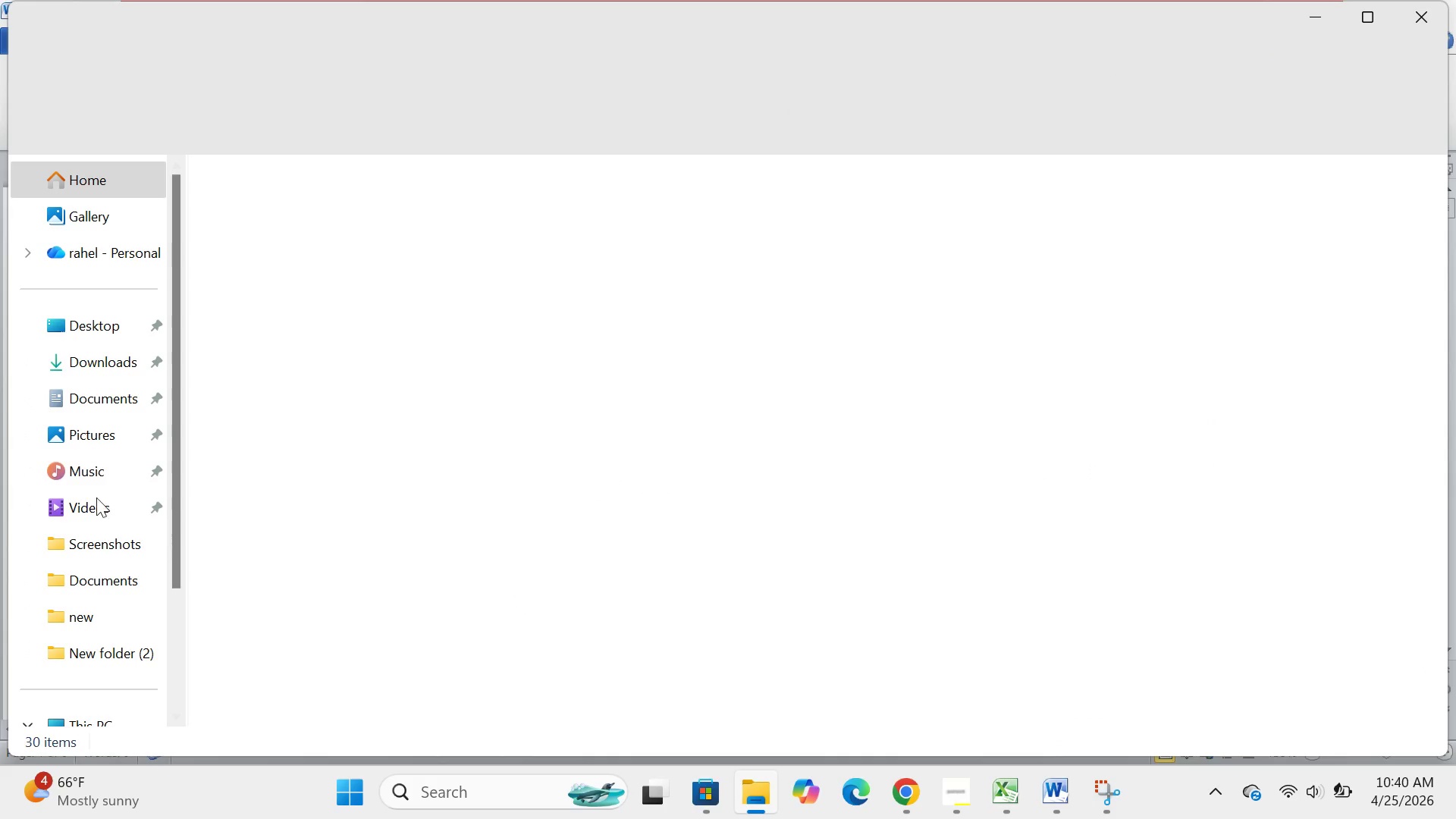 
double_click([63, 539])
 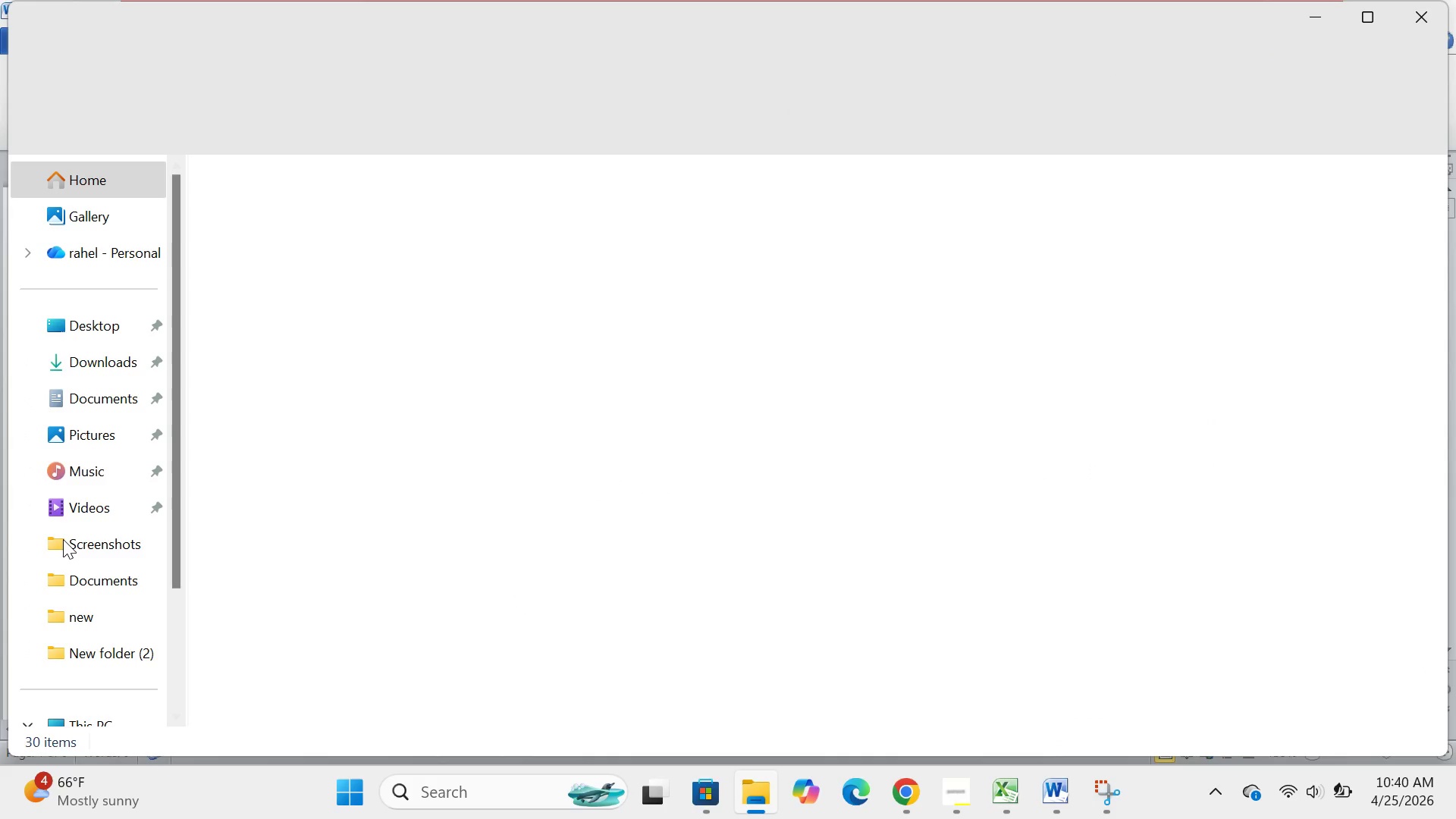 
triple_click([63, 539])
 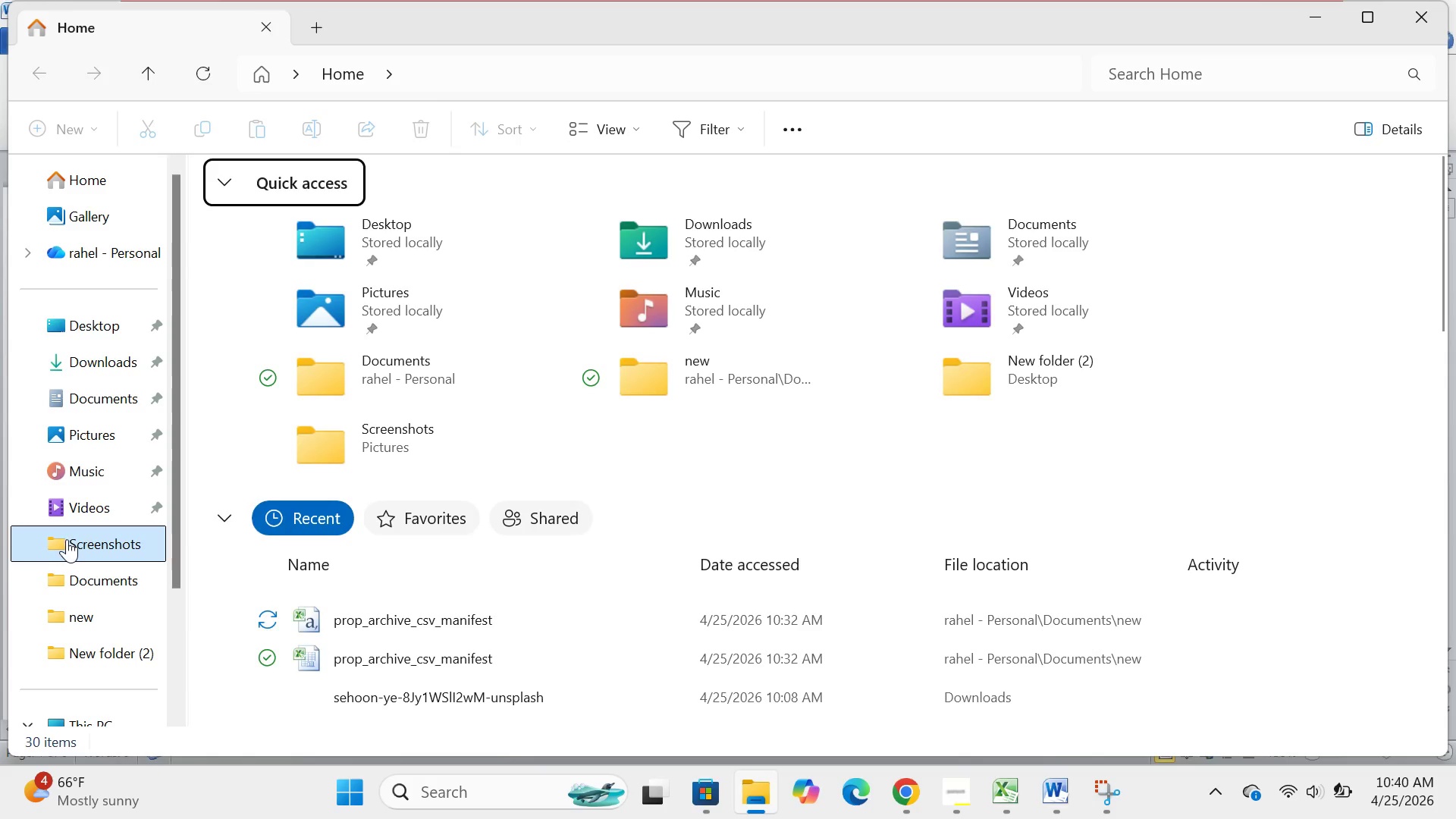 
double_click([57, 544])
 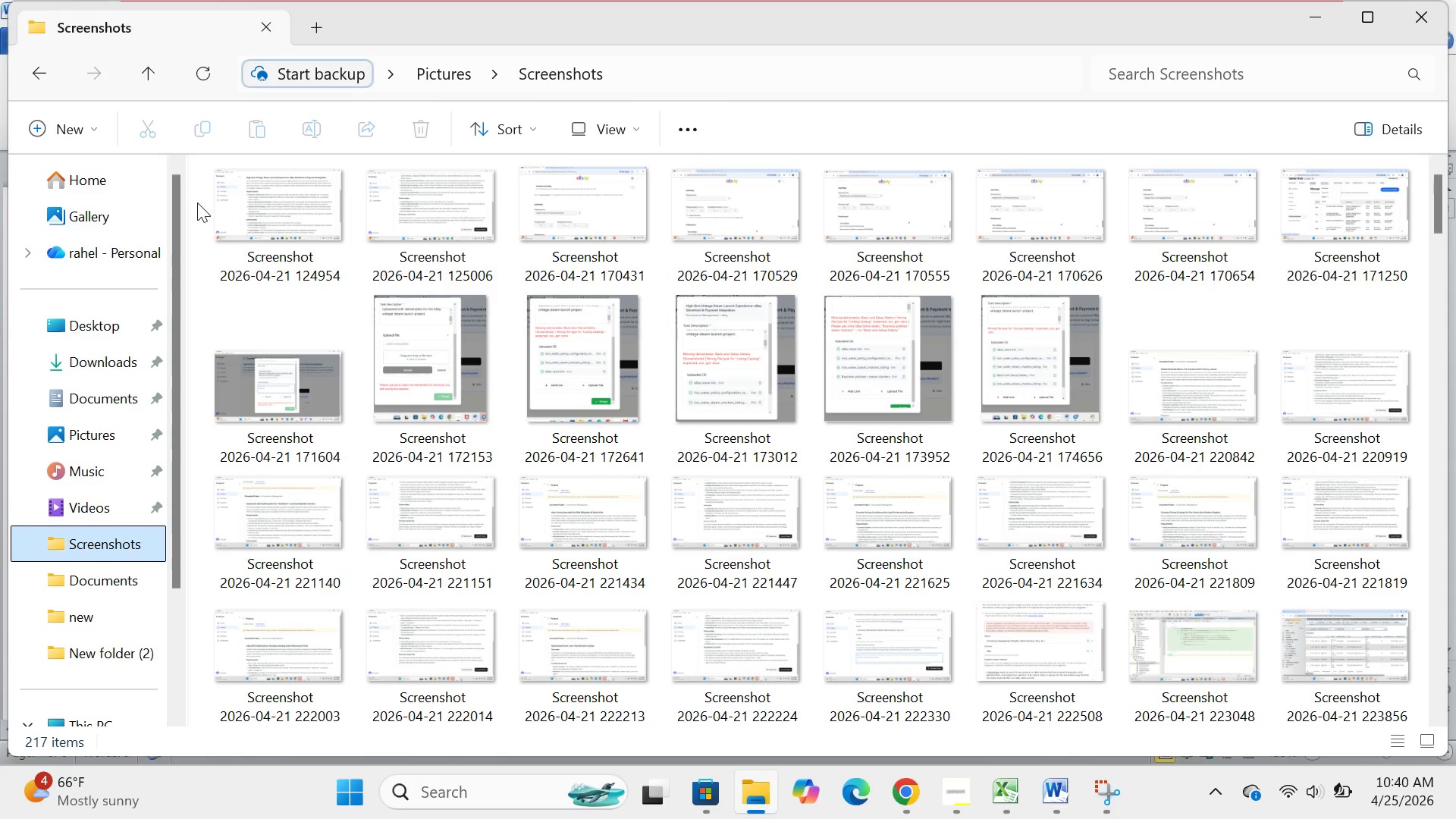 
left_click_drag(start_coordinate=[199, 162], to_coordinate=[1455, 818])
 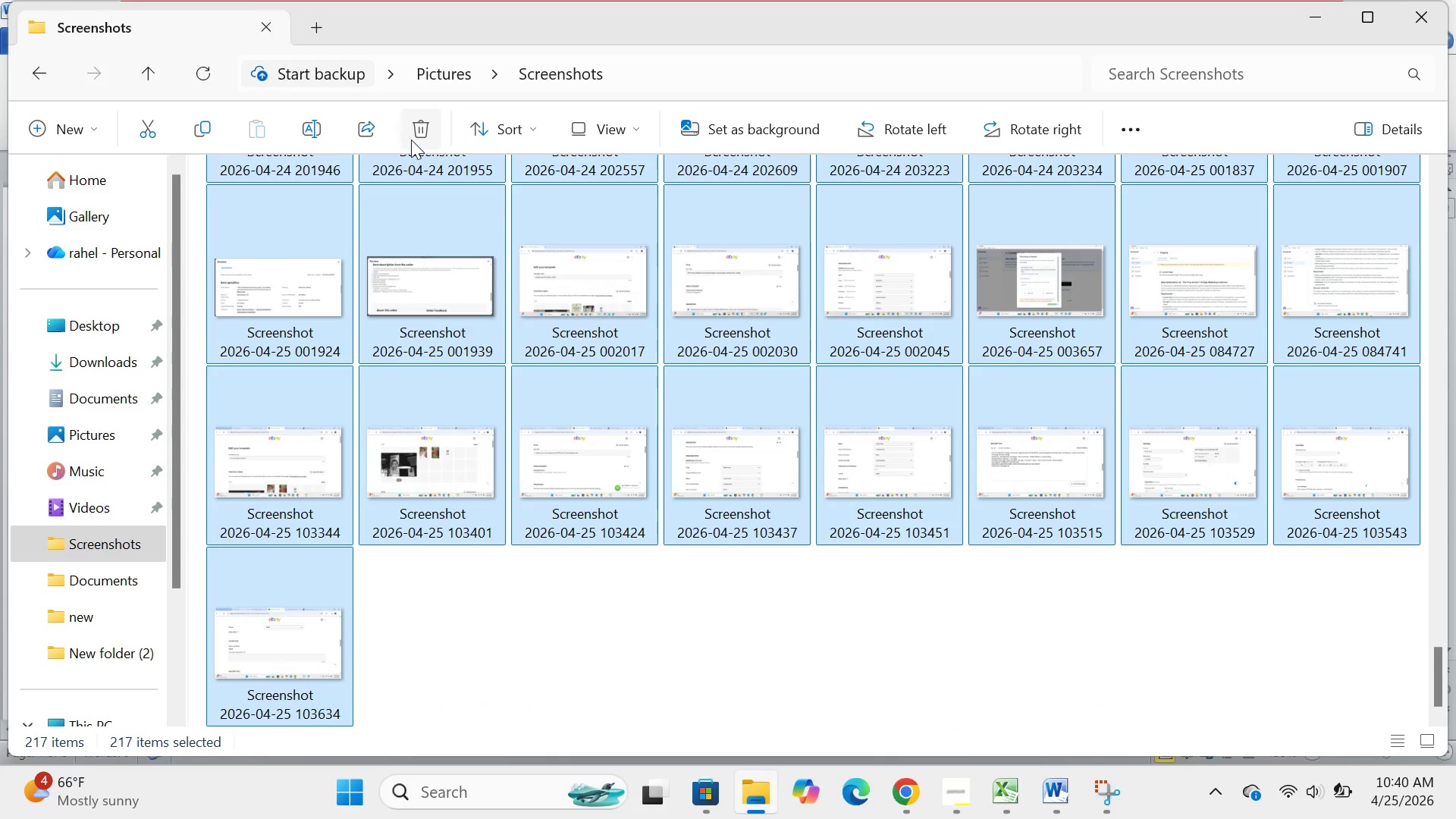 
left_click([411, 138])
 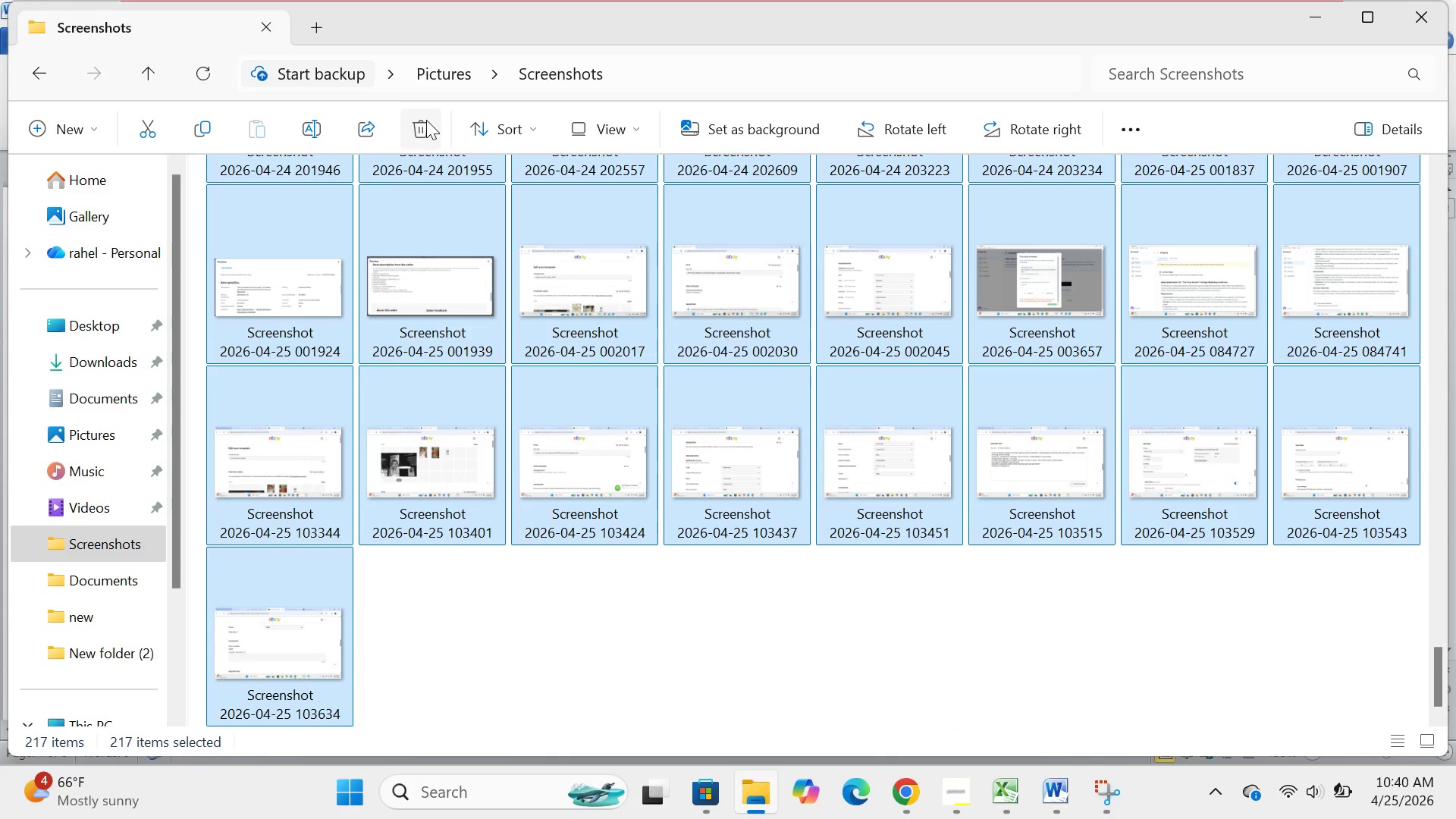 
left_click_drag(start_coordinate=[425, 121], to_coordinate=[406, 436])
 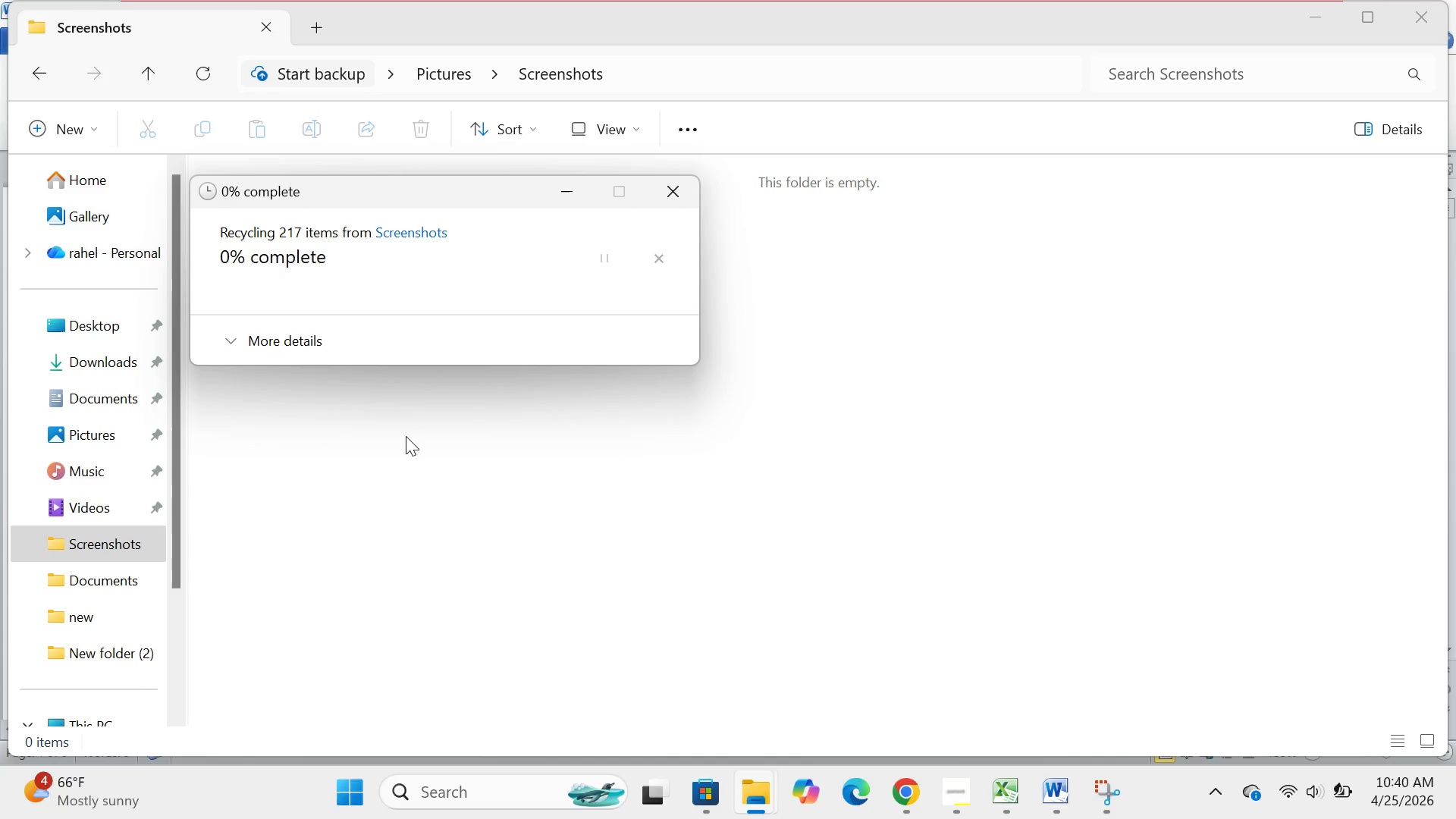 
left_click([406, 436])
 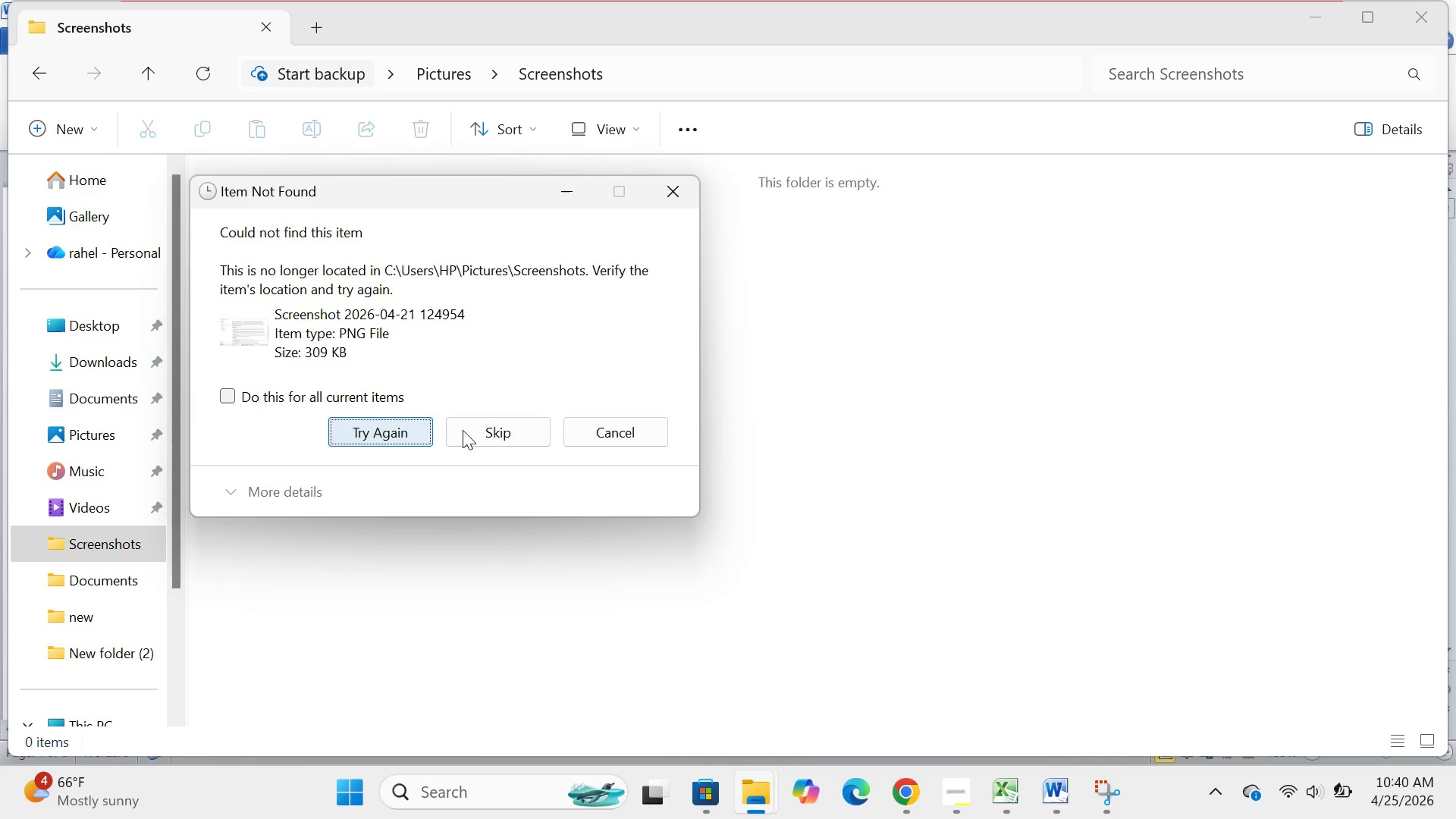 
left_click([504, 427])
 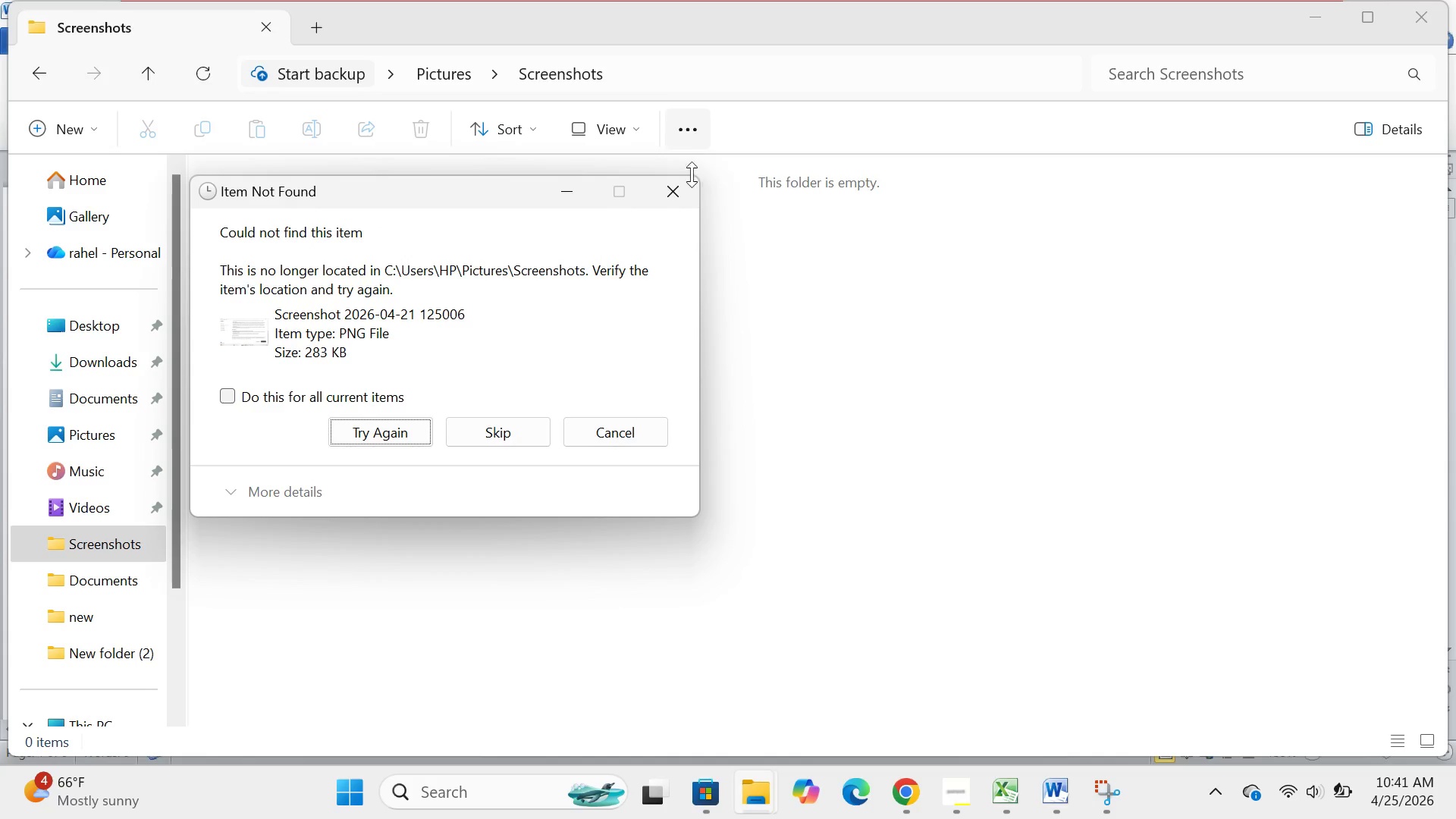 
left_click([676, 193])
 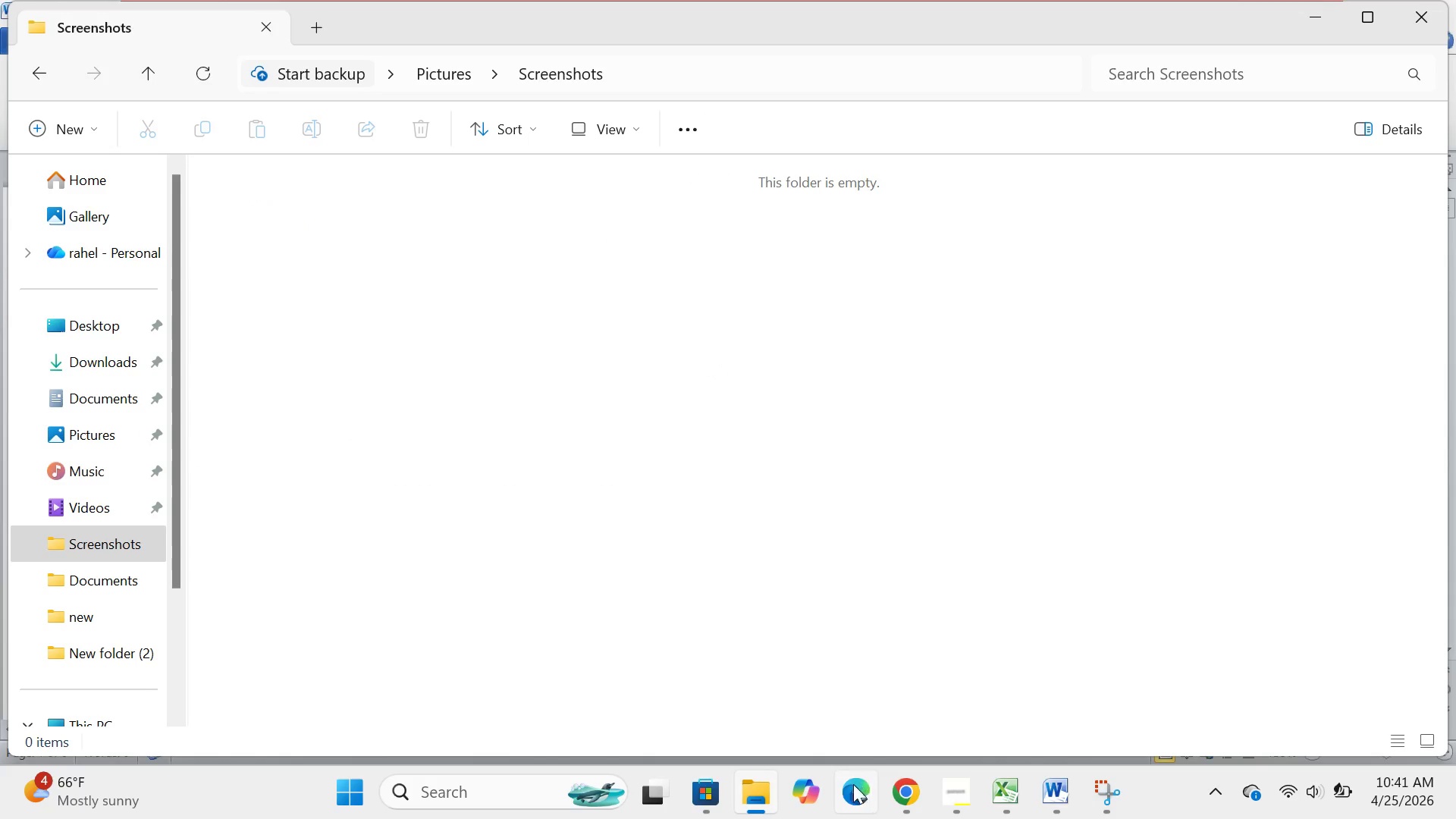 
left_click([895, 793])
 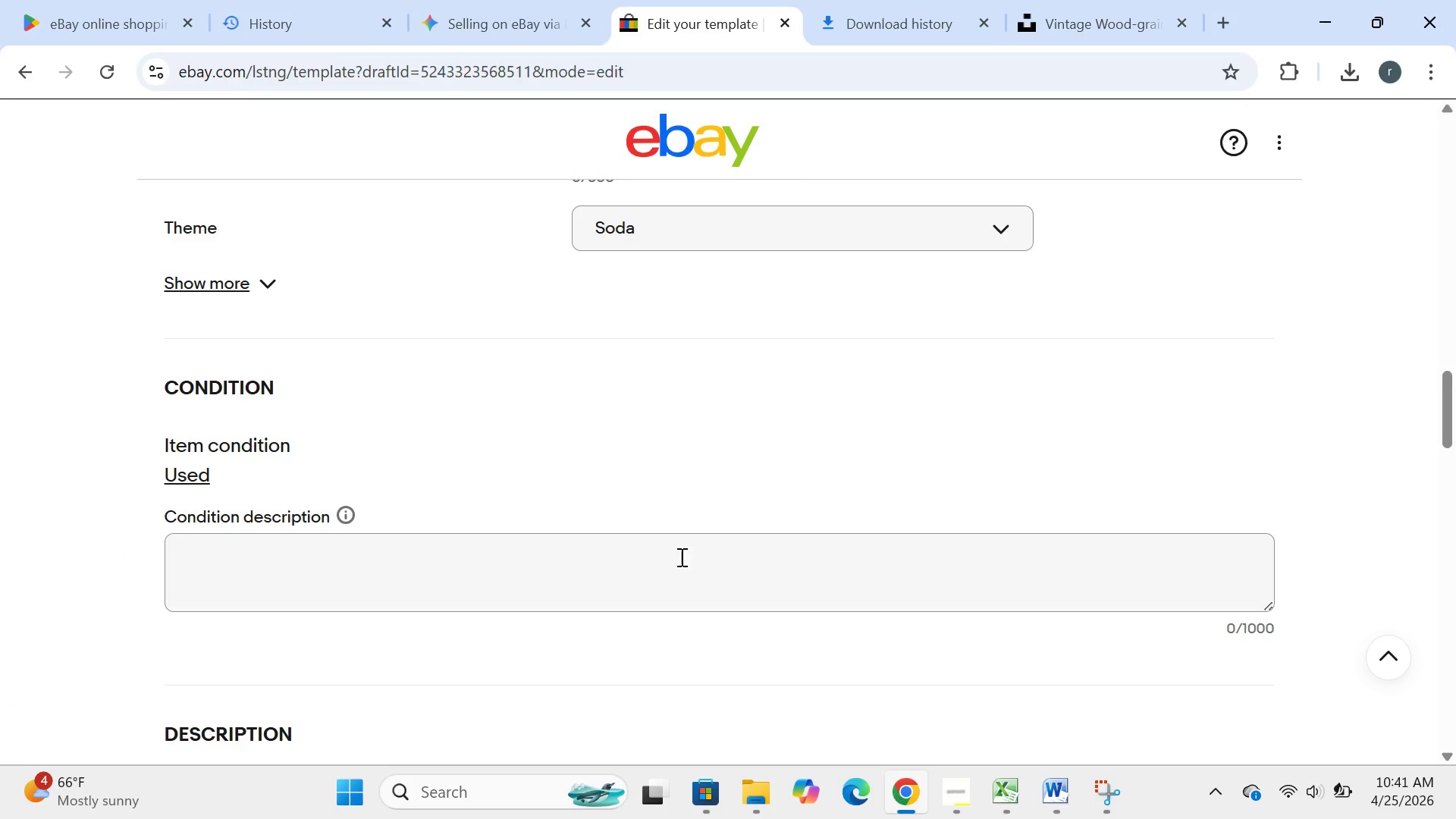 
mouse_move([589, 484])
 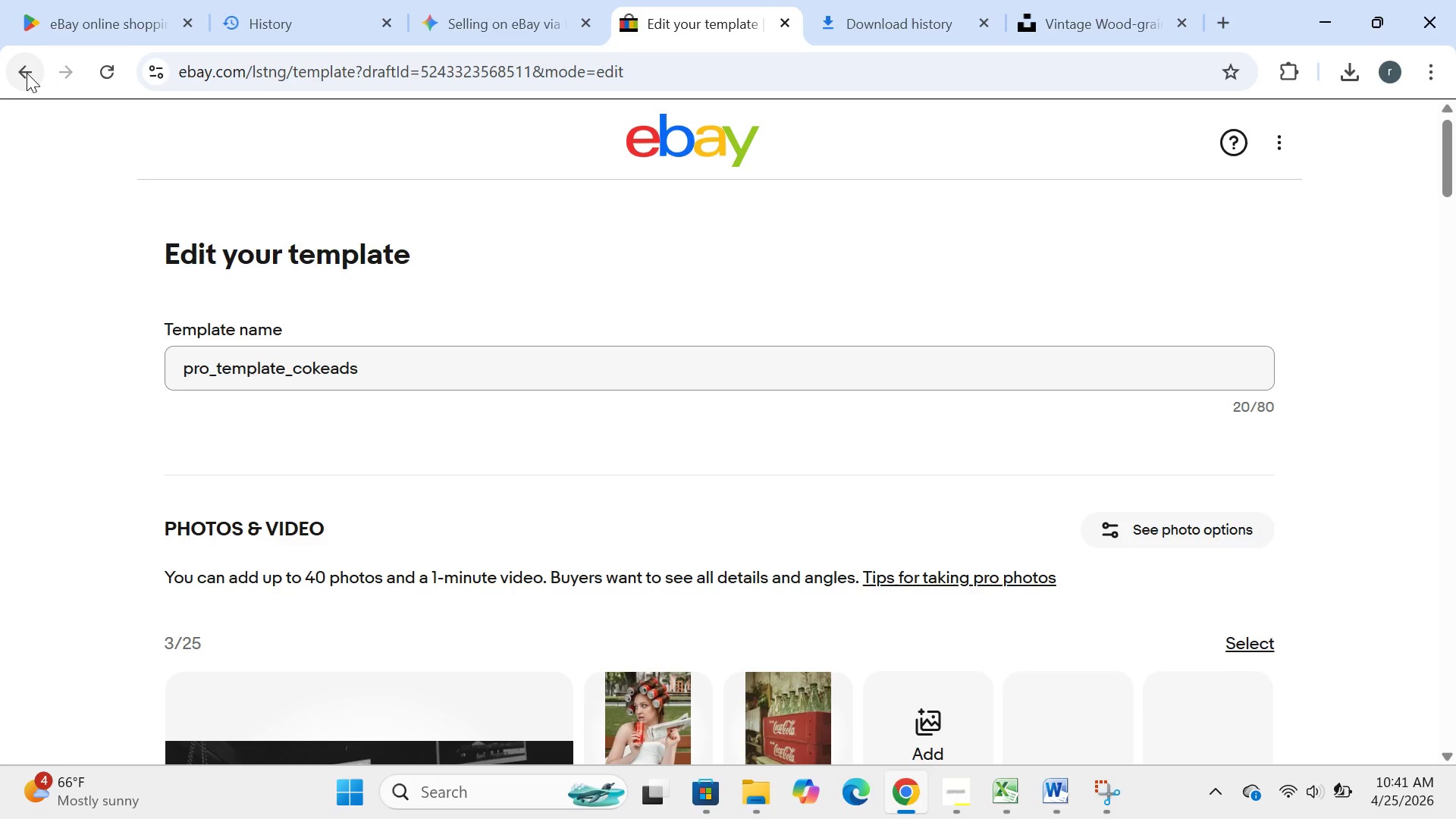 
left_click([27, 73])
 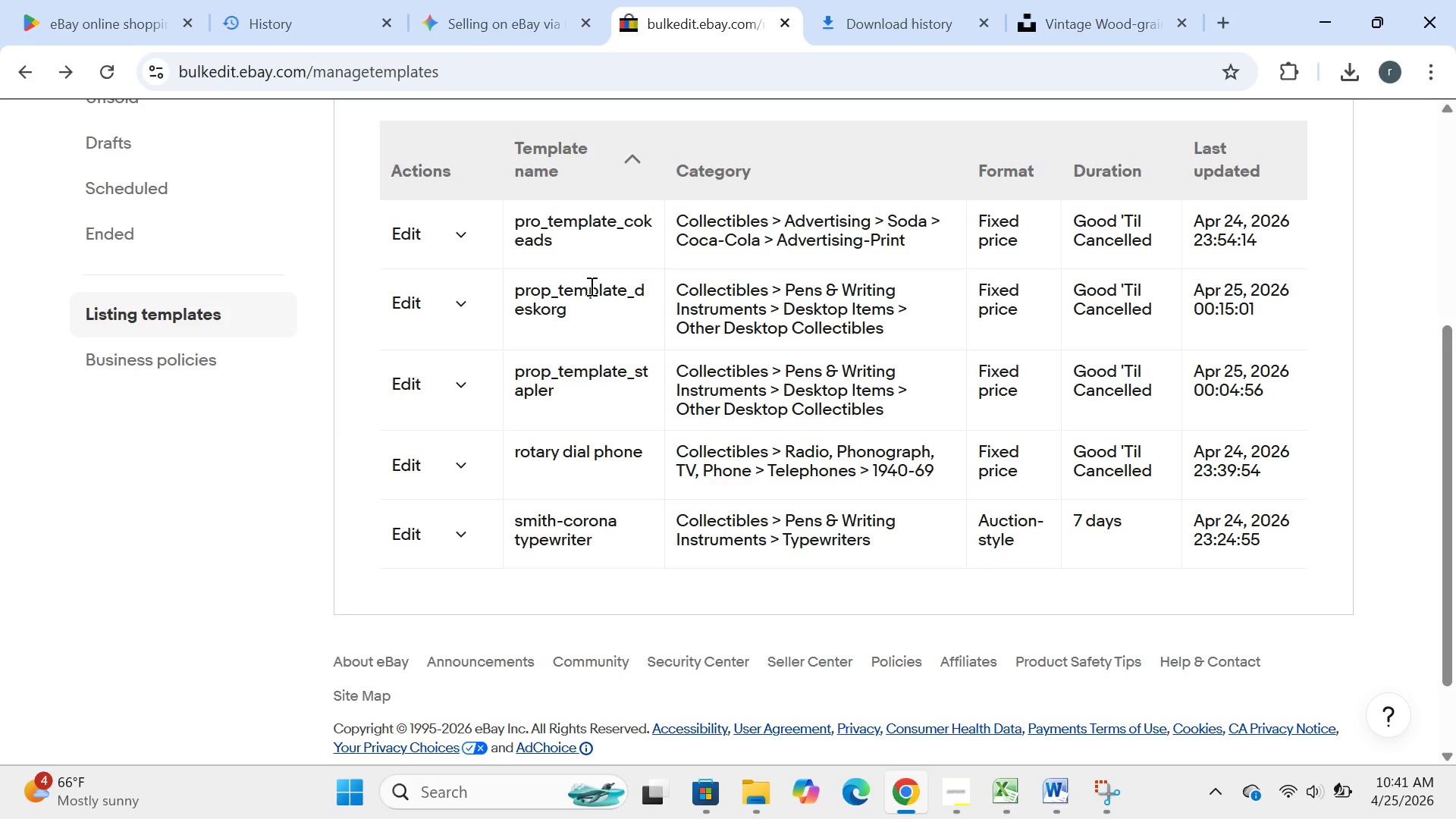 
wait(7.44)
 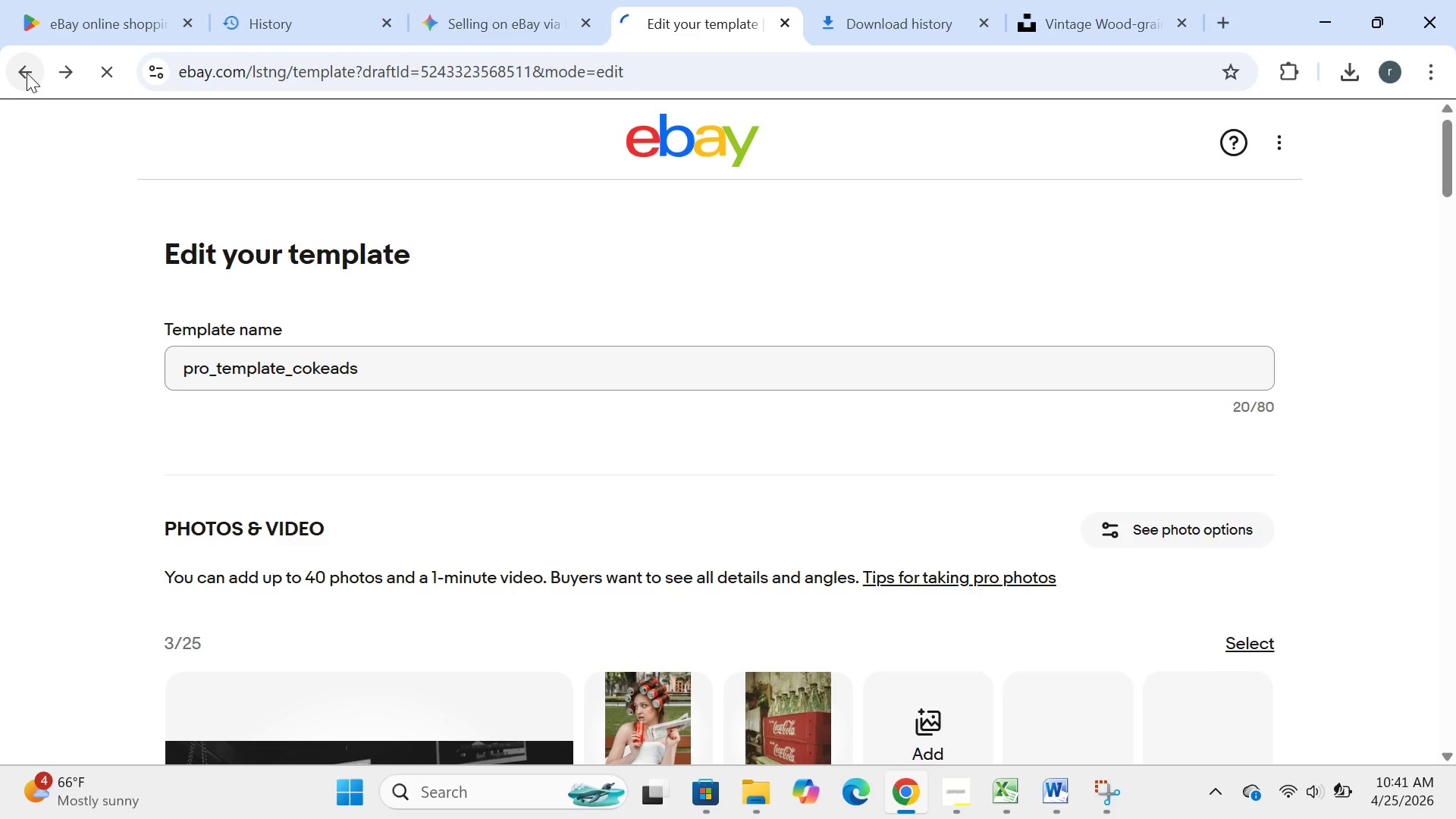 
left_click([399, 307])
 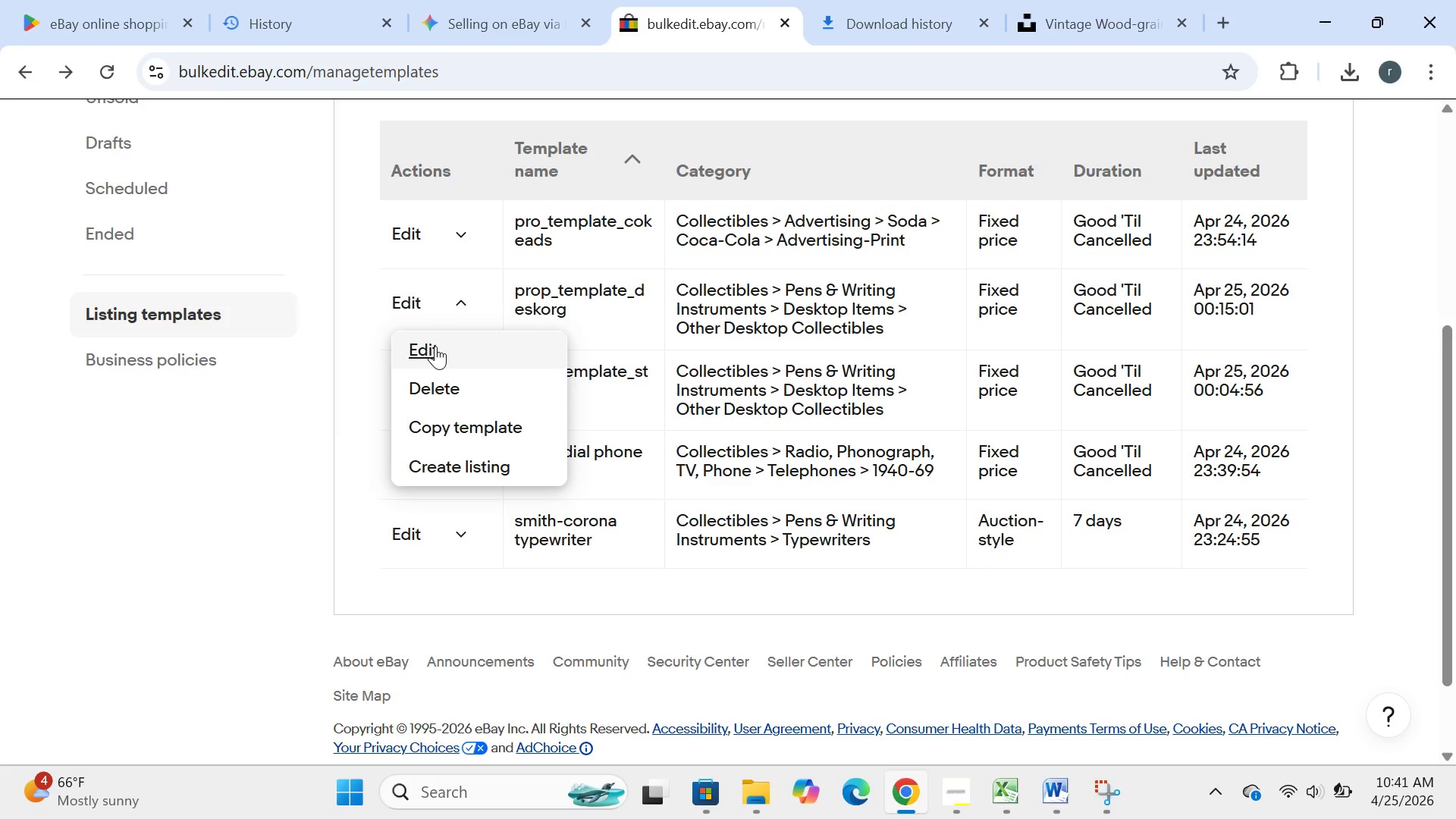 
left_click([435, 346])
 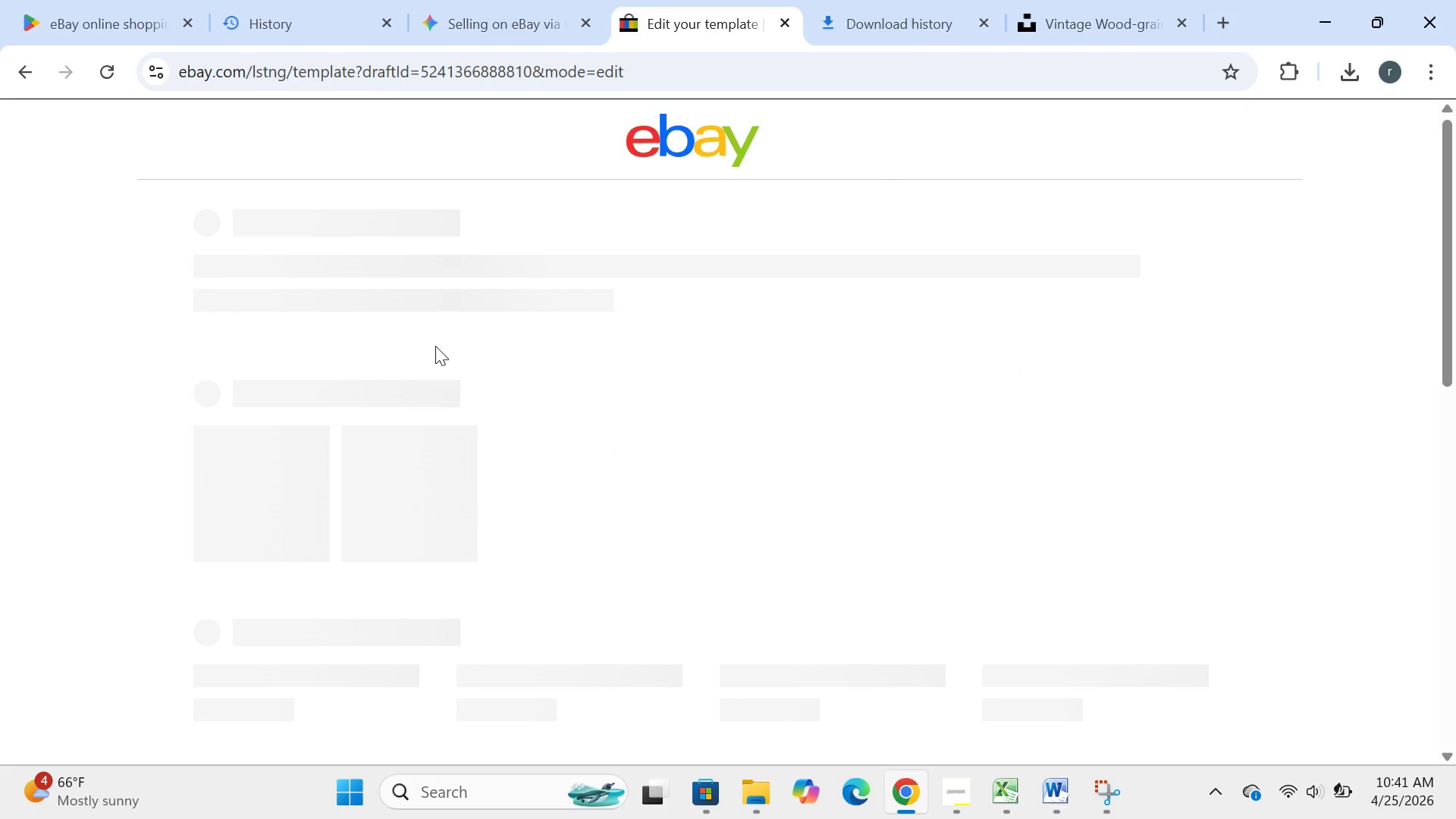 
wait(7.94)
 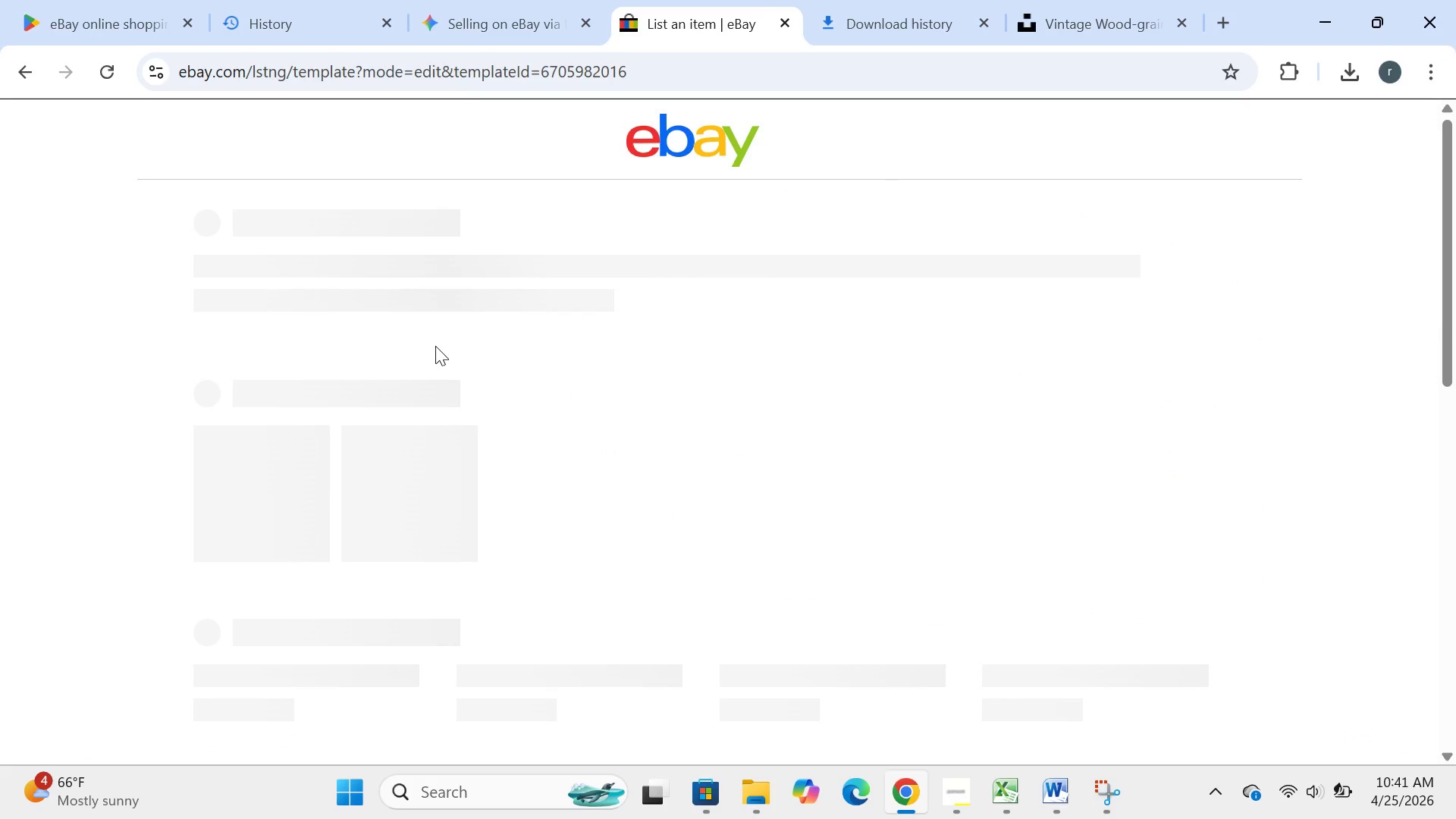 
left_click([344, 794])
 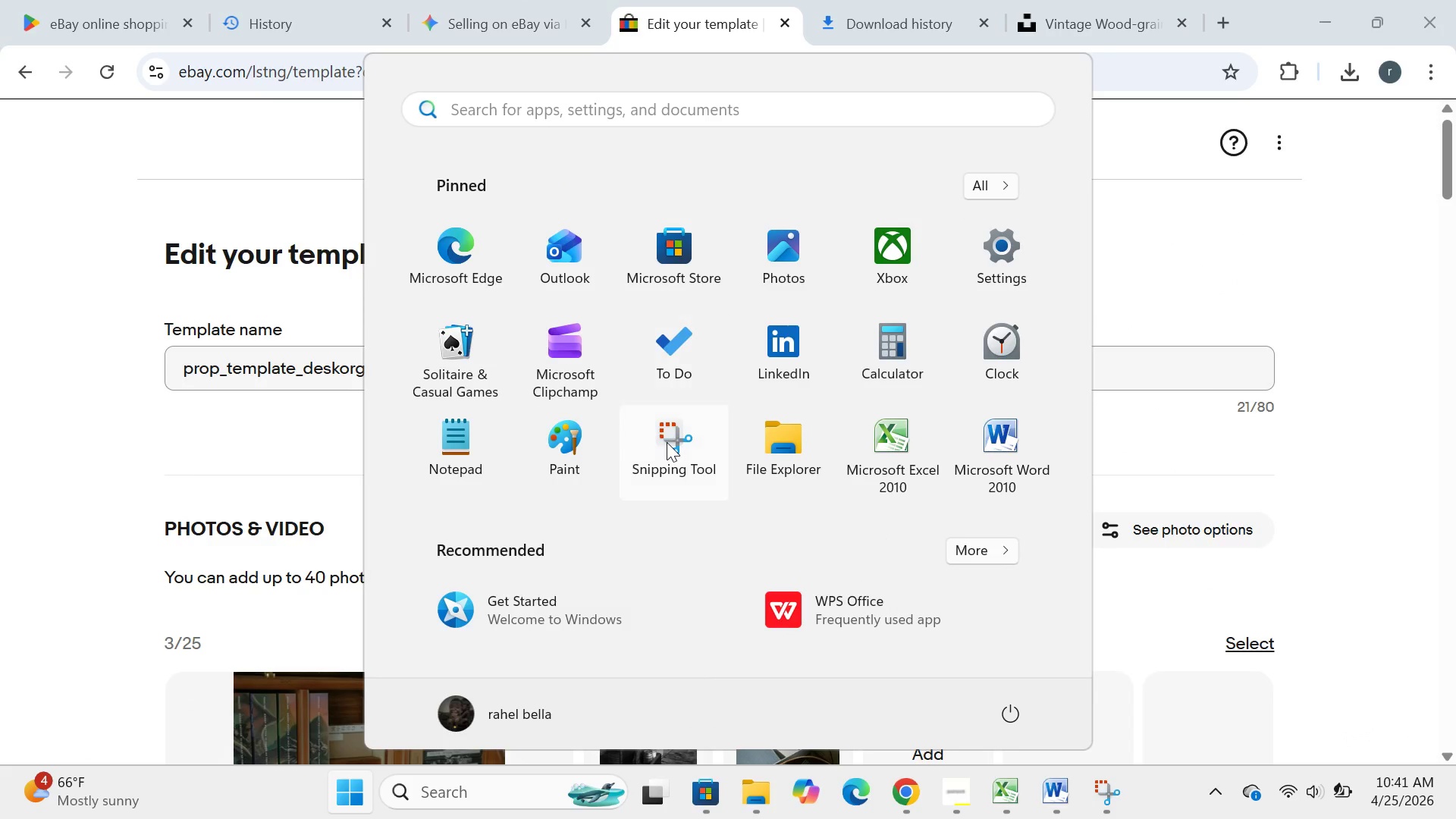 
left_click([667, 442])
 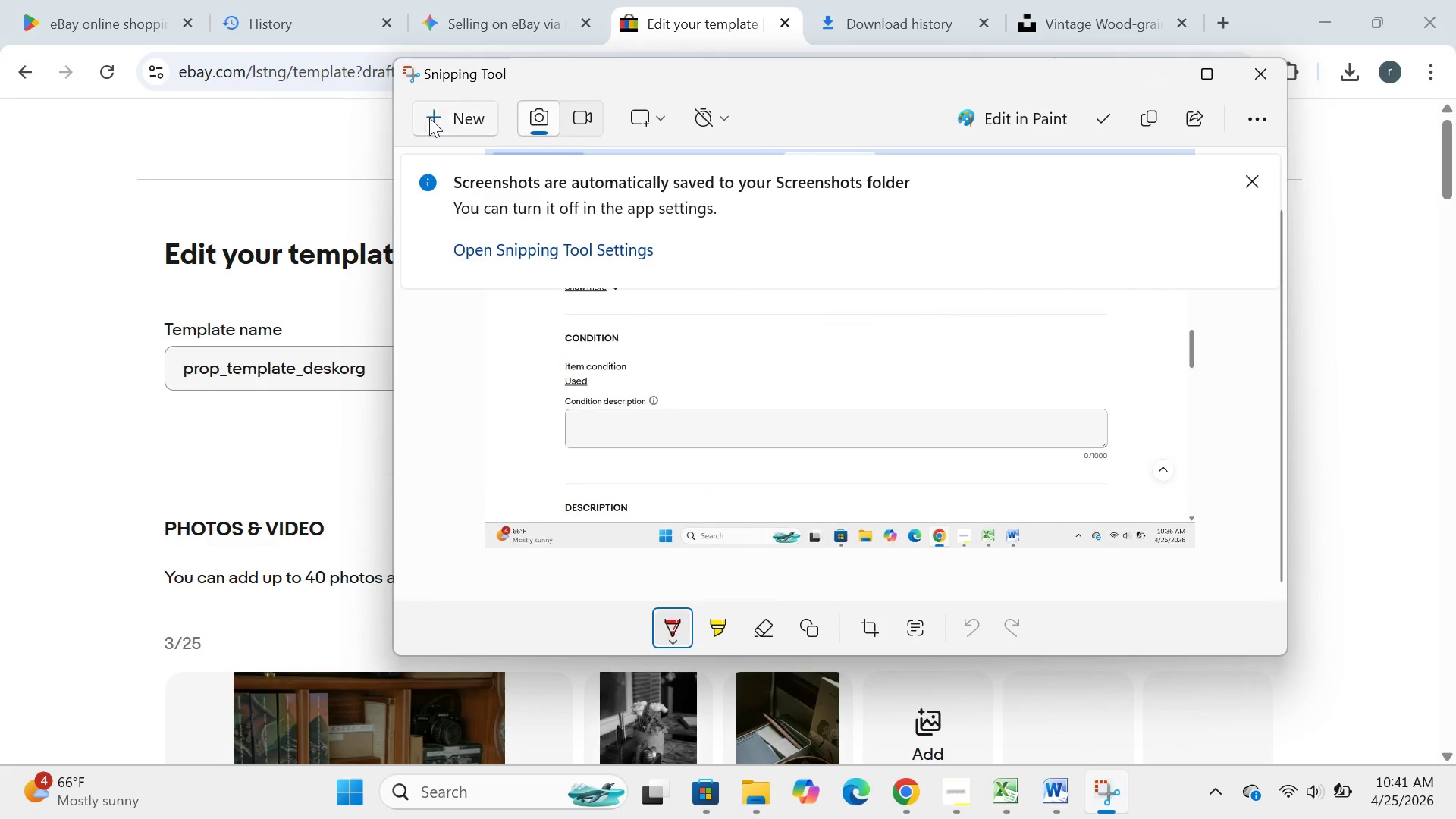 
left_click([448, 122])
 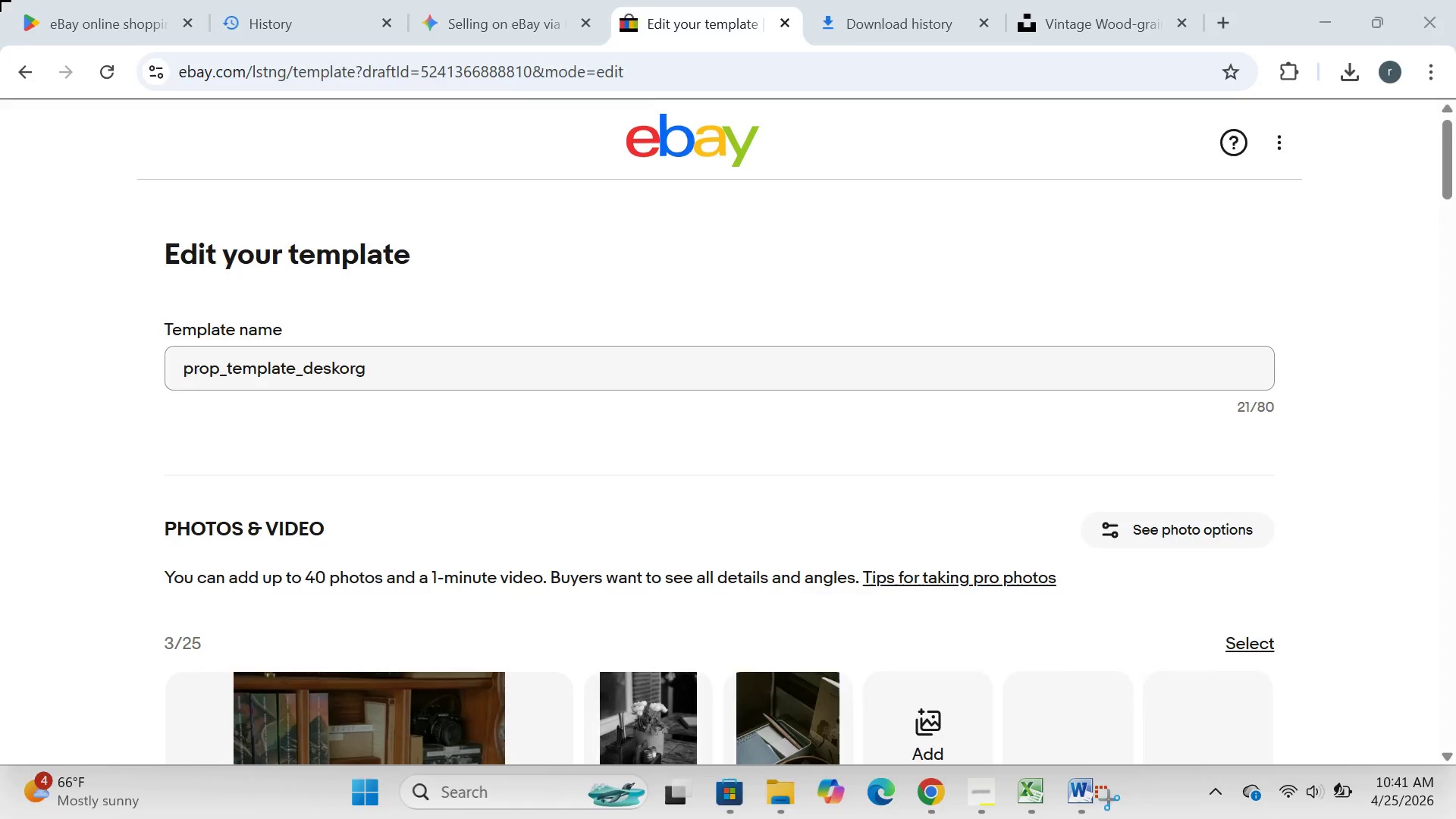 
left_click_drag(start_coordinate=[0, 0], to_coordinate=[1455, 818])
 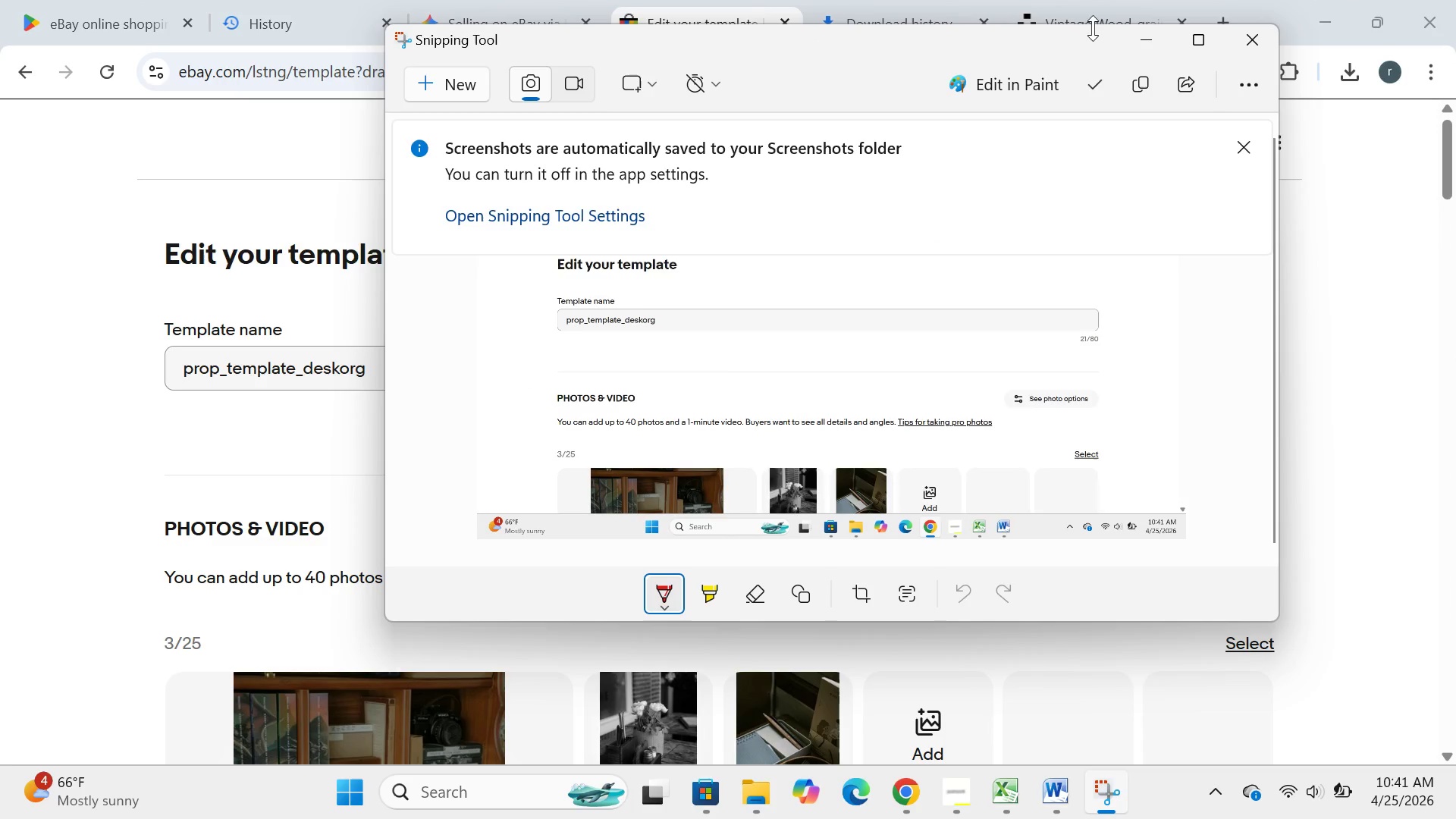 
left_click([1147, 46])
 